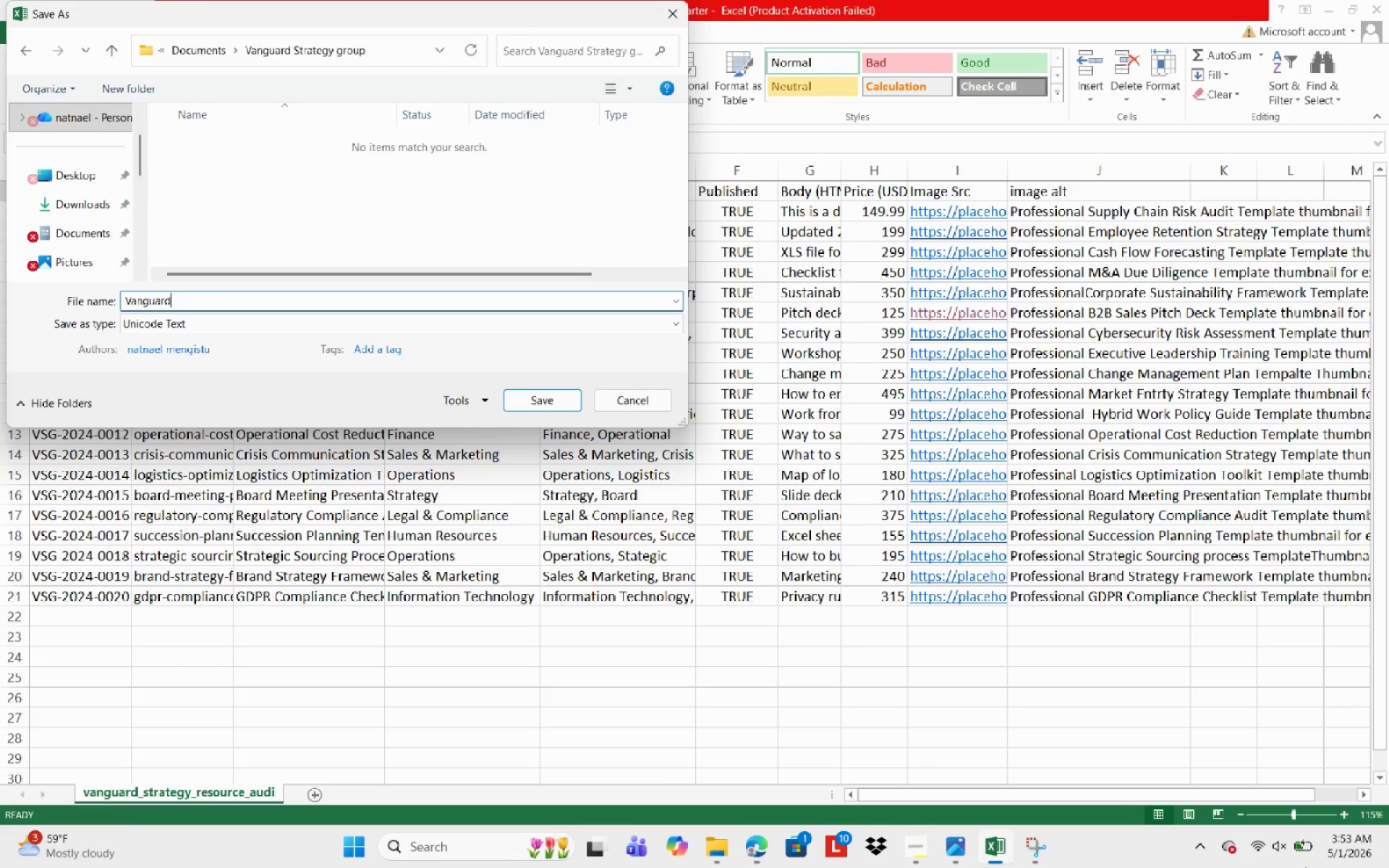 
left_click([190, 191])
 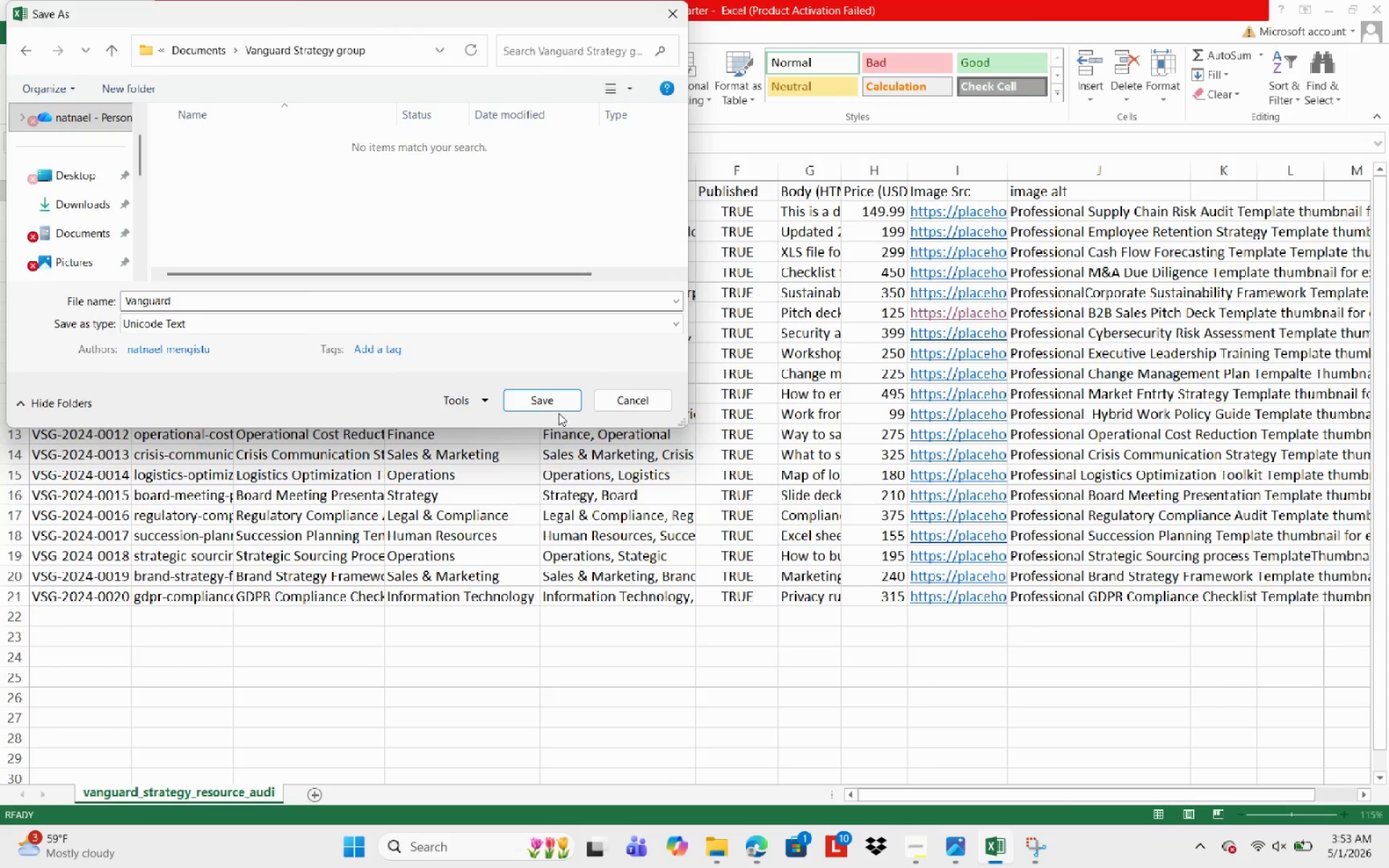 
left_click([520, 391])
 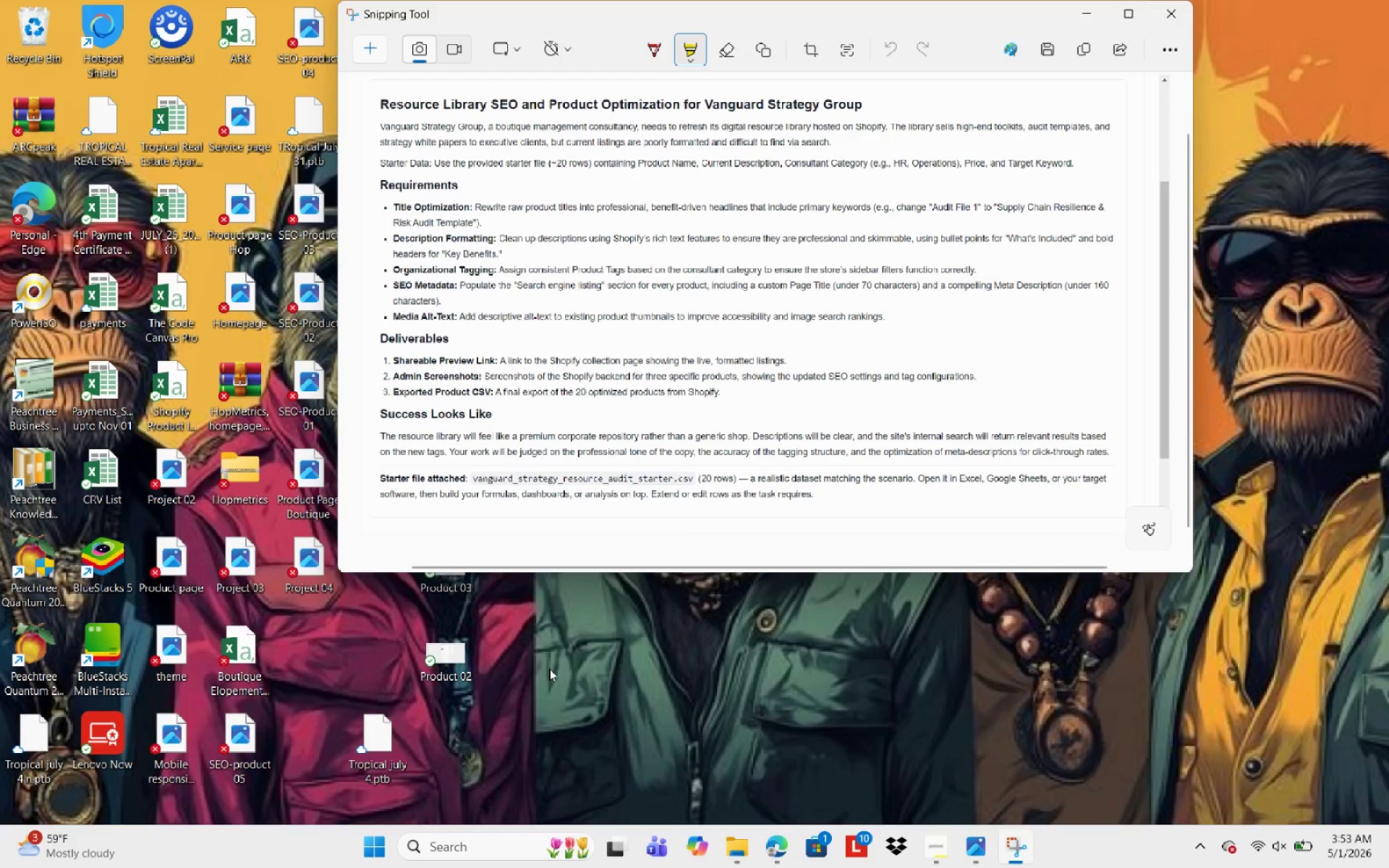 
wait(5.95)
 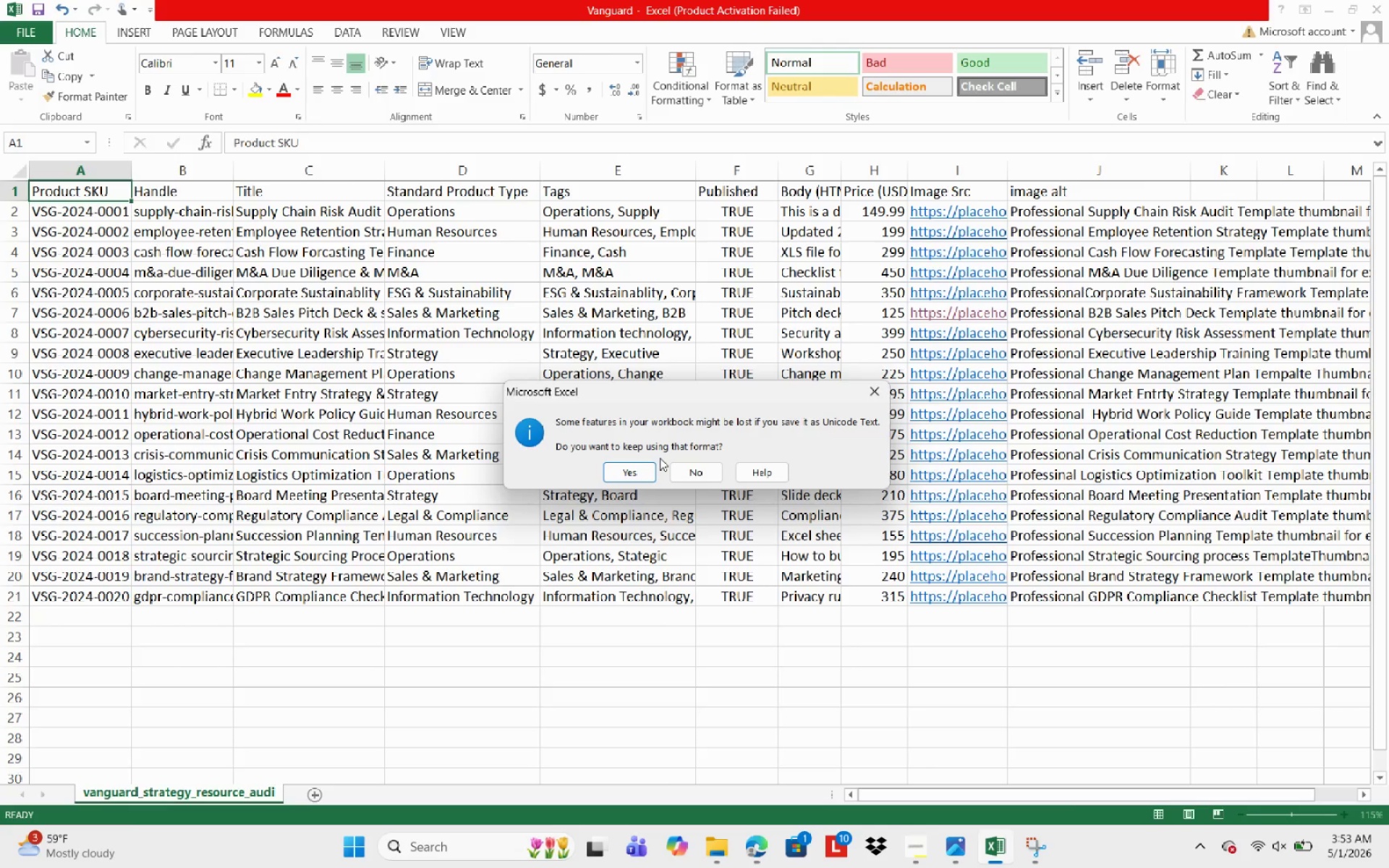 
left_click([1089, 17])
 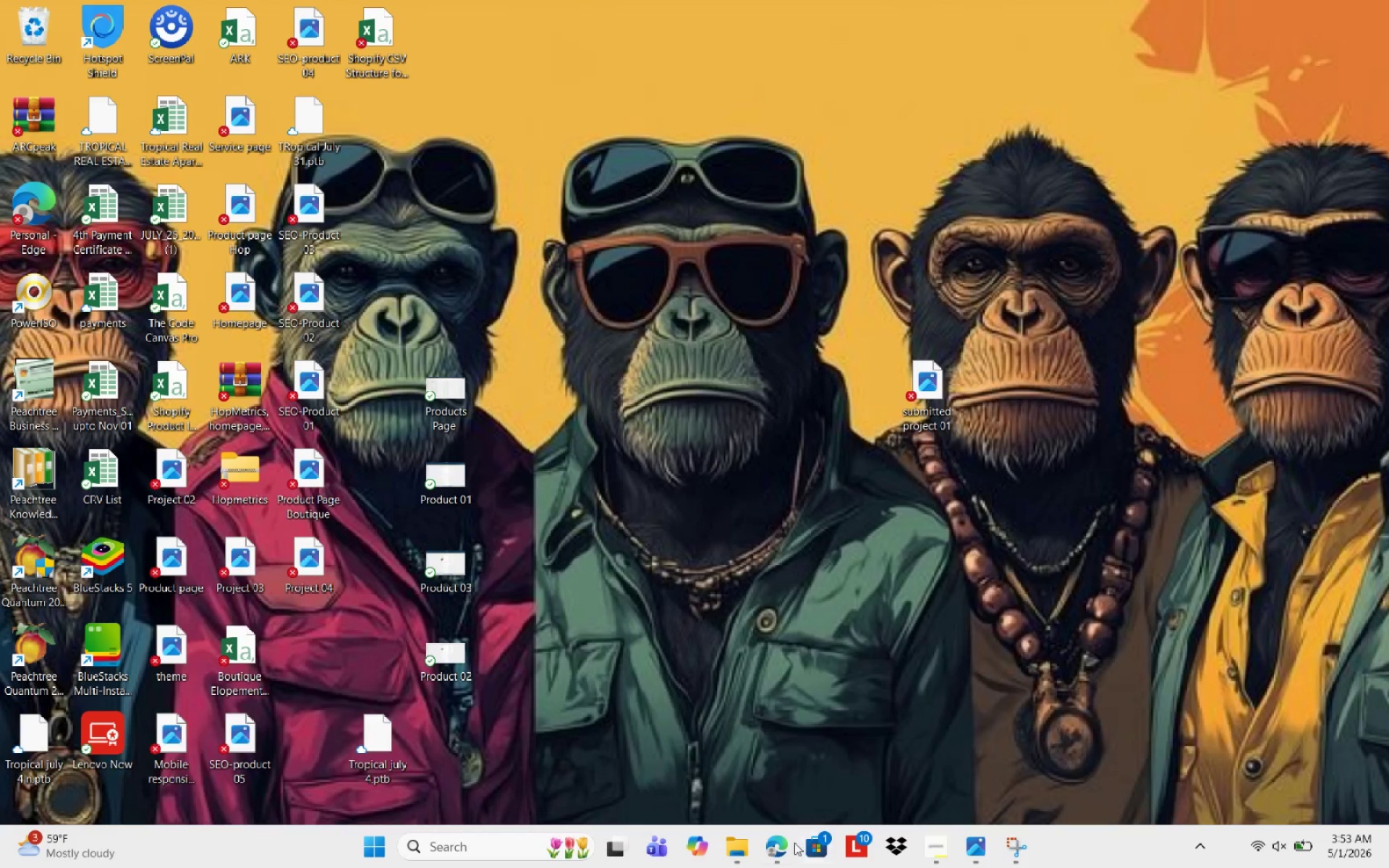 
left_click([784, 848])
 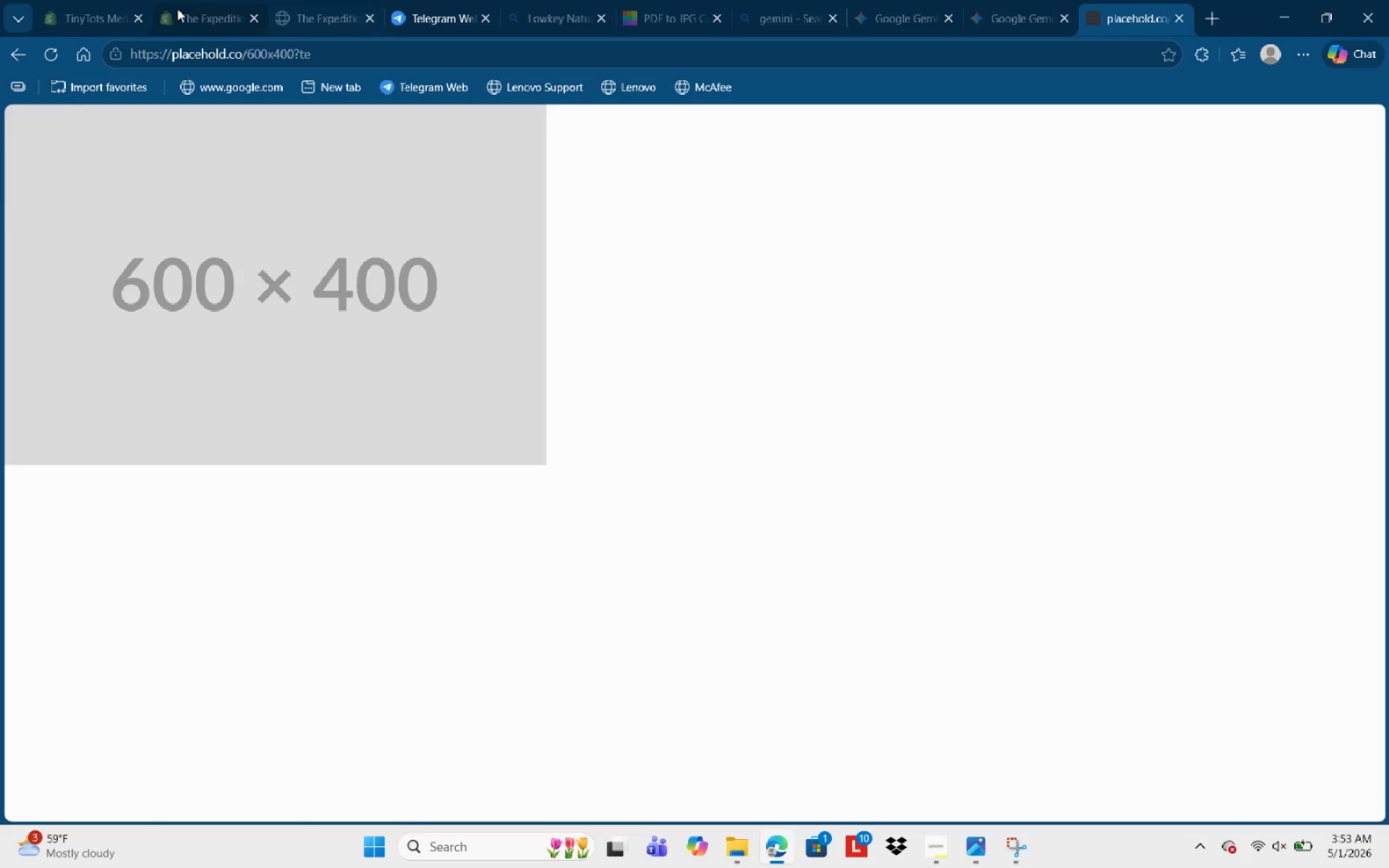 
left_click([119, 224])
 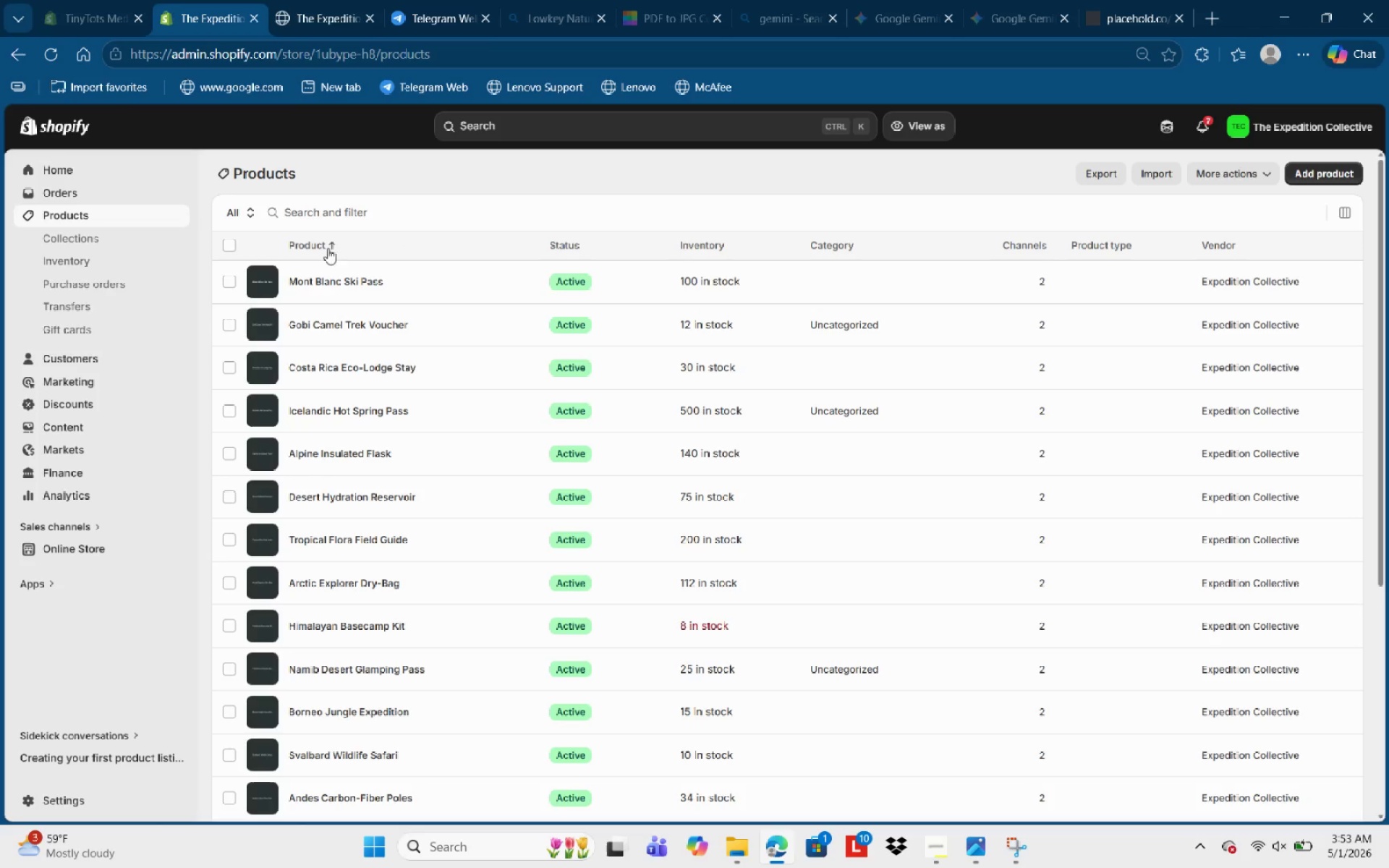 
left_click([230, 247])
 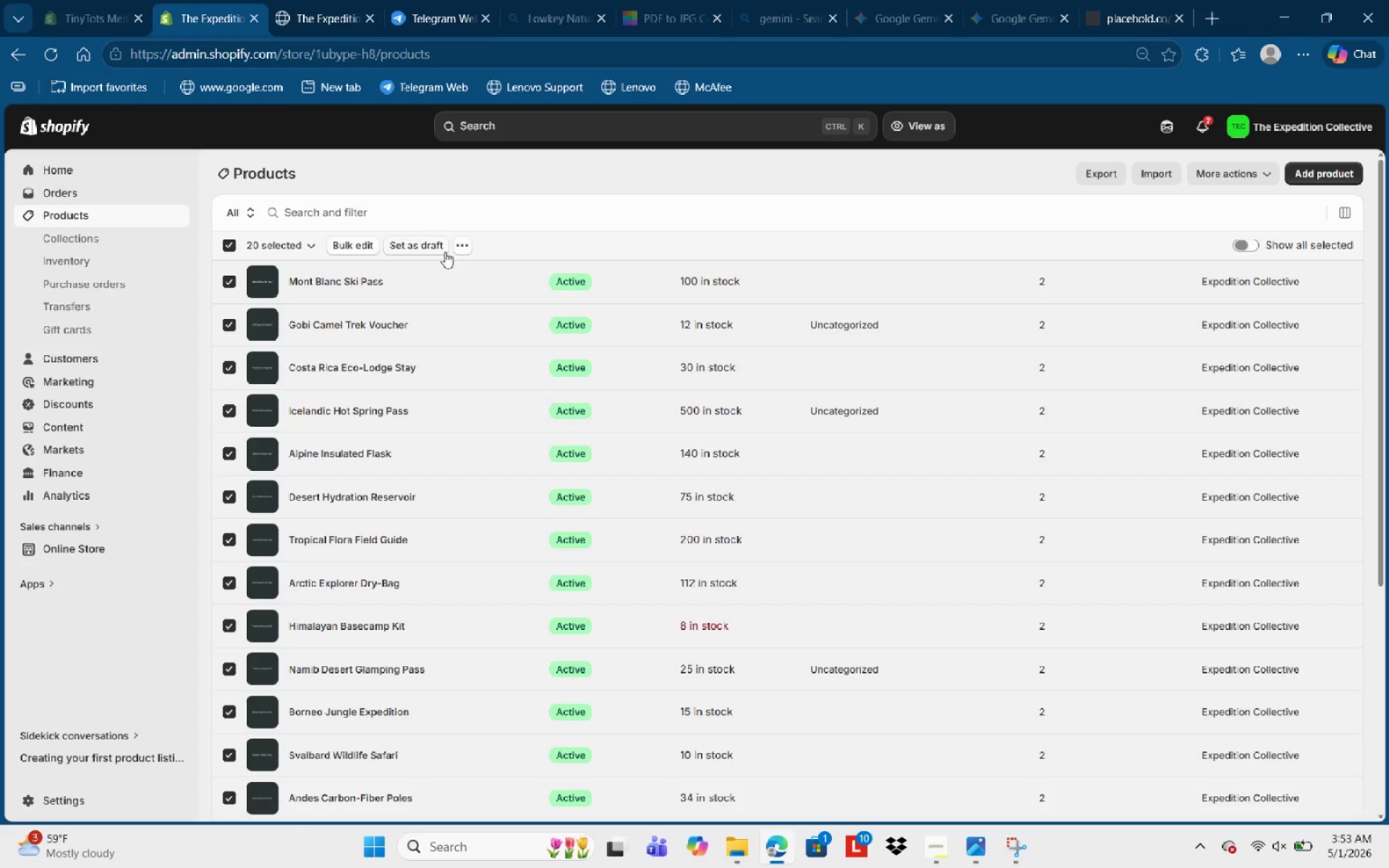 
left_click([454, 250])
 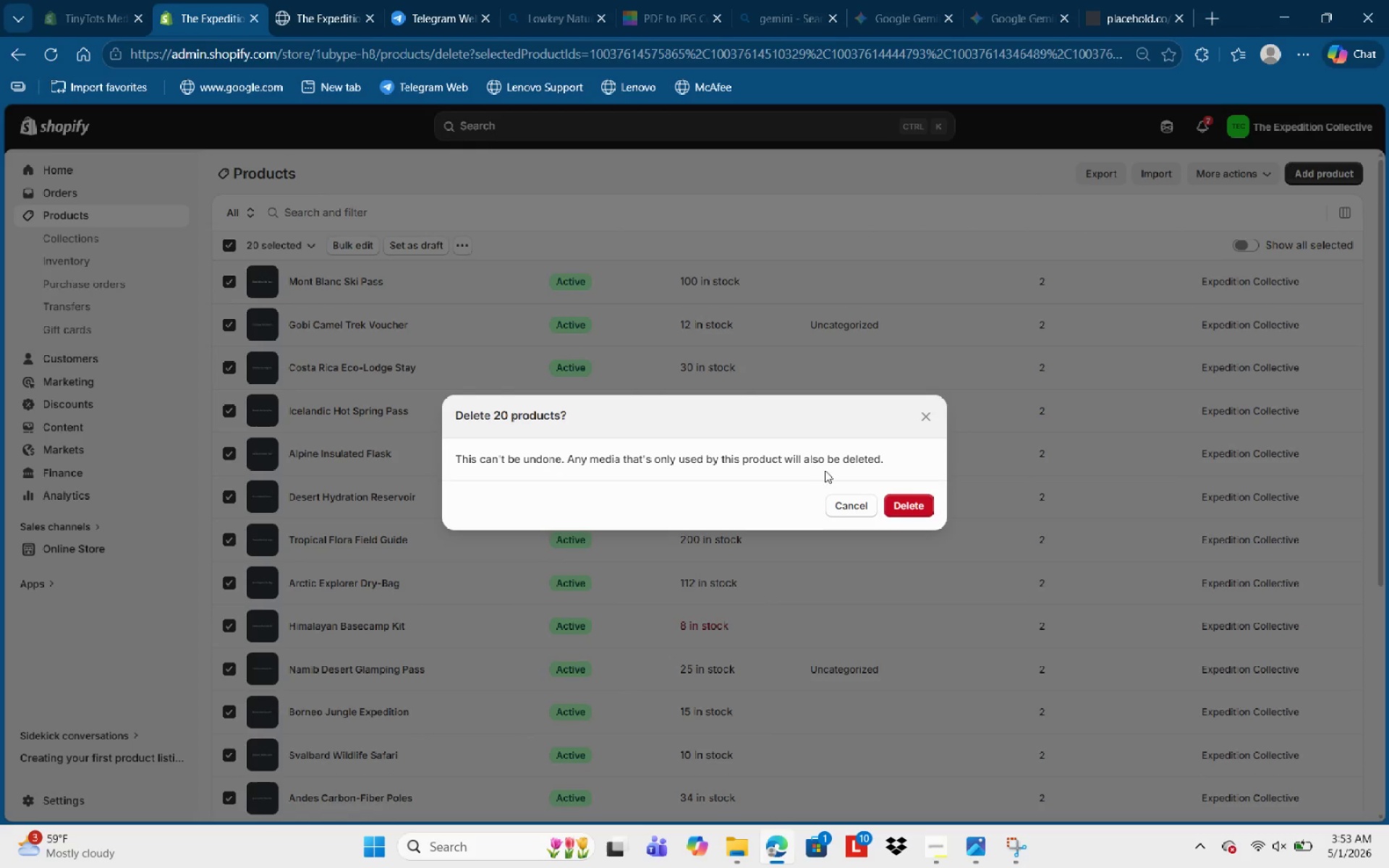 
left_click([913, 498])
 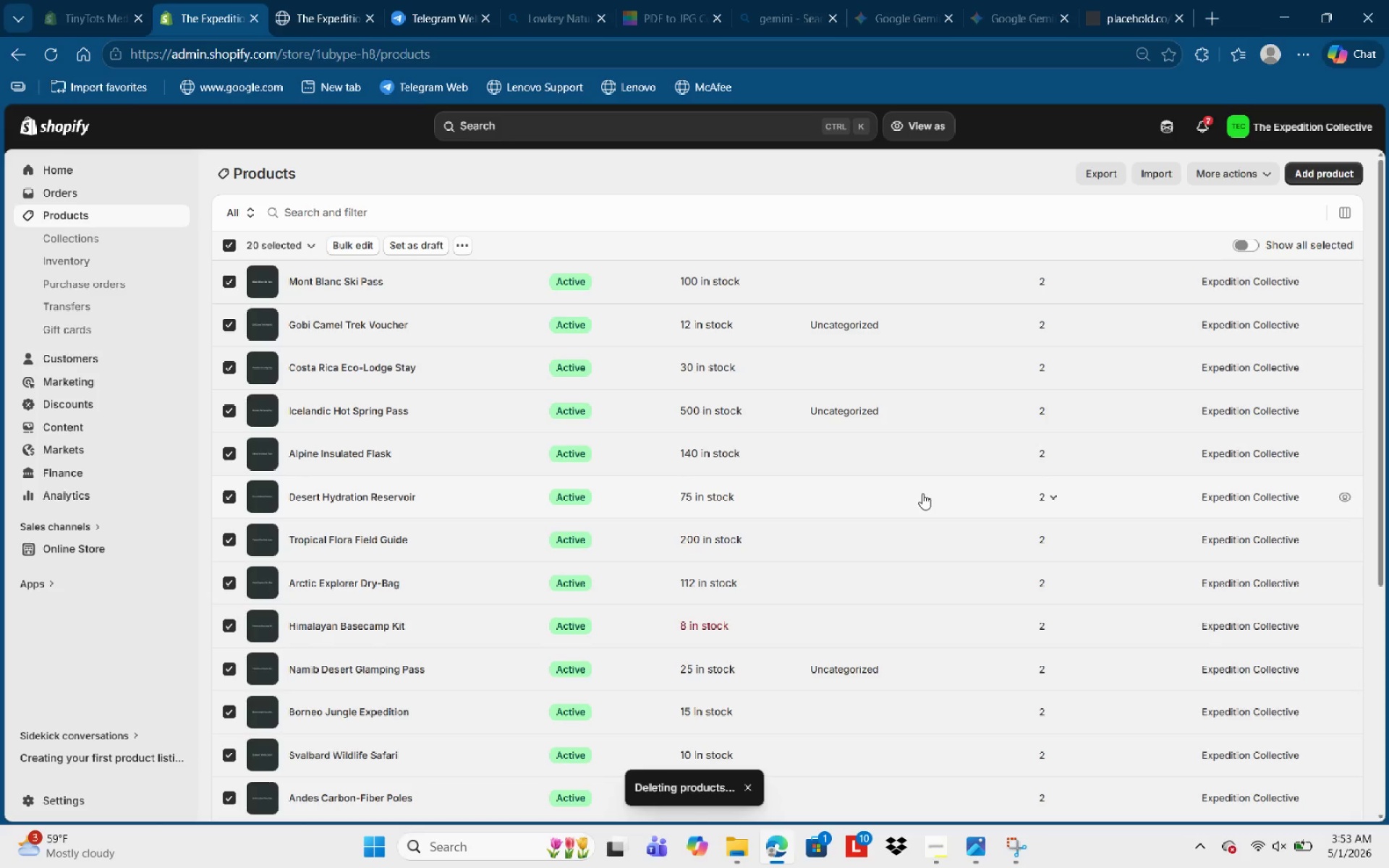 
wait(9.91)
 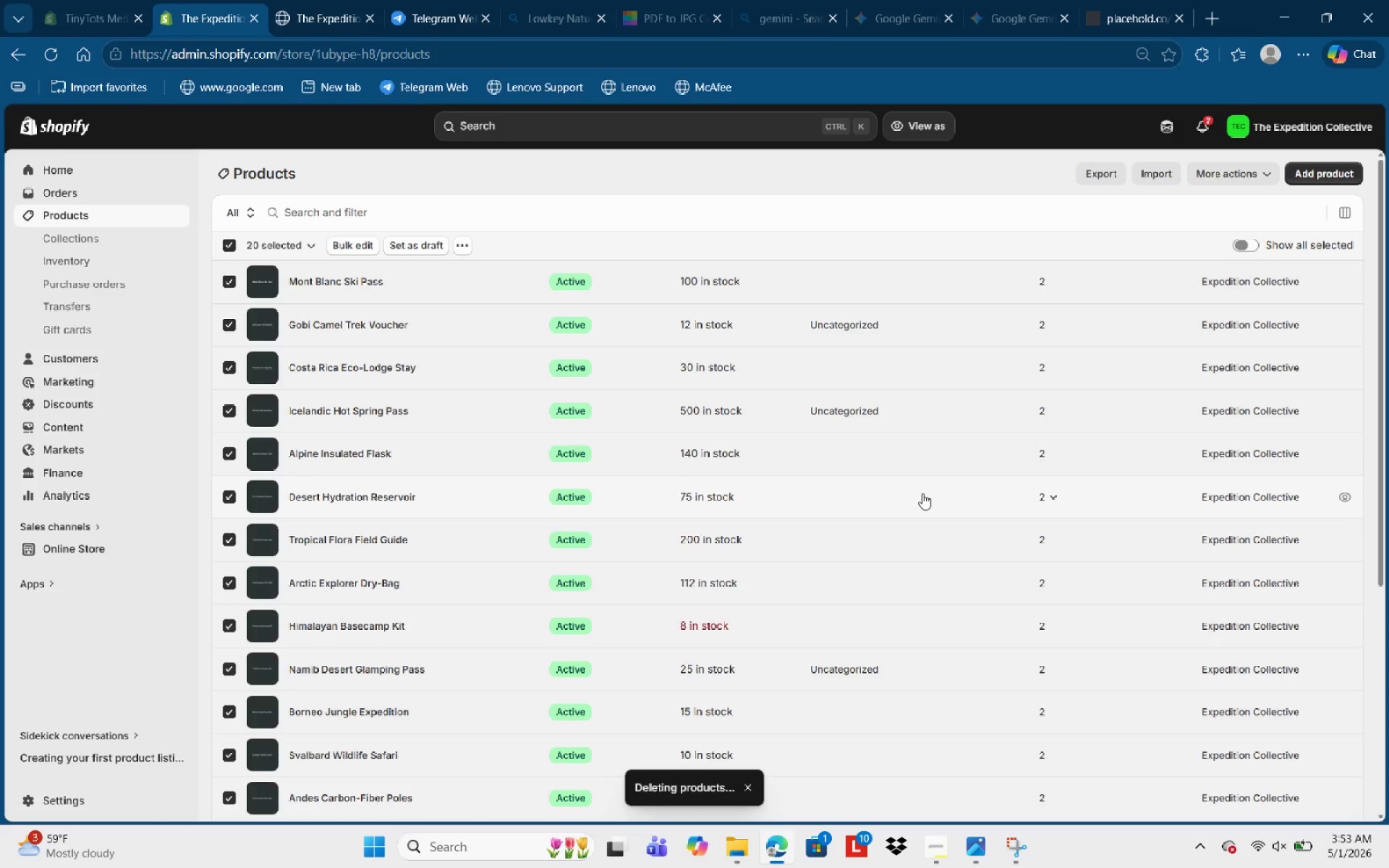 
scroll: coordinate [495, 408], scroll_direction: down, amount: 19.0
 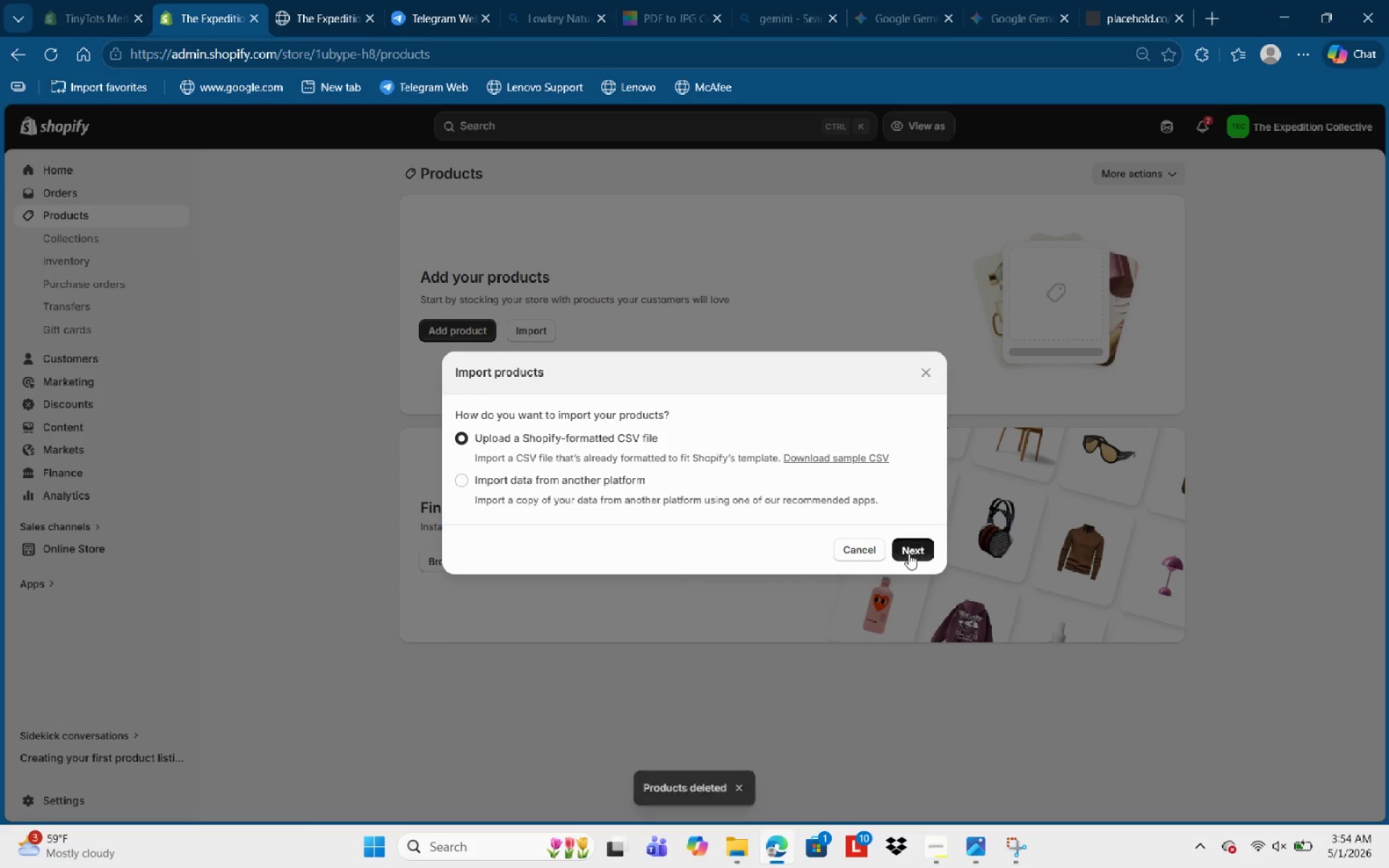 
wait(10.79)
 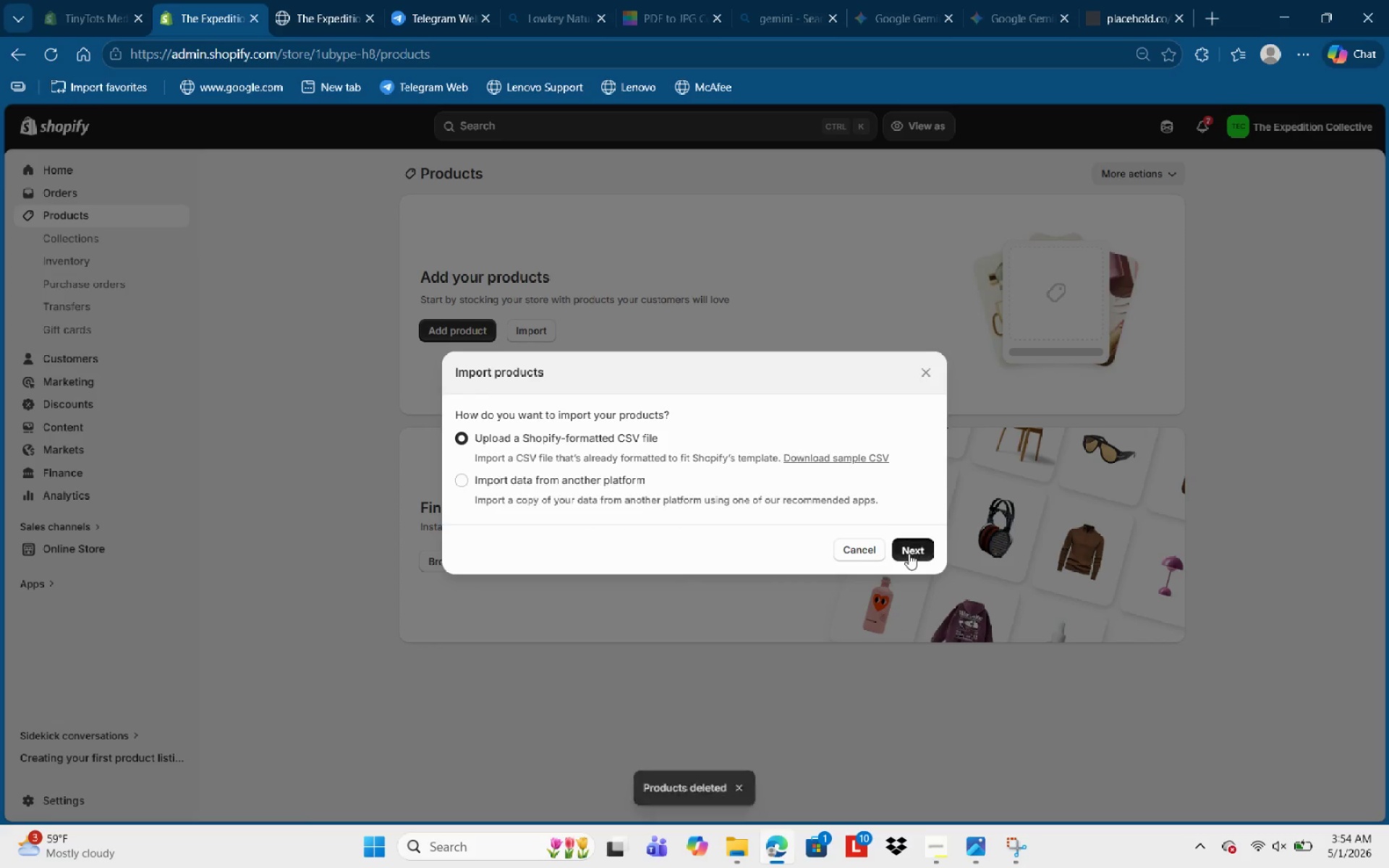 
left_click([516, 516])
 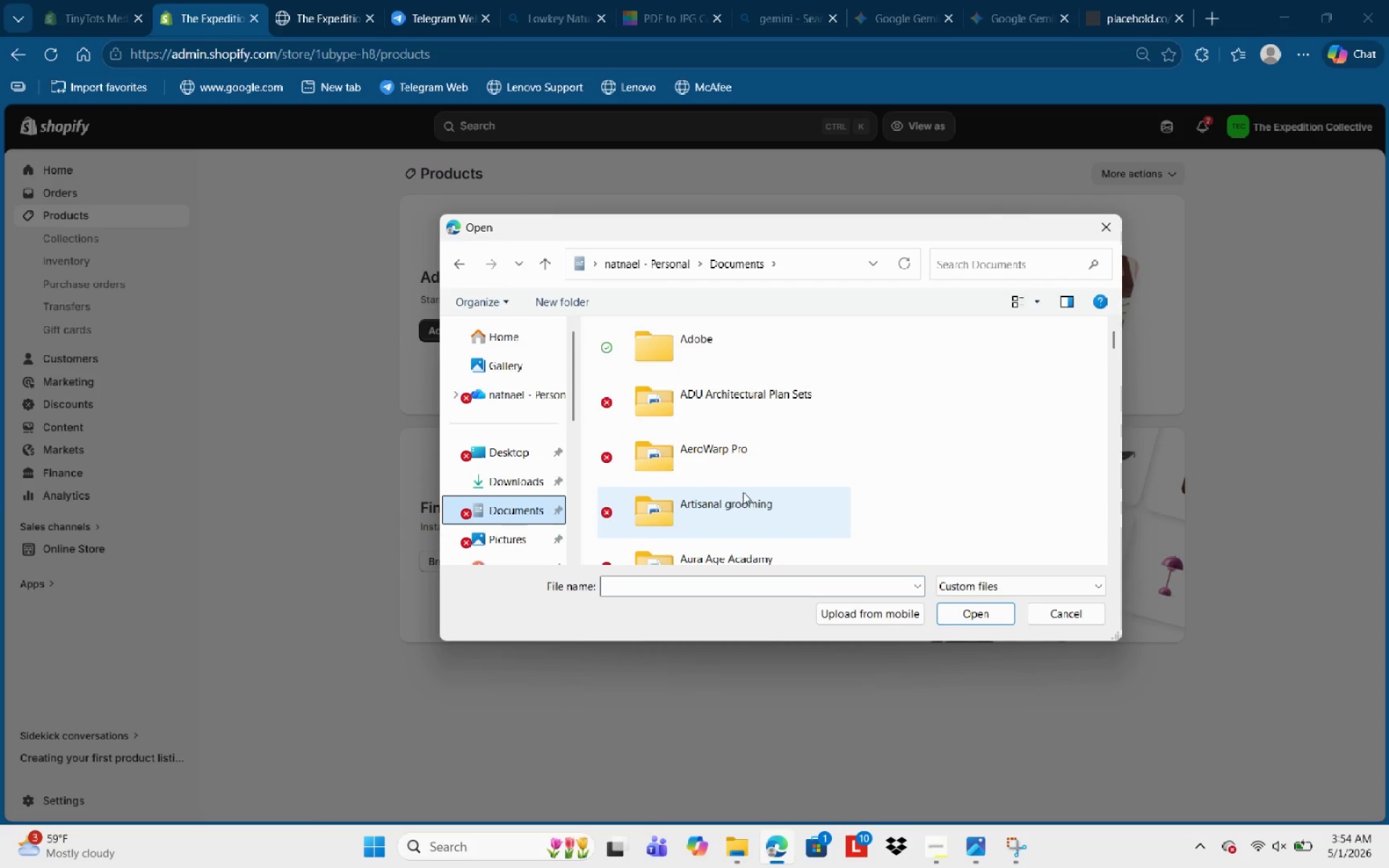 
scroll: coordinate [749, 493], scroll_direction: down, amount: 15.0
 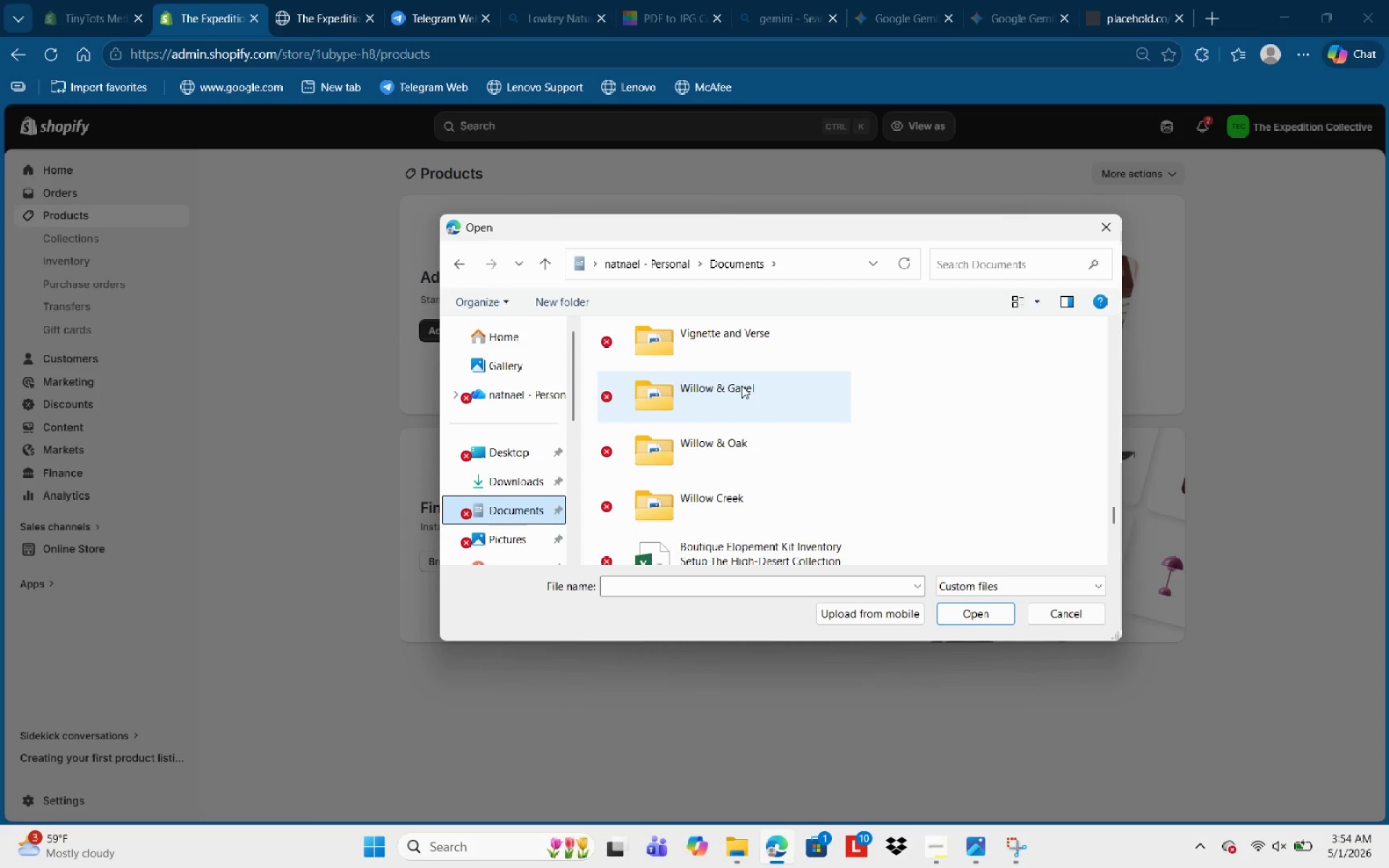 
scroll: coordinate [742, 386], scroll_direction: up, amount: 1.0
 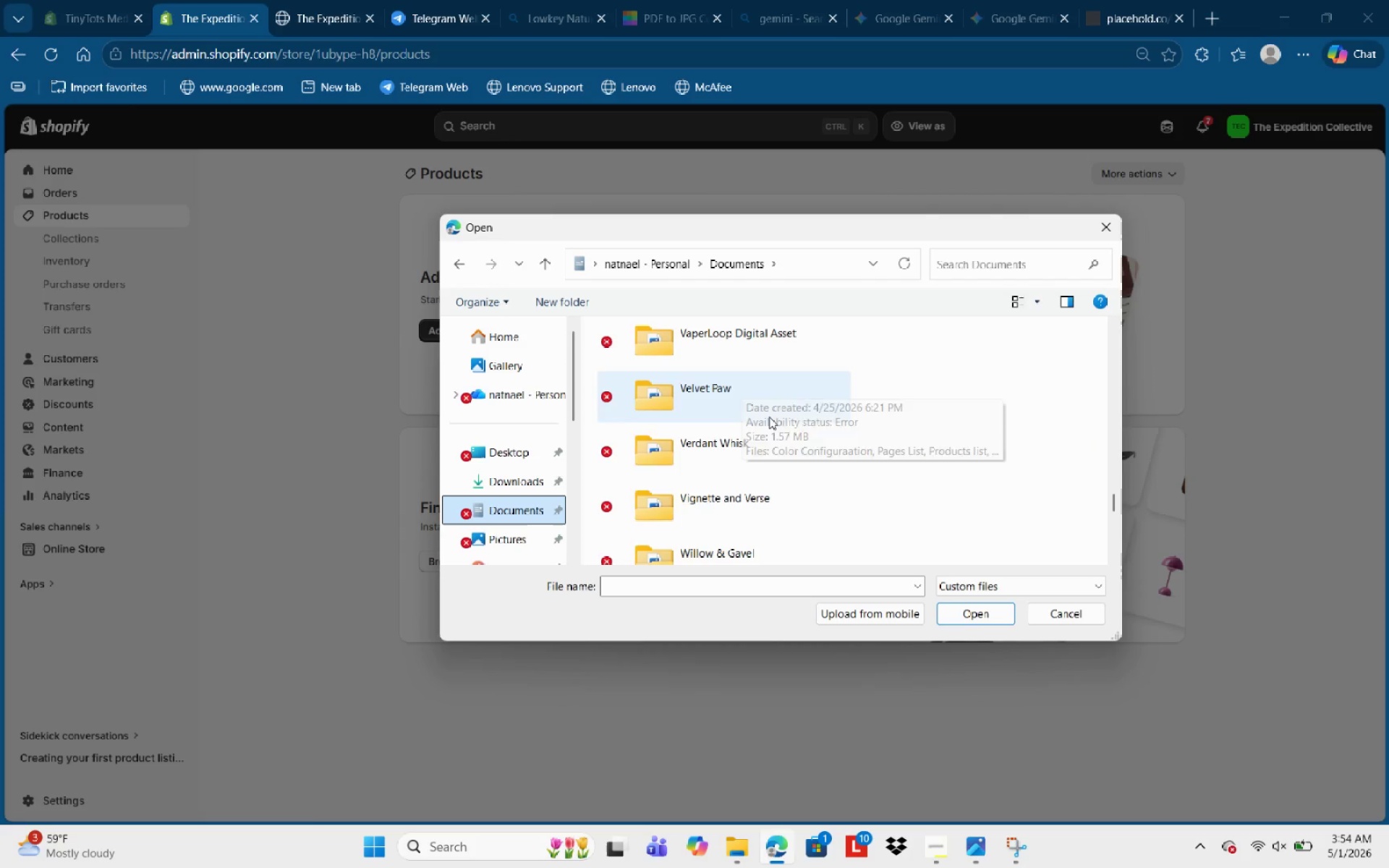 
mouse_move([750, 494])
 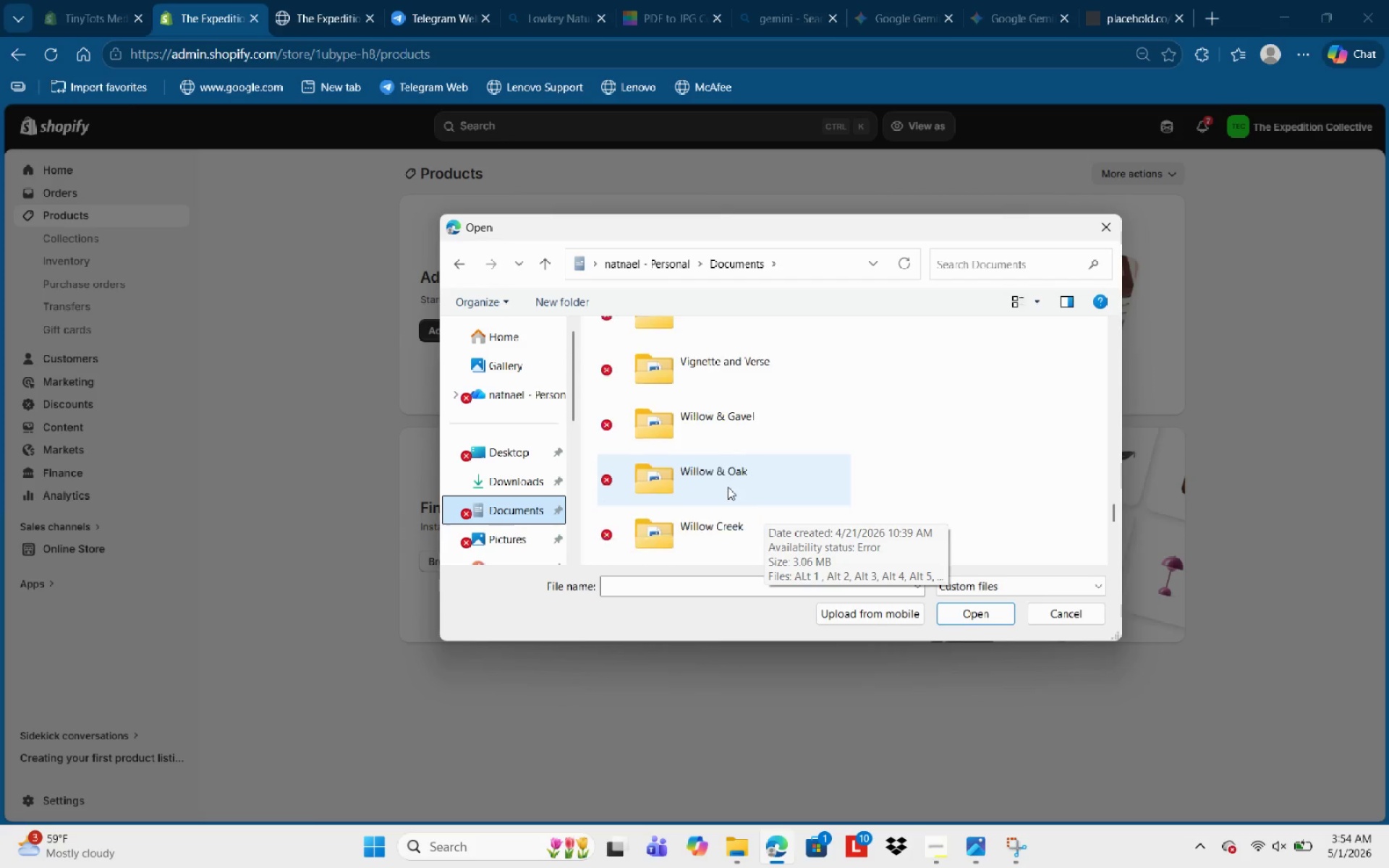 
scroll: coordinate [736, 503], scroll_direction: down, amount: 2.0
 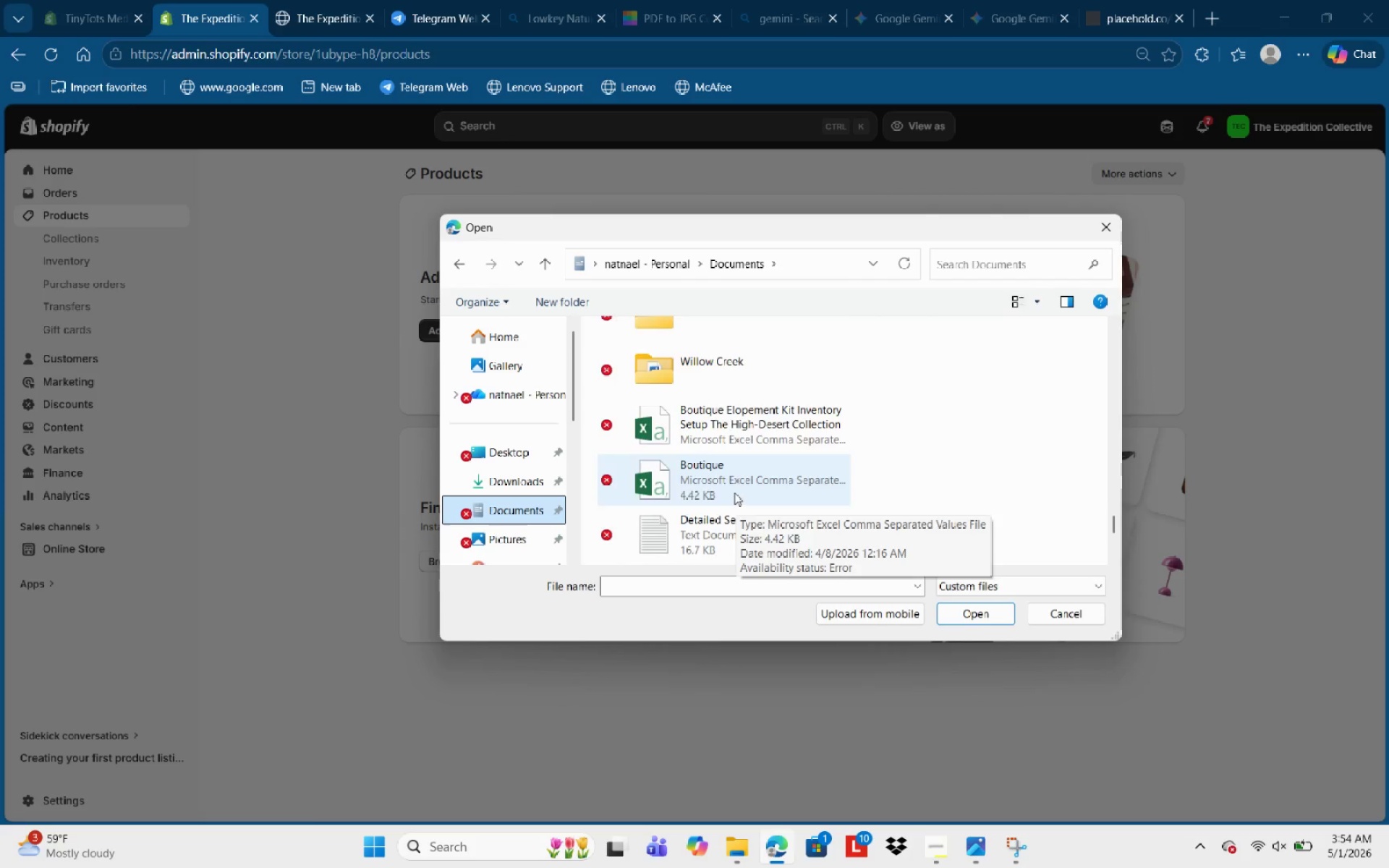 
scroll: coordinate [730, 396], scroll_direction: up, amount: 3.0
 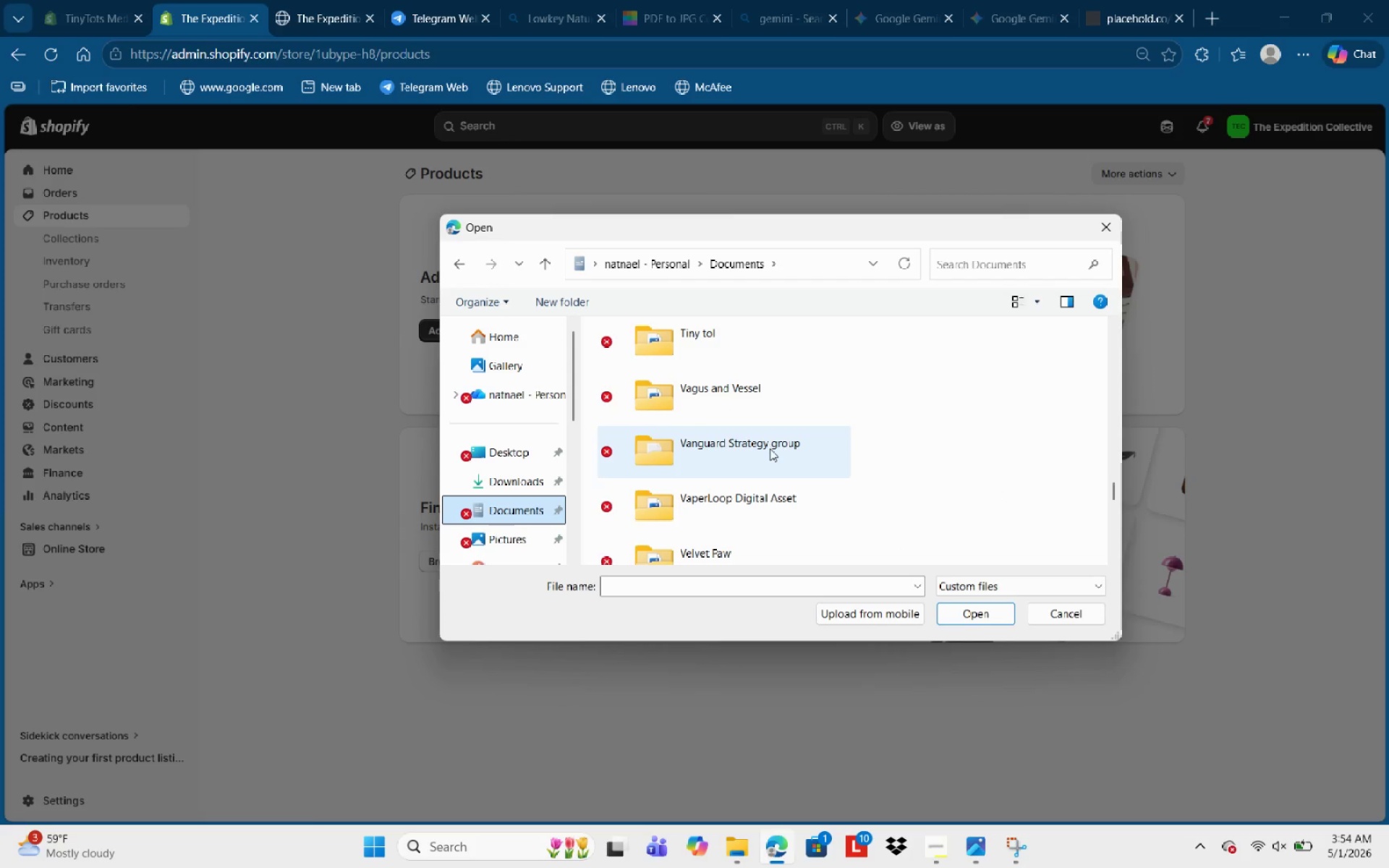 
double_click([769, 449])
 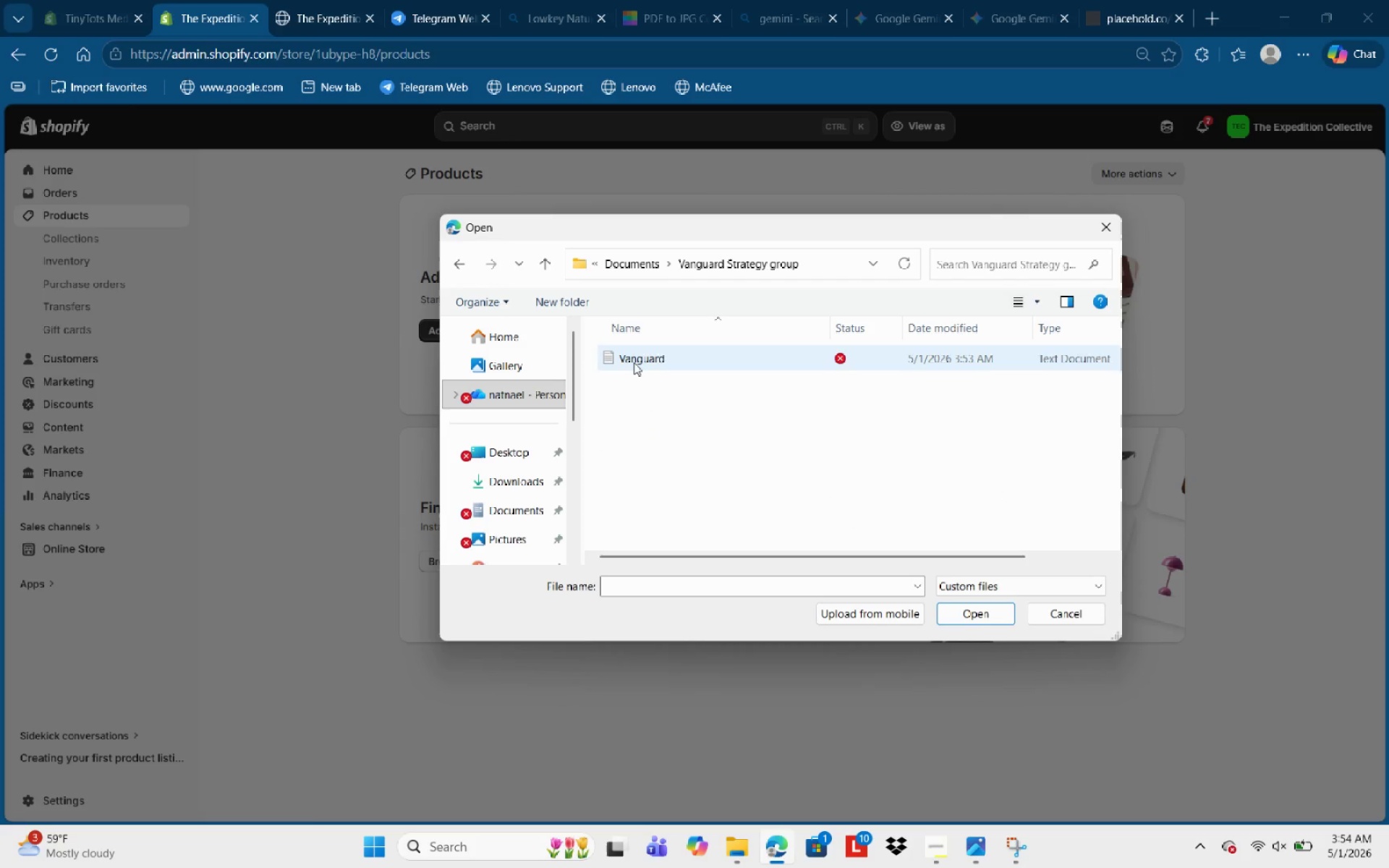 
double_click([634, 362])
 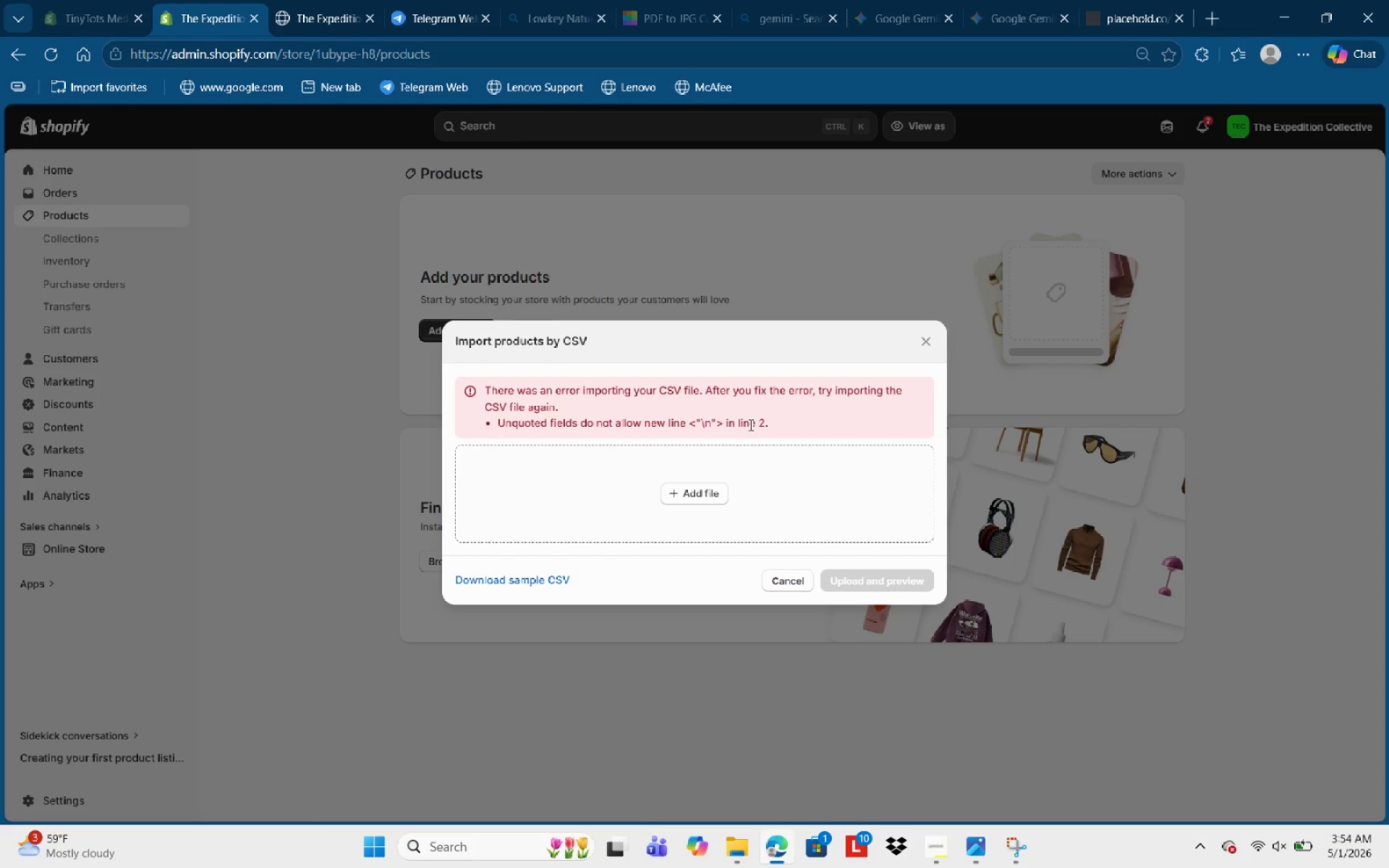 
wait(24.89)
 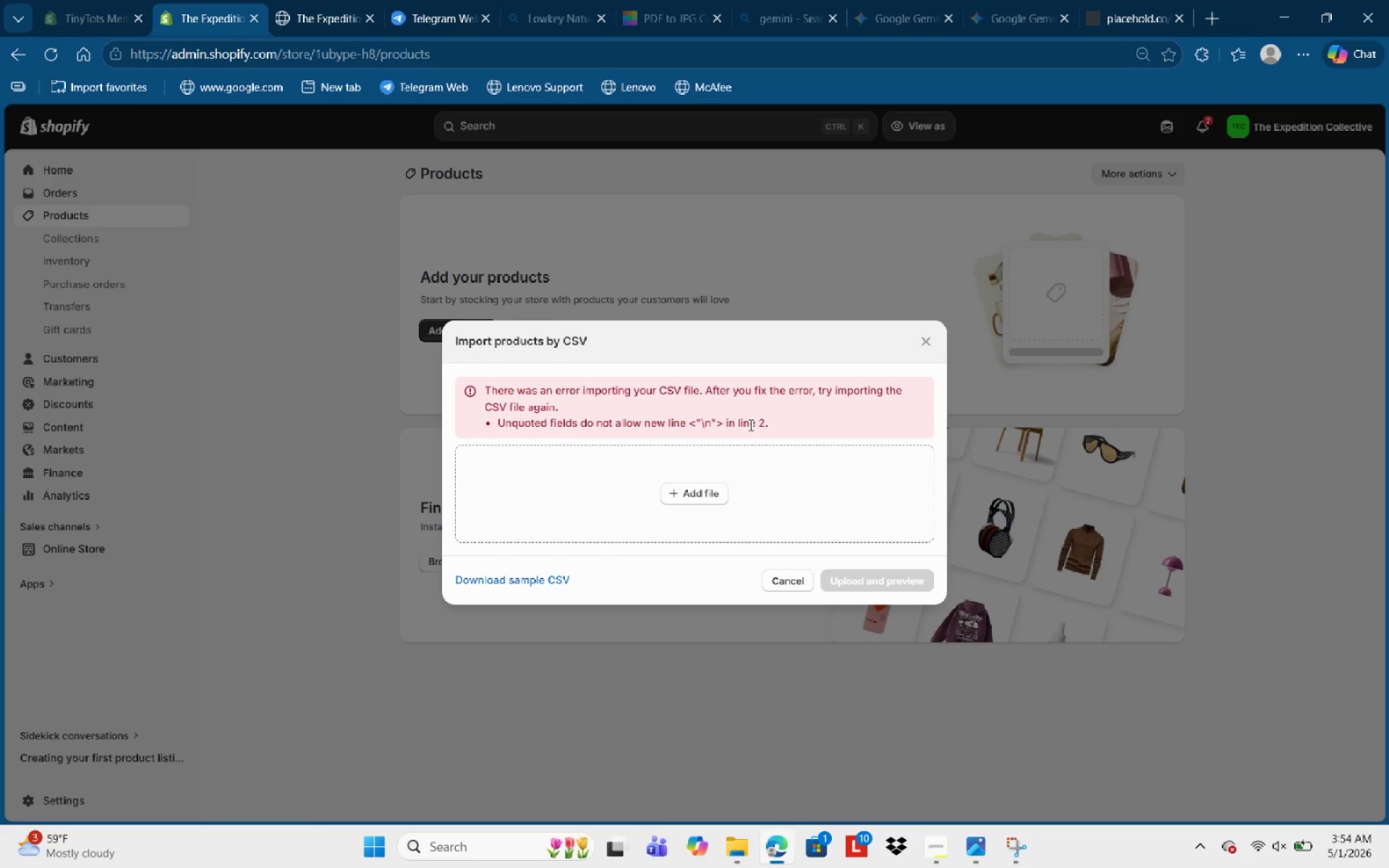 
mouse_move([760, 843])
 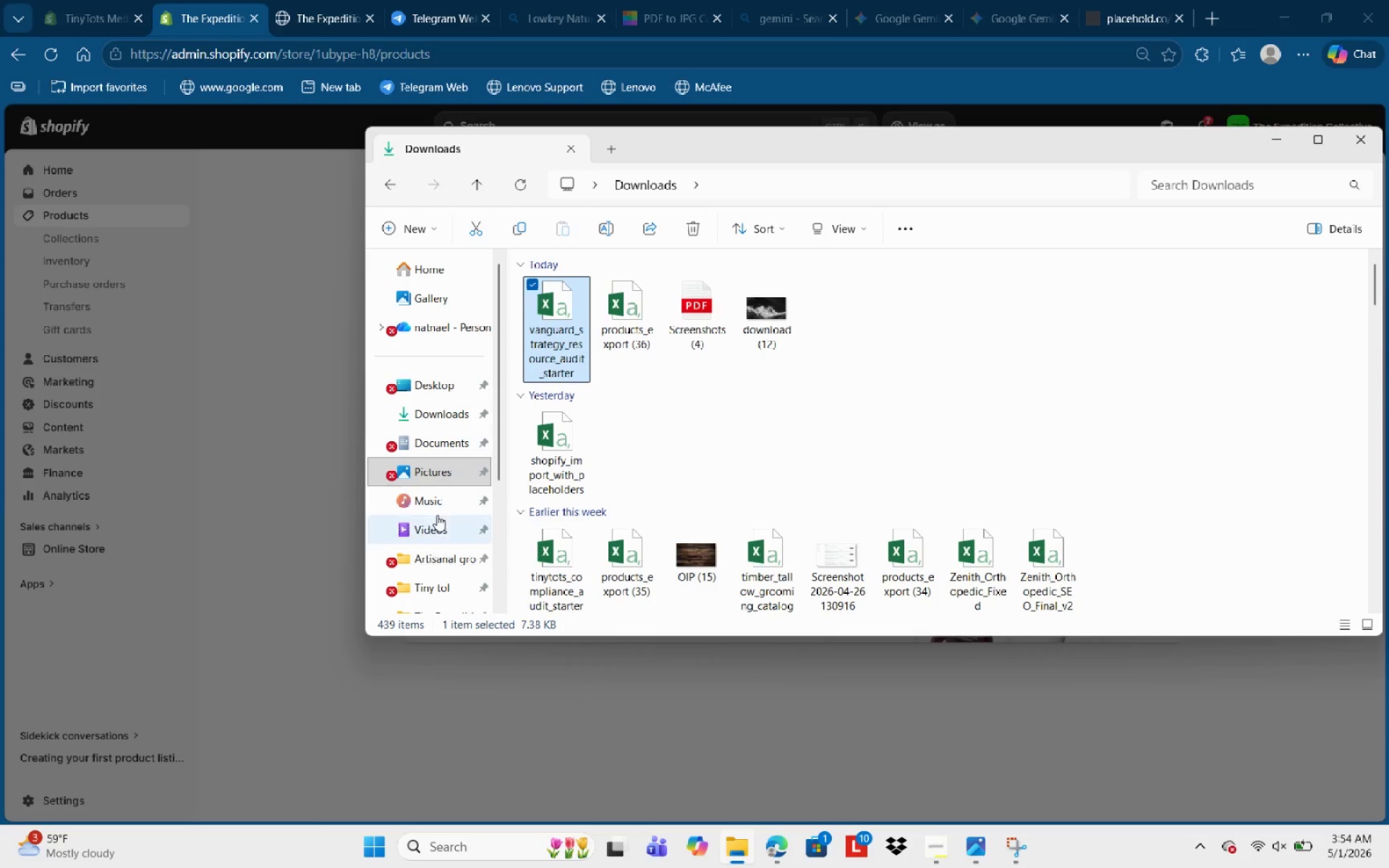 
scroll: coordinate [436, 471], scroll_direction: down, amount: 1.0
 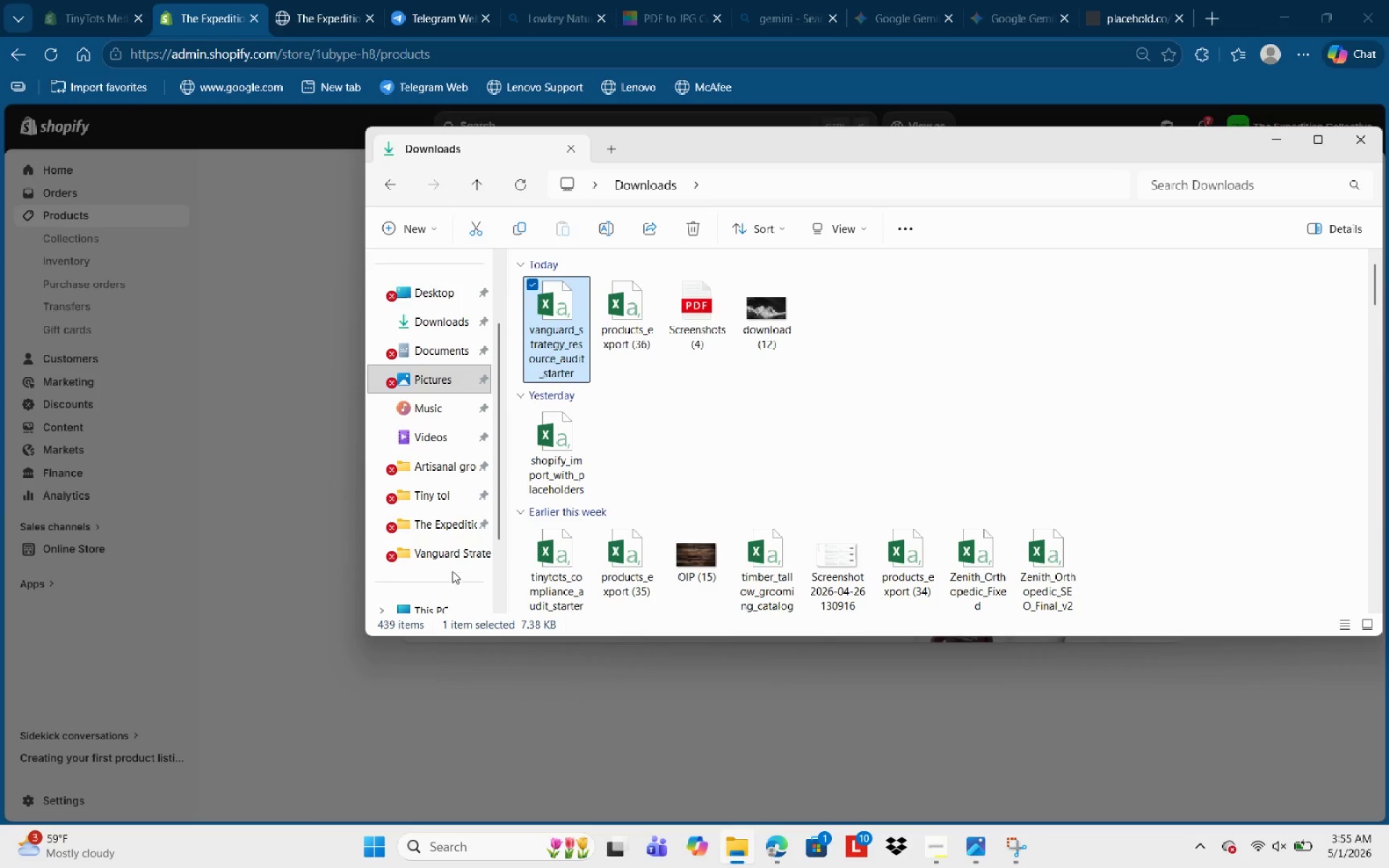 
left_click([454, 548])
 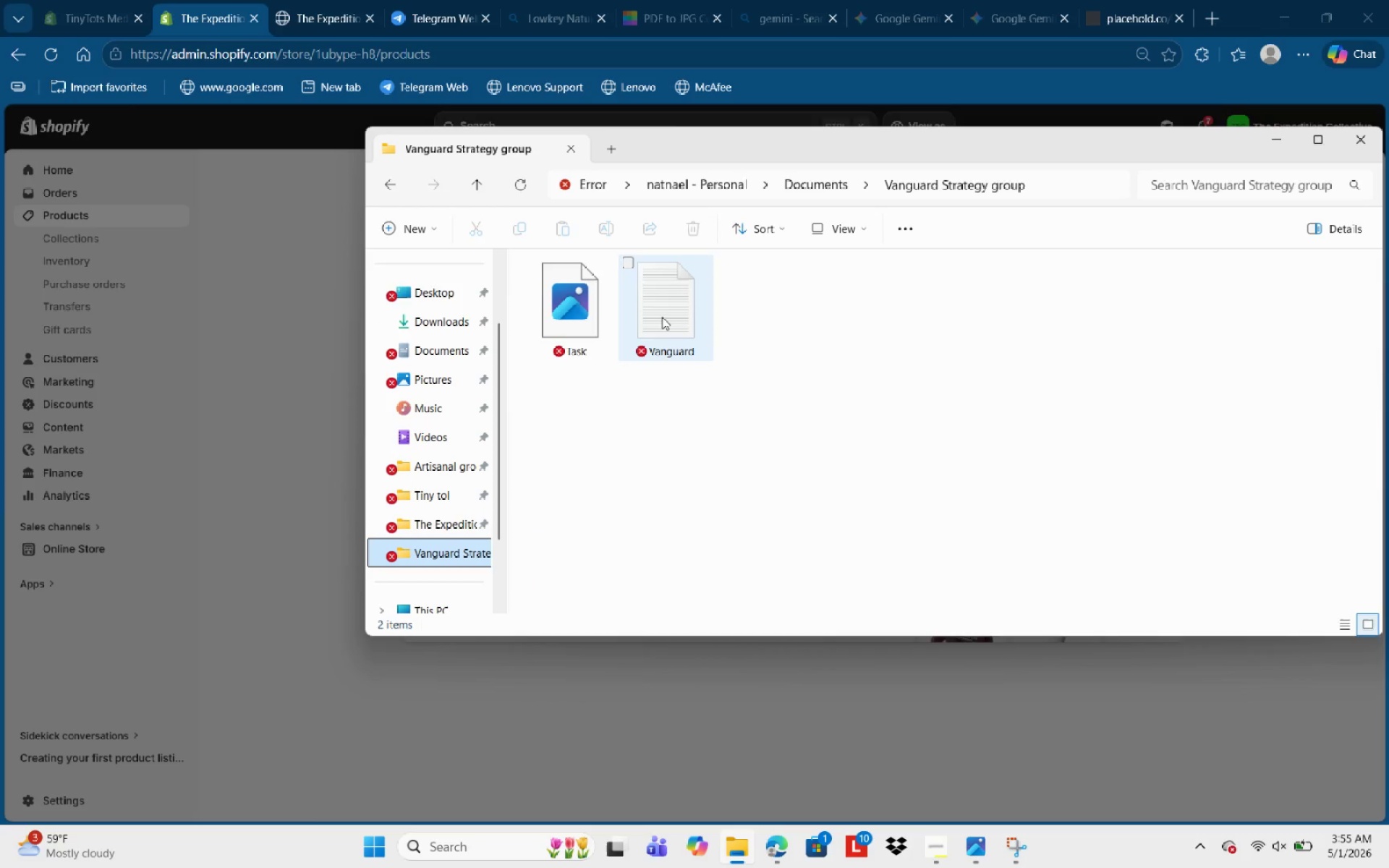 
double_click([663, 317])
 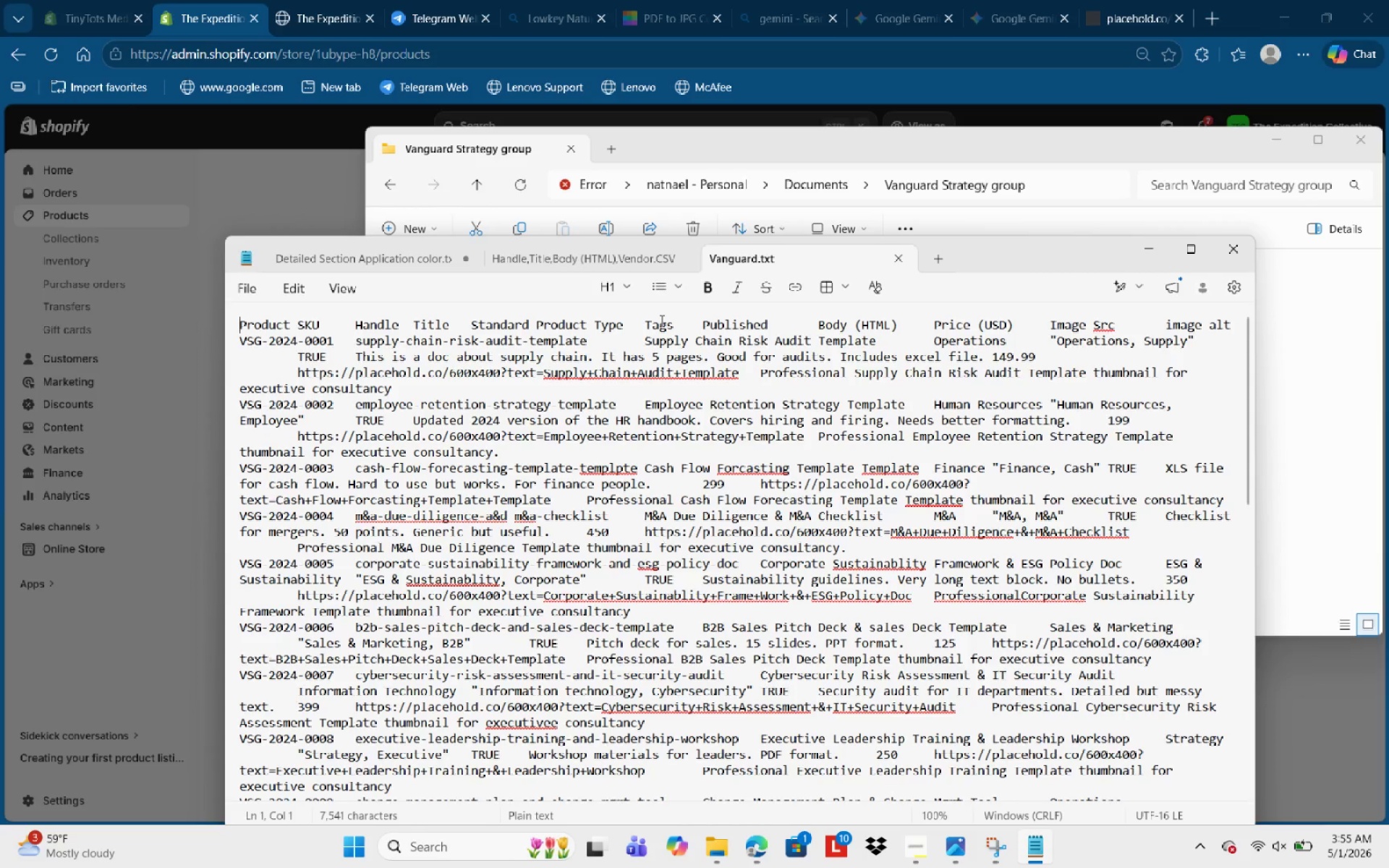 
wait(9.0)
 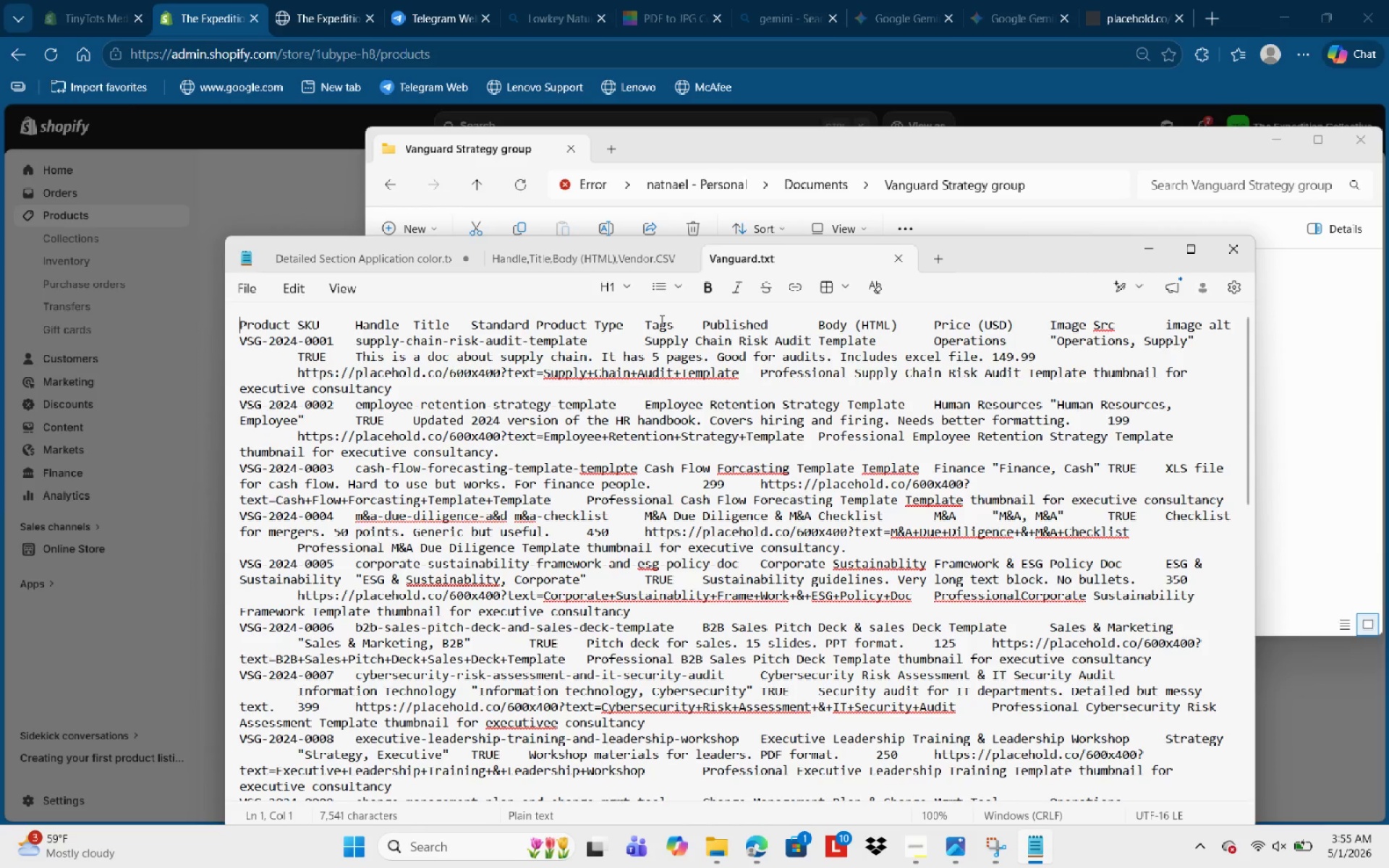 
left_click([258, 287])
 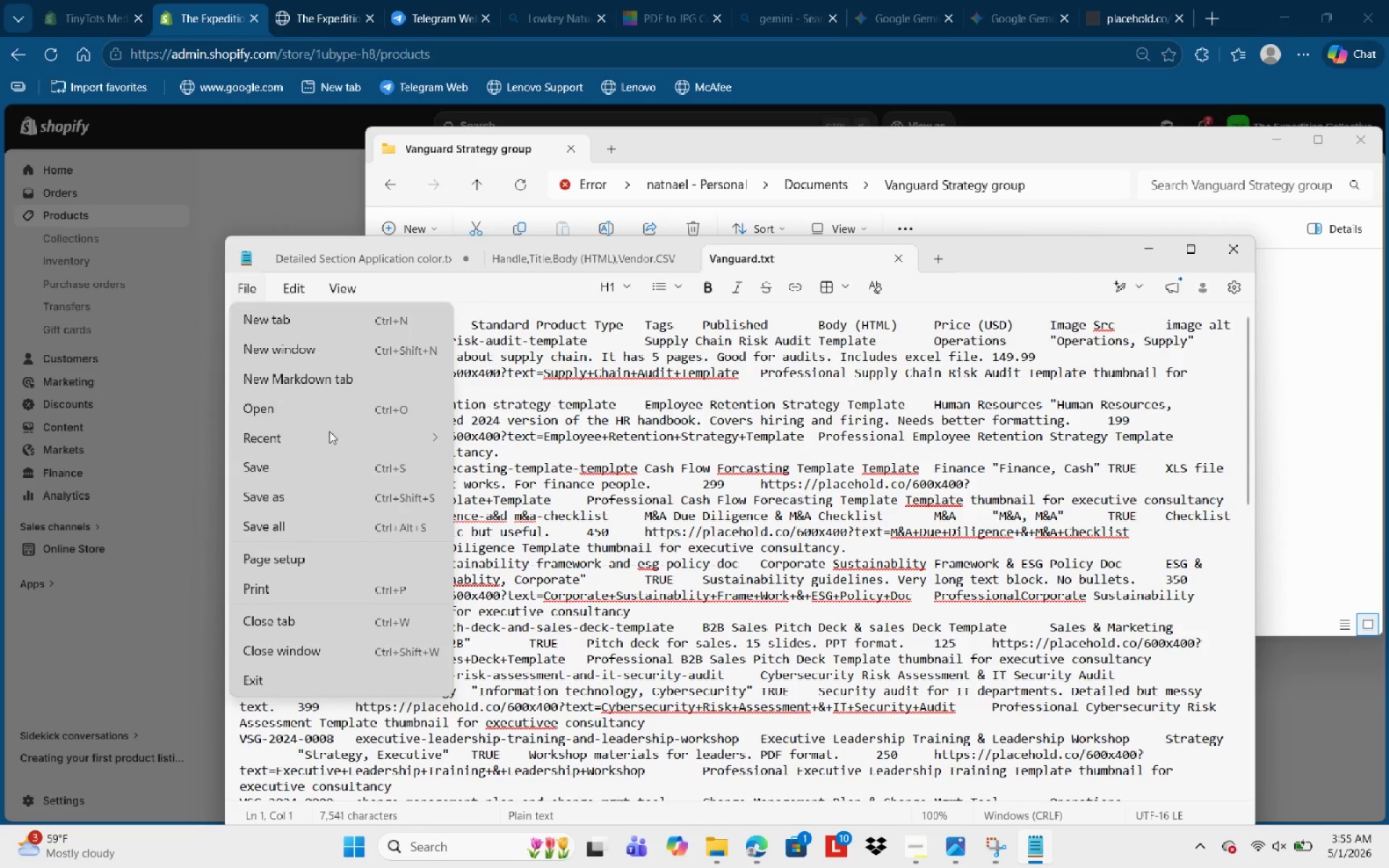 
left_click([336, 491])
 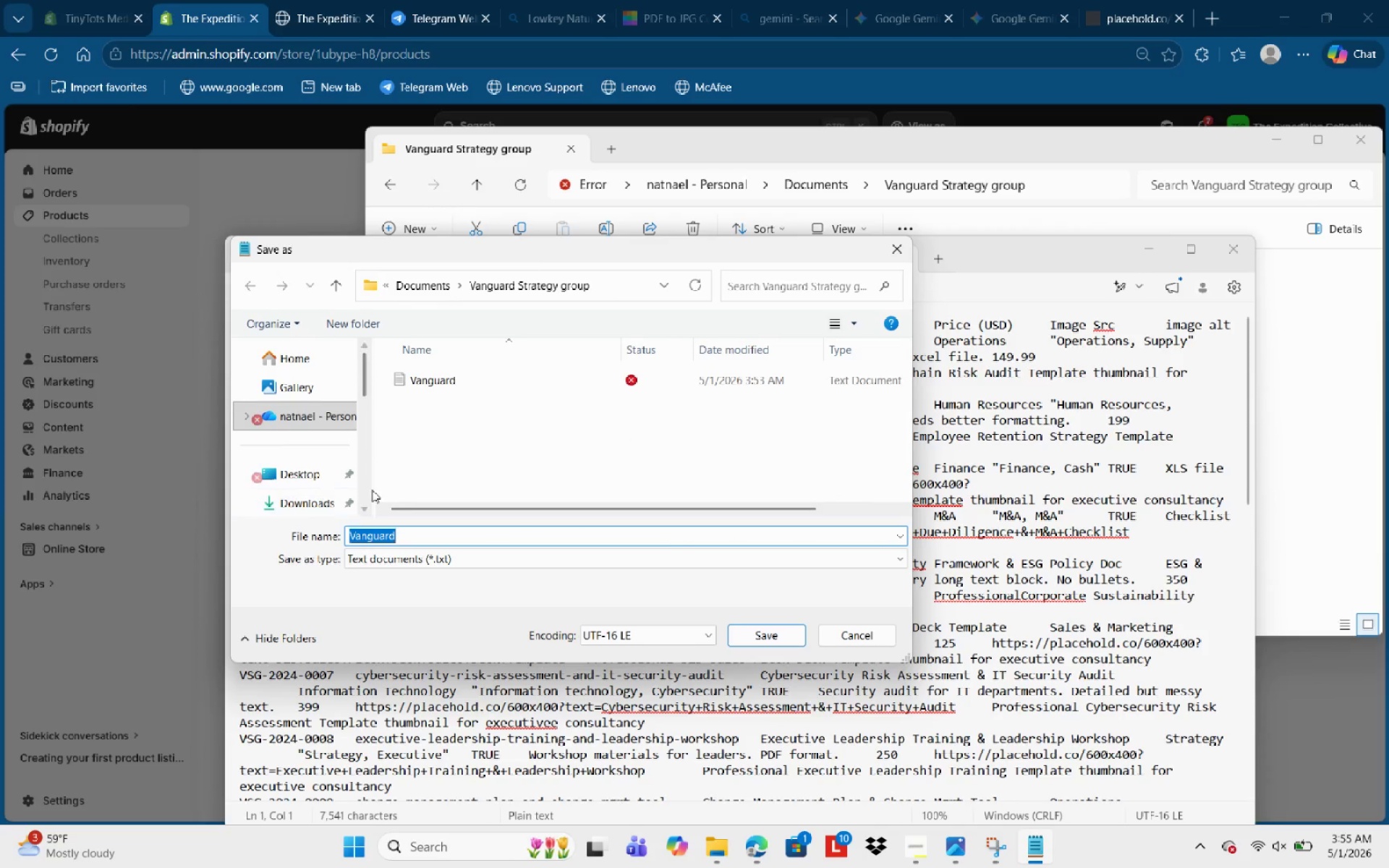 
mouse_move([434, 545])
 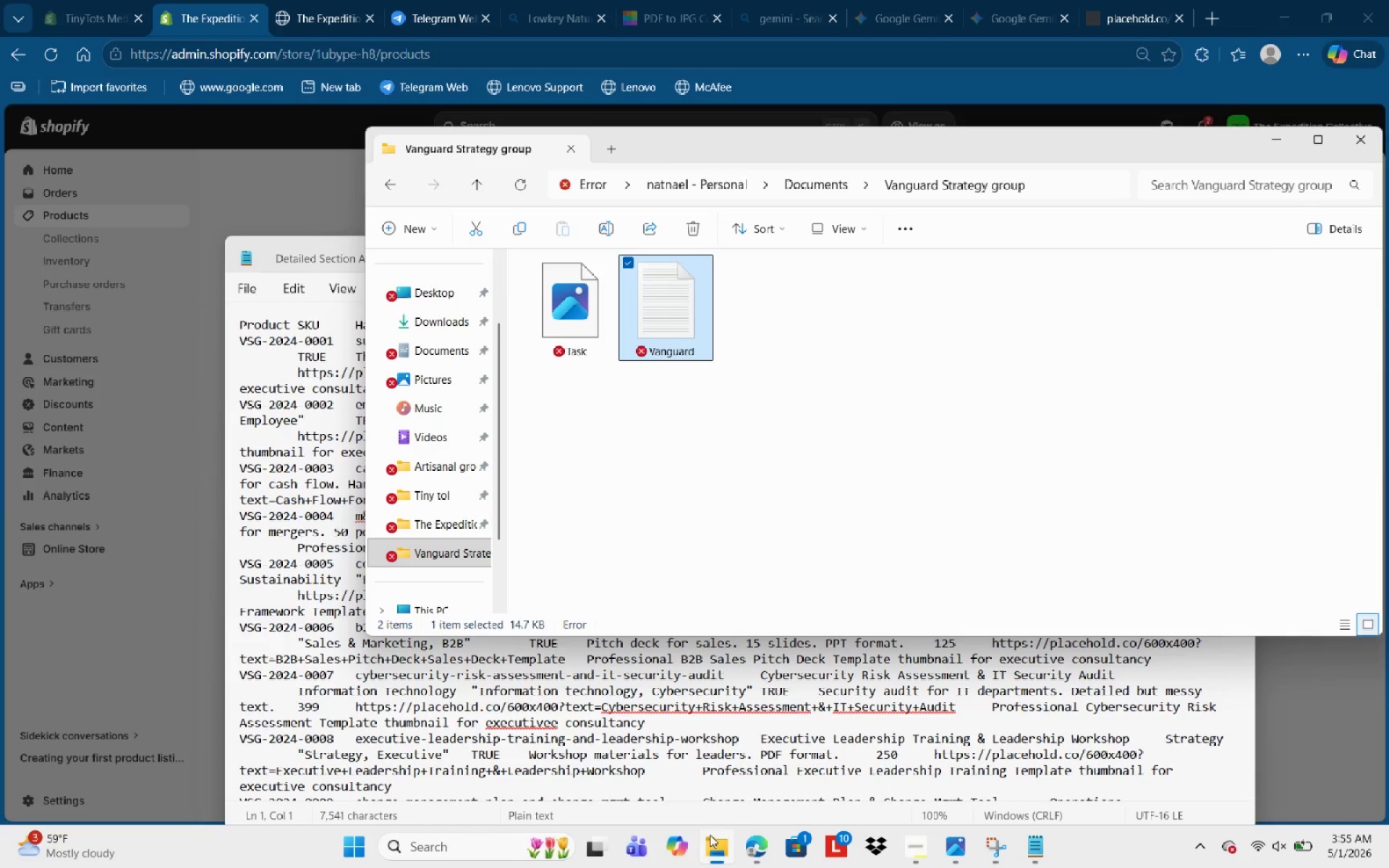 
left_click([440, 334])
 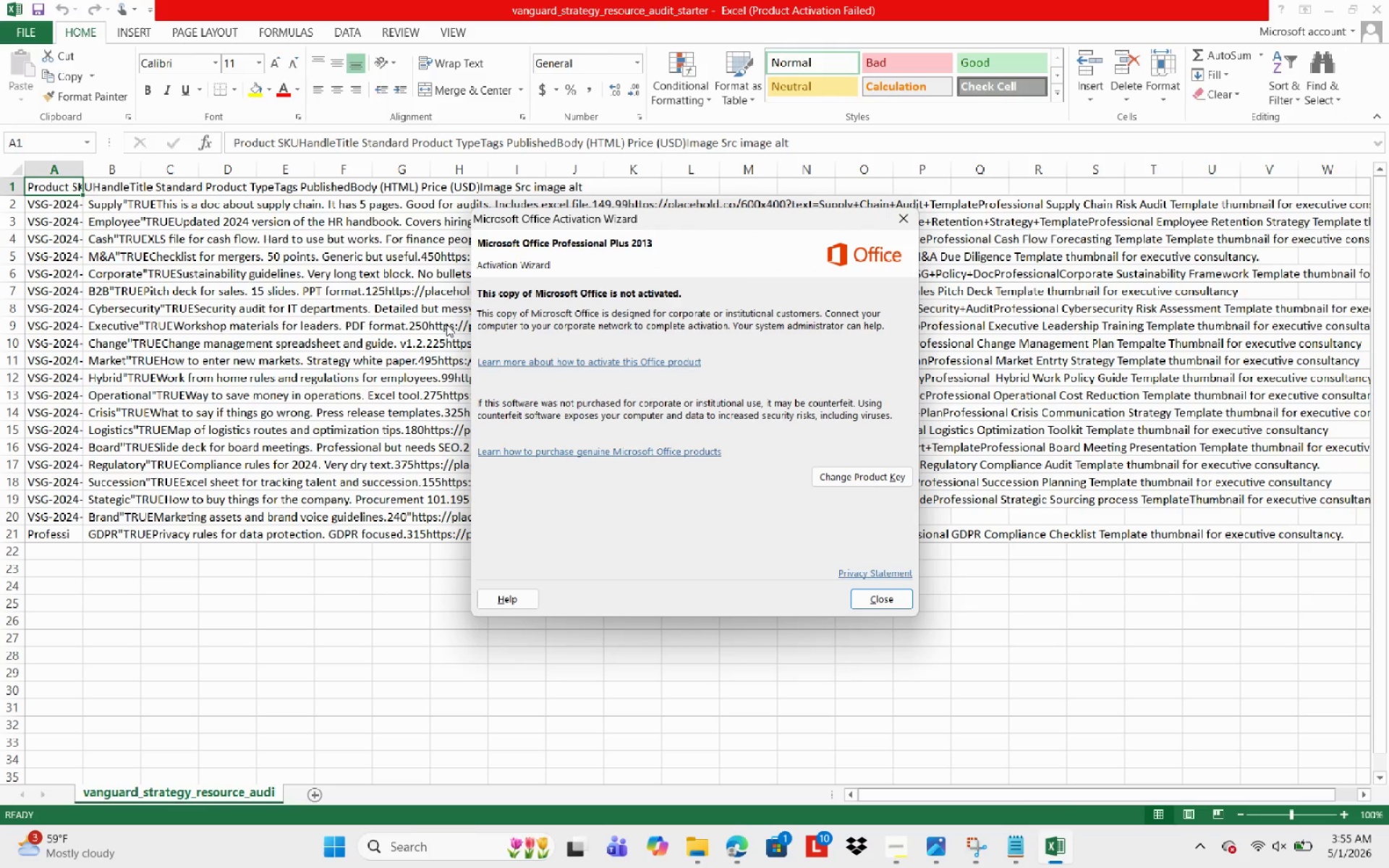 
wait(5.02)
 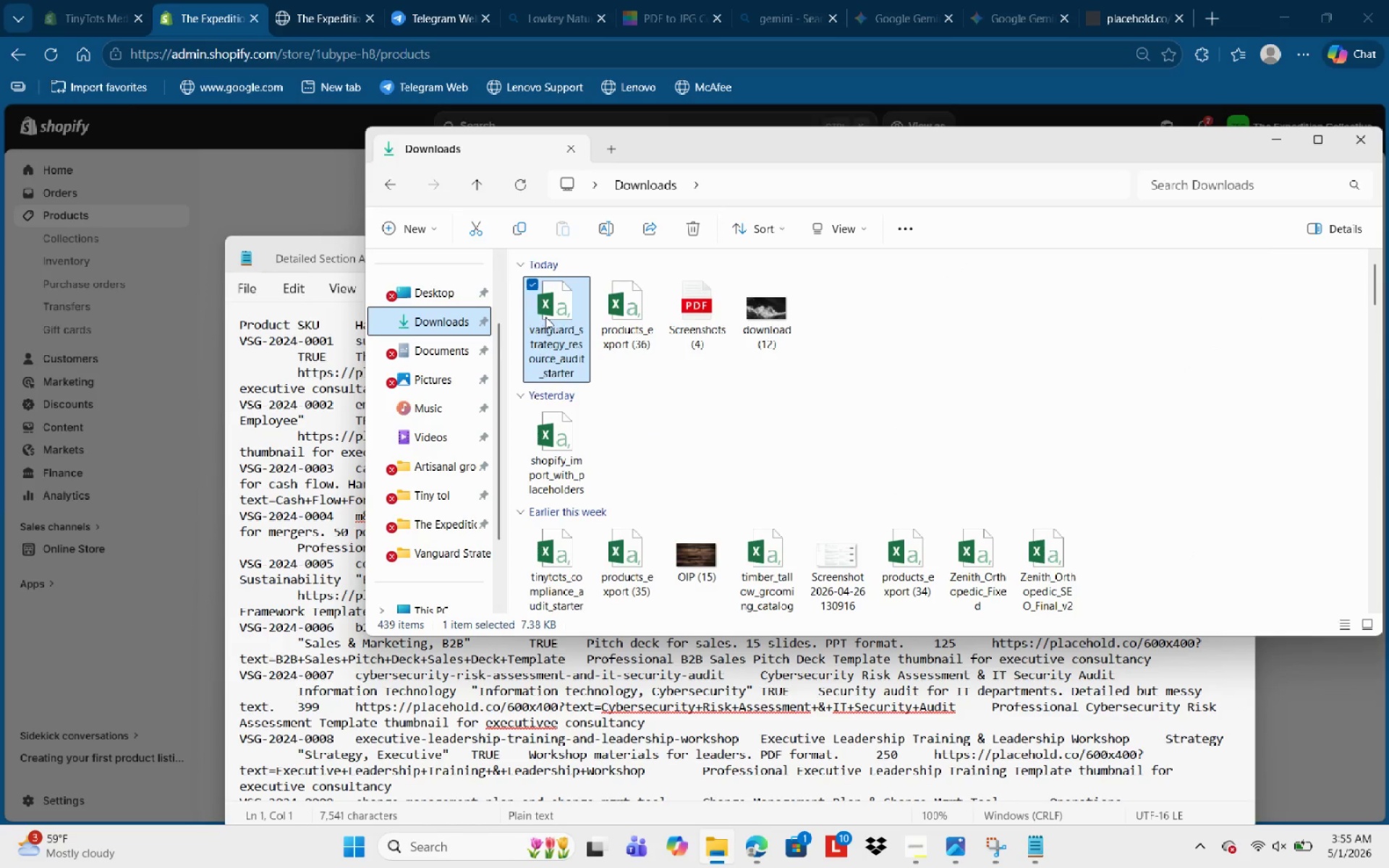 
left_click([906, 216])
 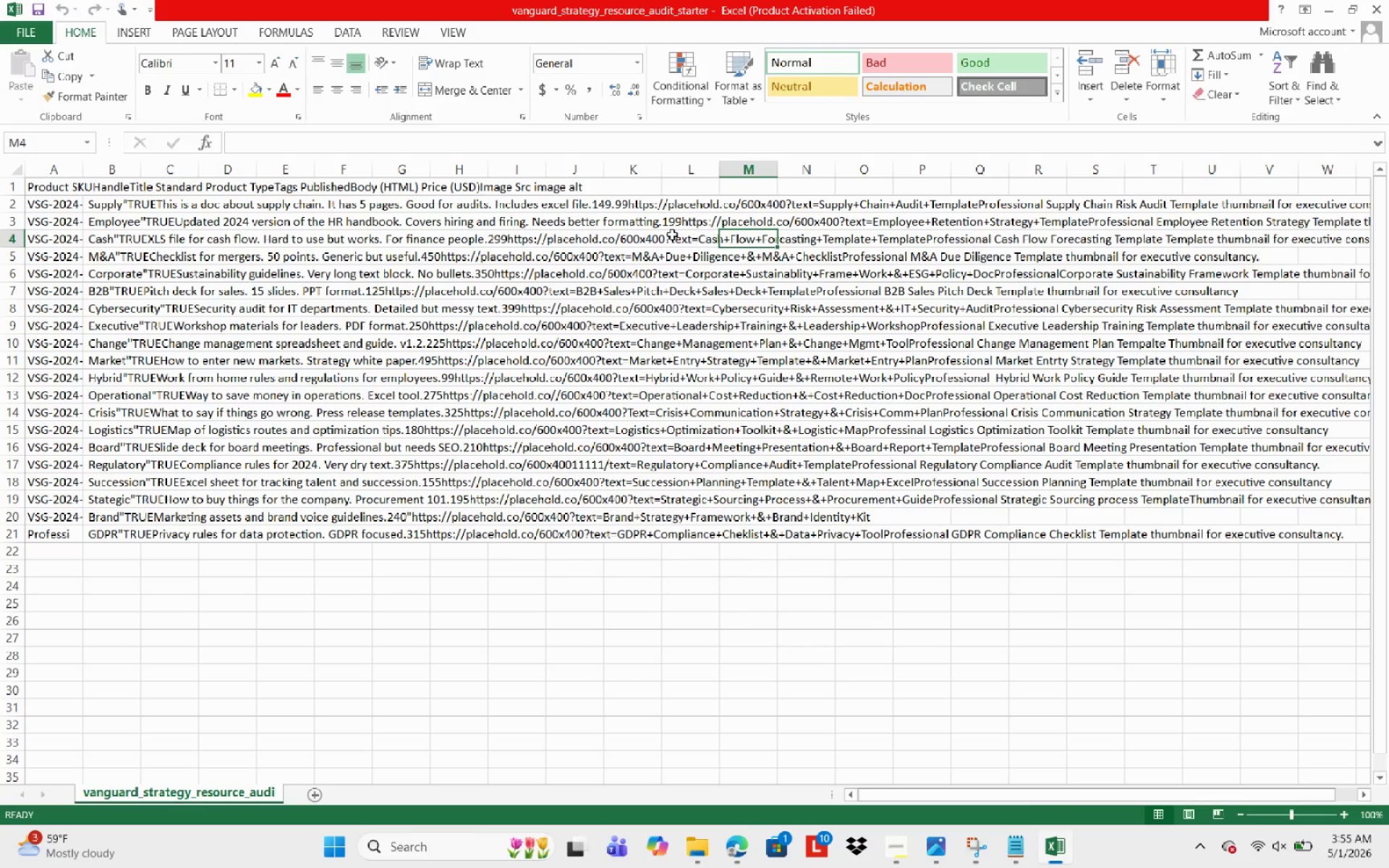 
left_click([582, 203])
 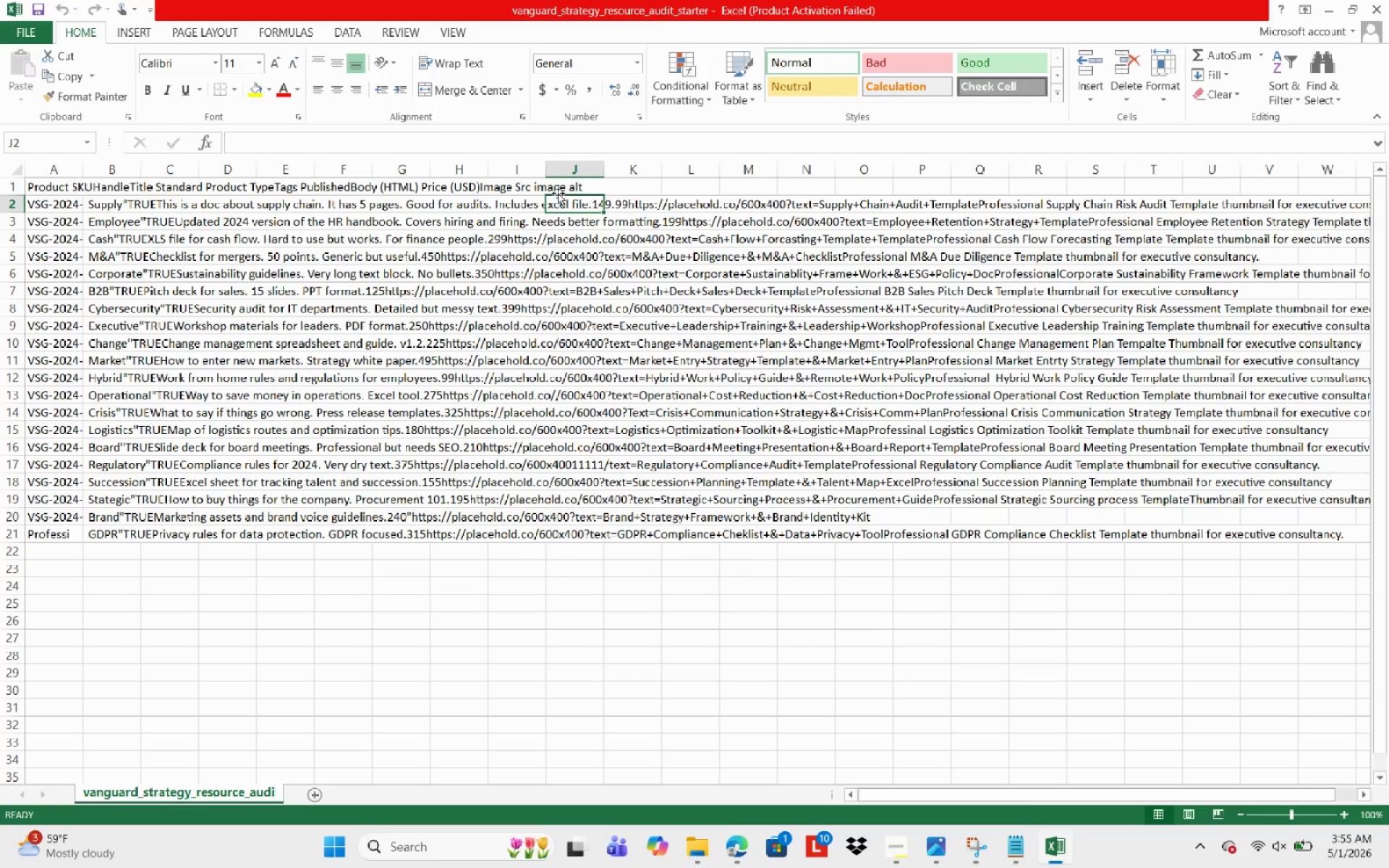 
left_click([553, 190])
 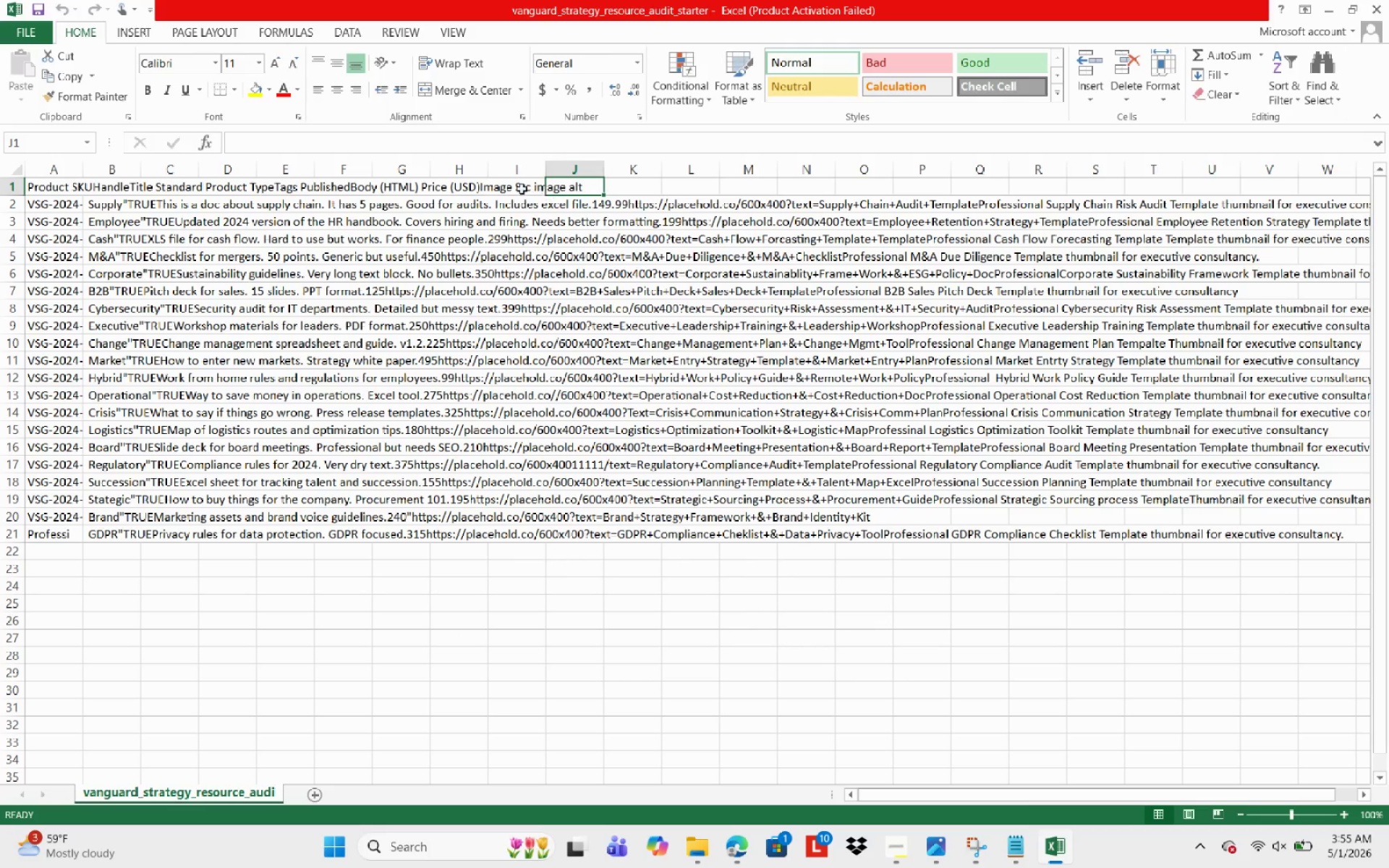 
left_click([522, 189])
 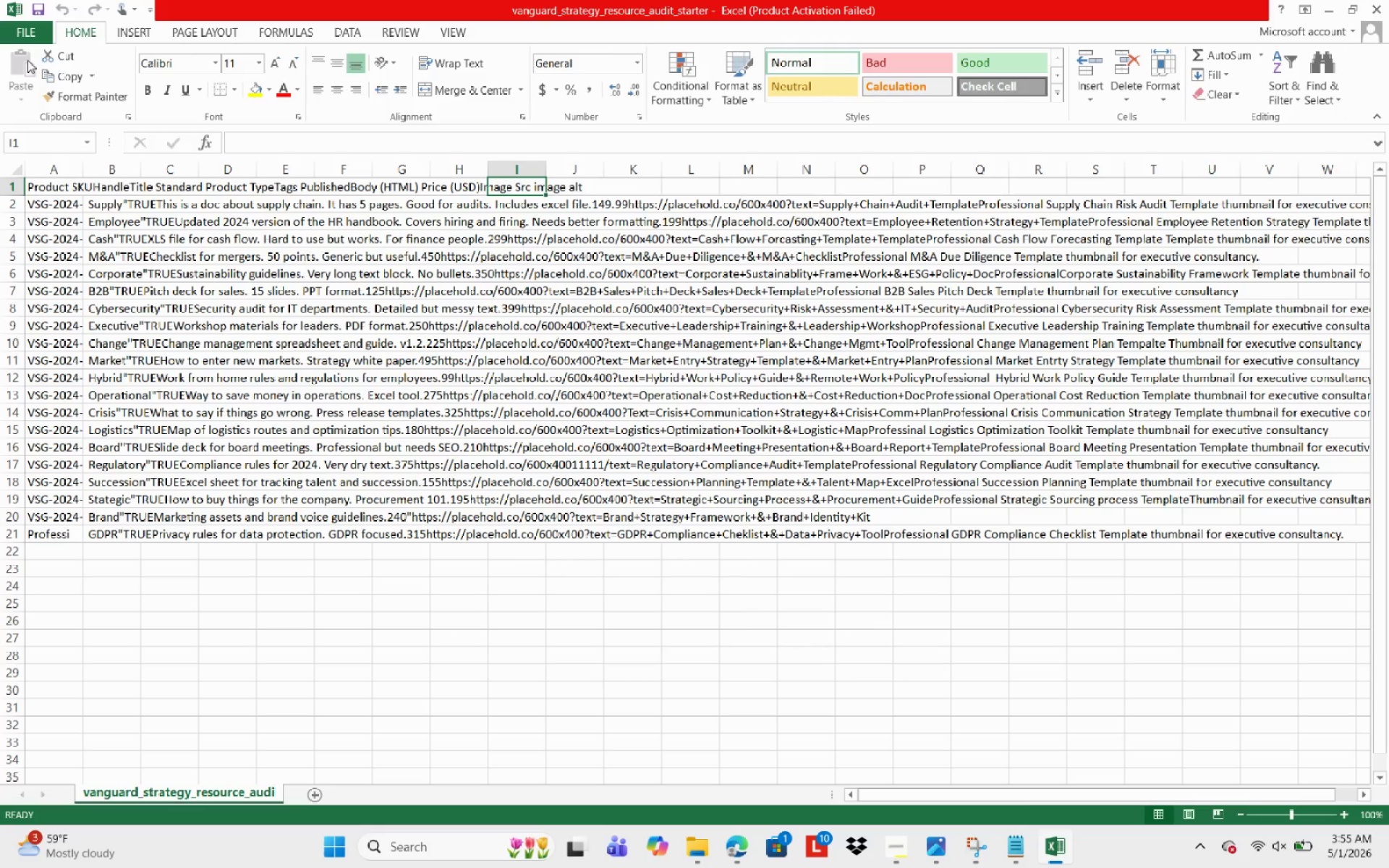 
left_click([30, 35])
 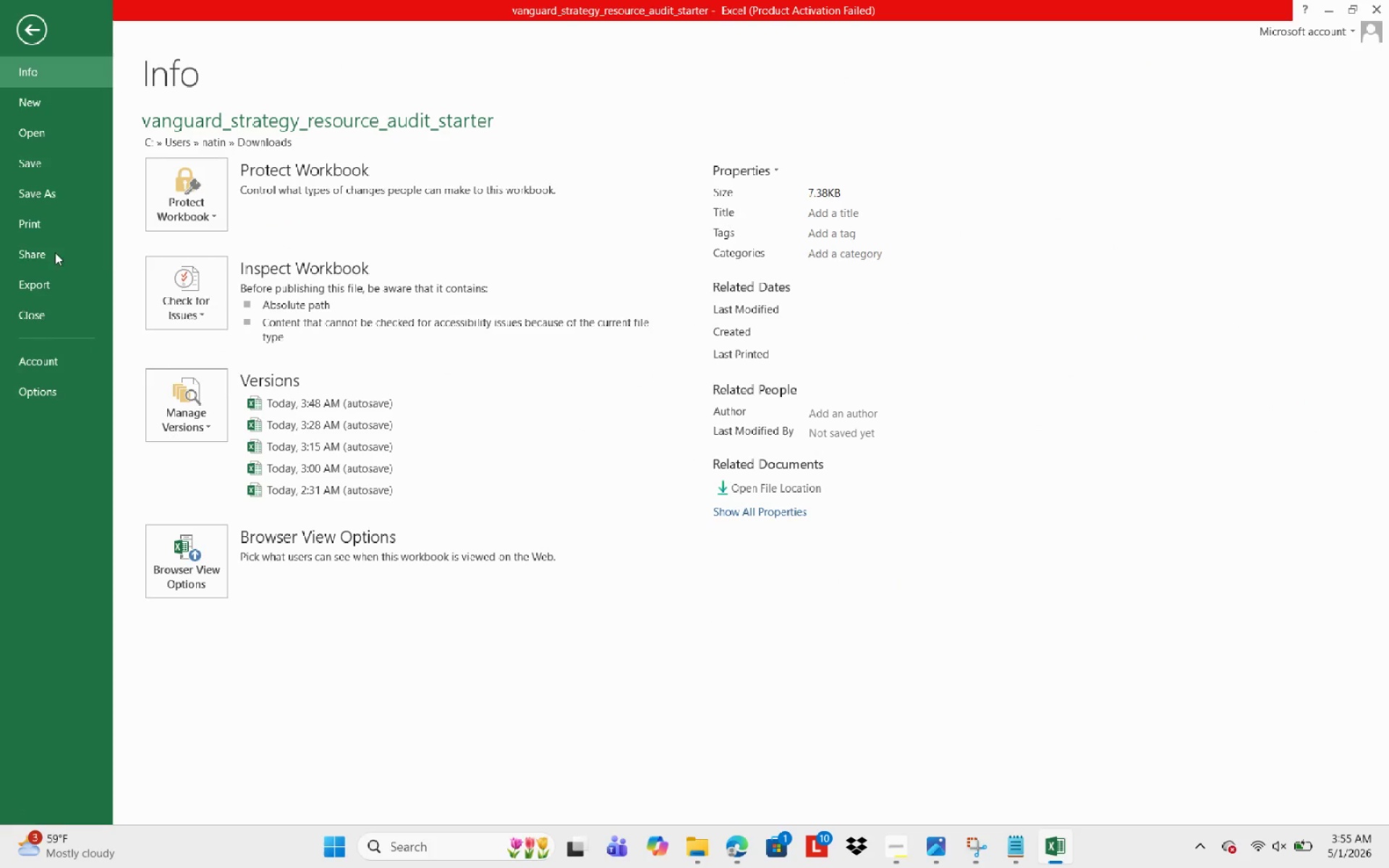 
left_click([64, 197])
 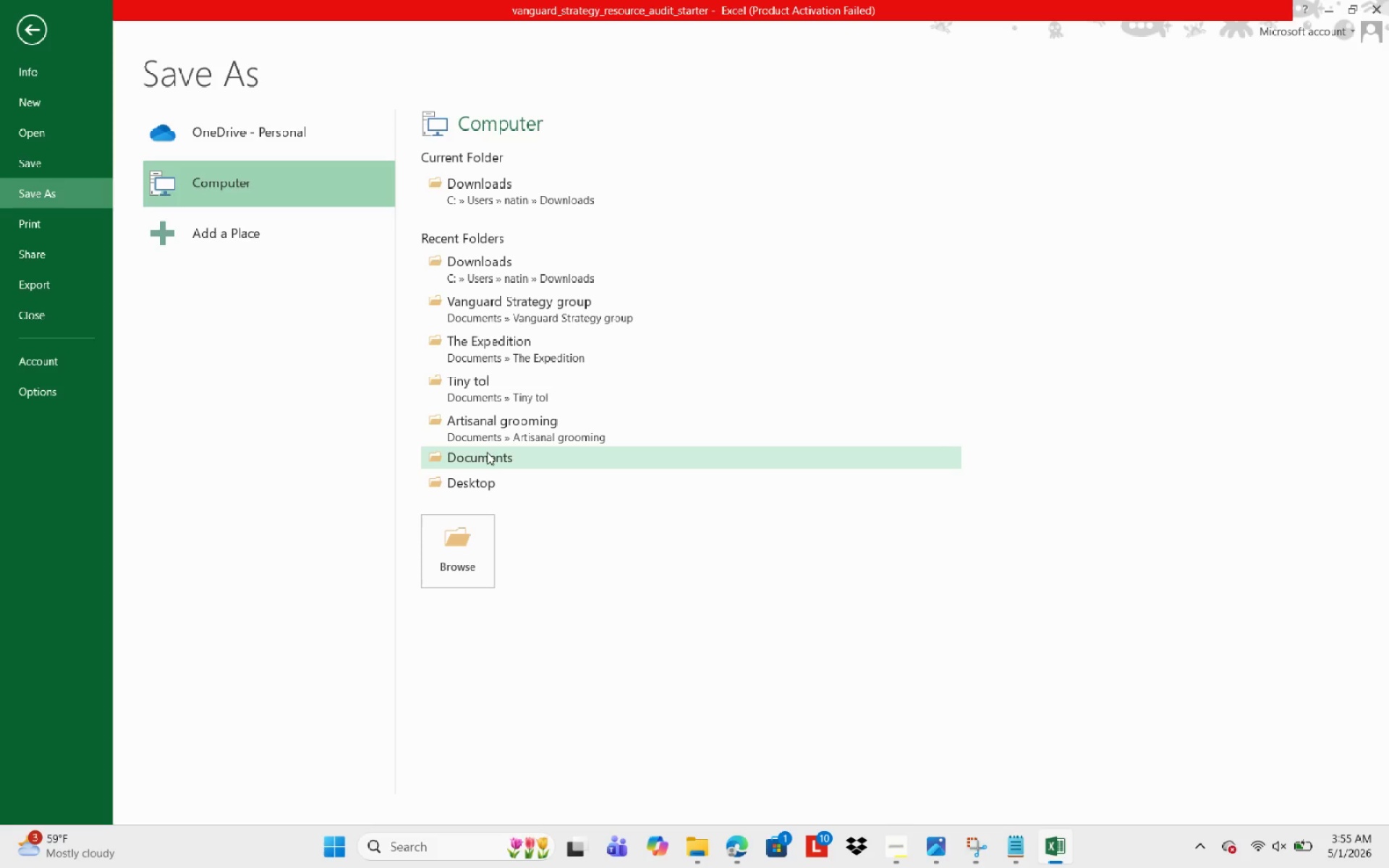 
left_click([520, 299])
 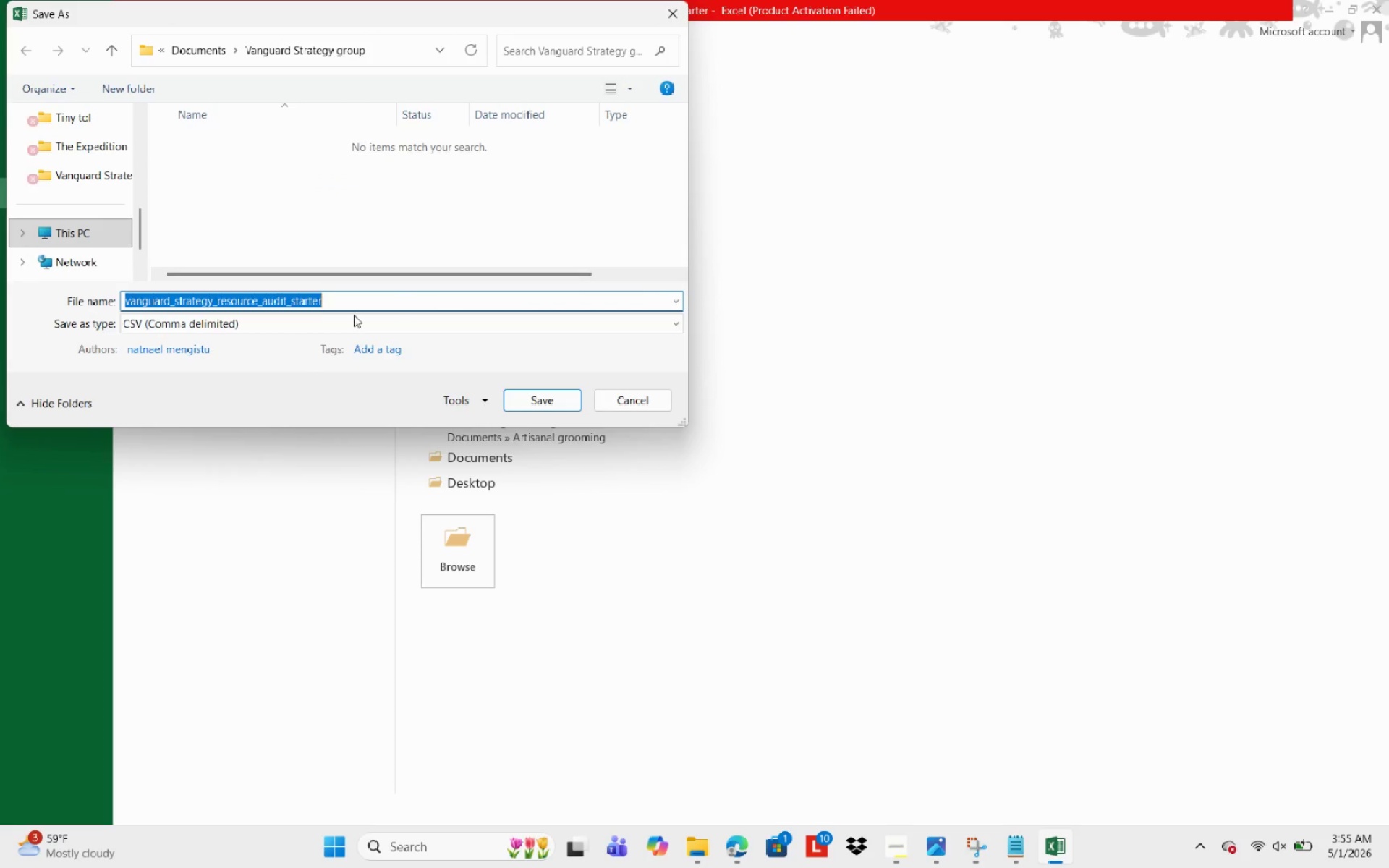 
left_click([271, 326])
 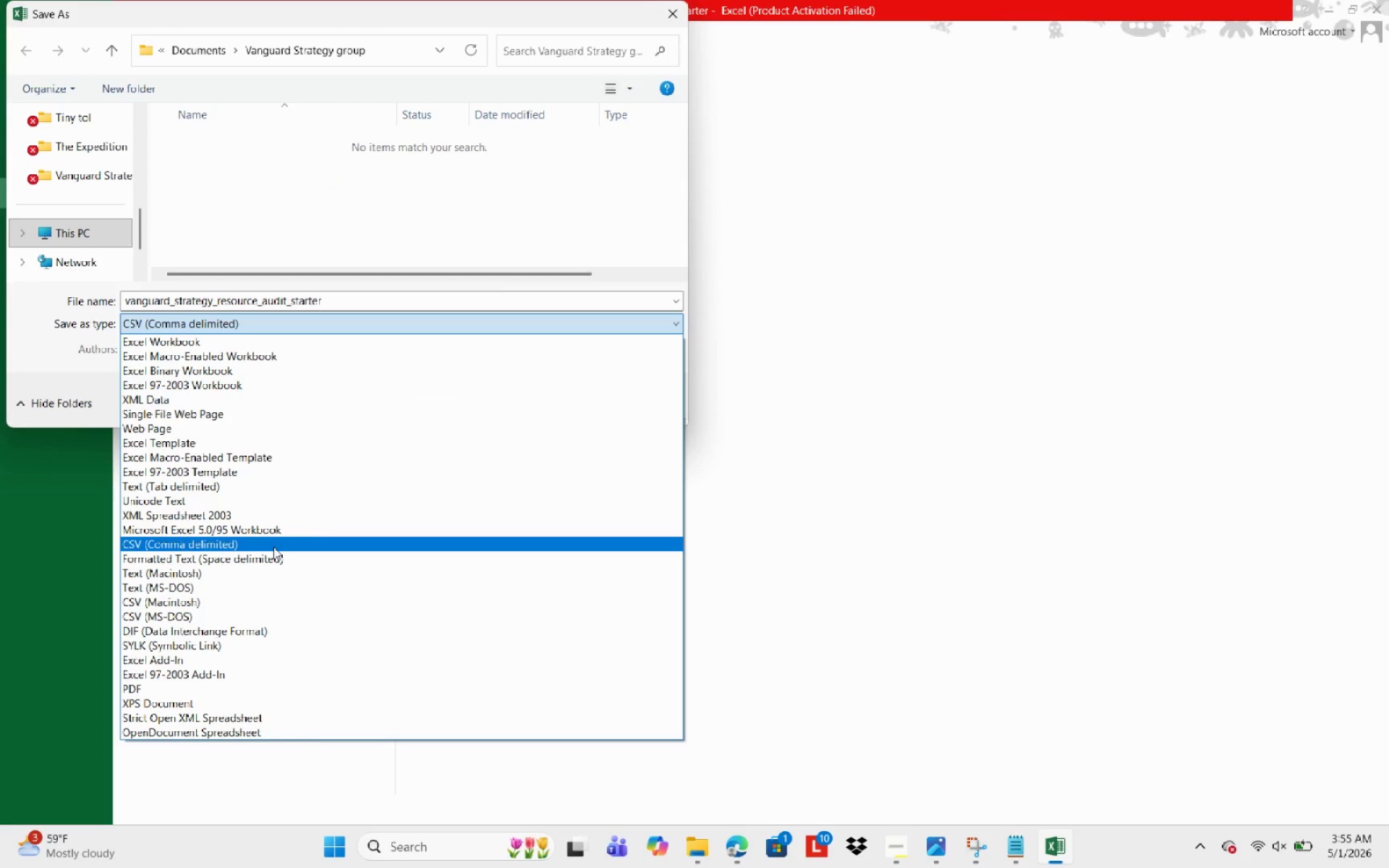 
left_click([273, 547])
 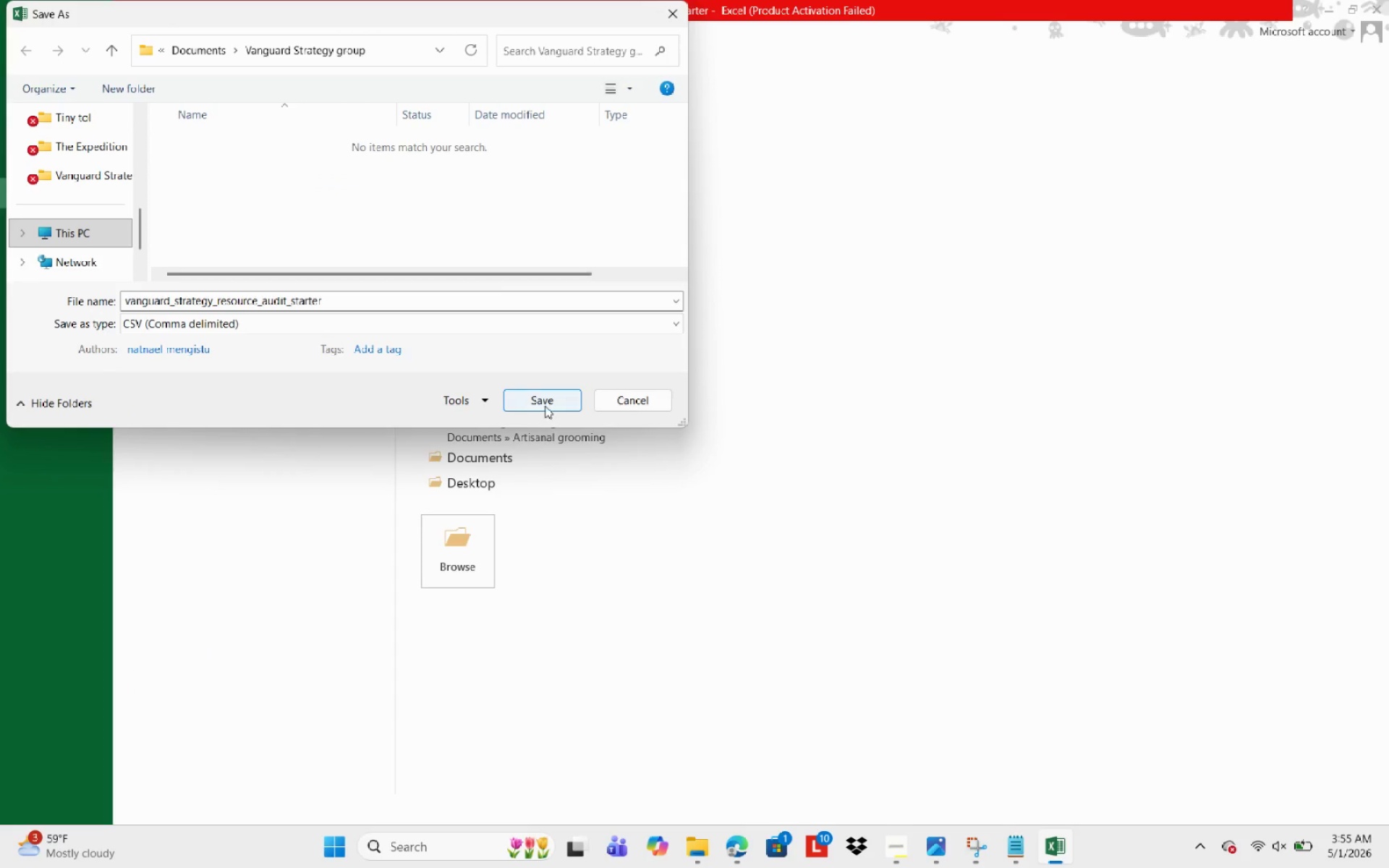 
left_click([551, 405])
 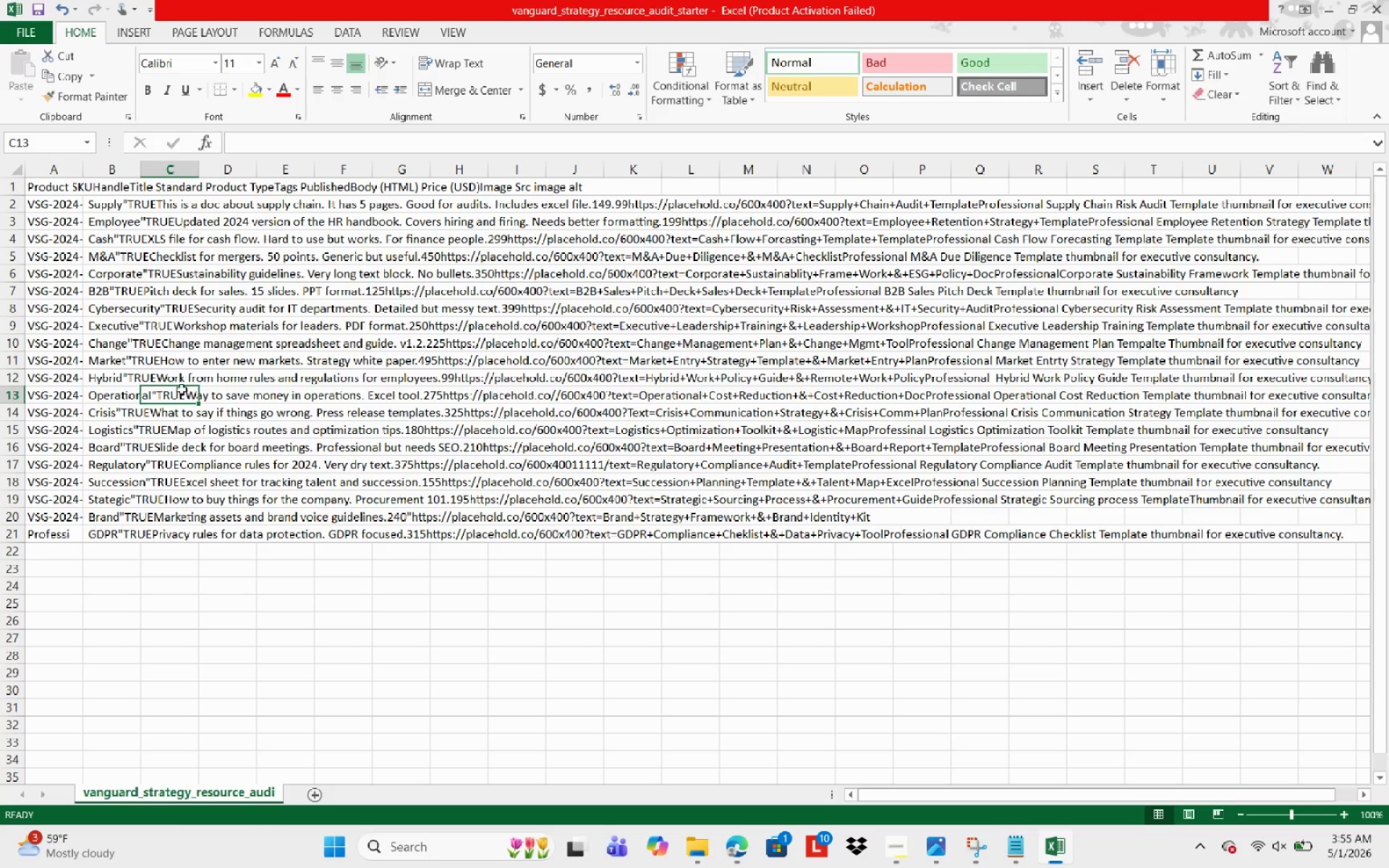 
wait(9.36)
 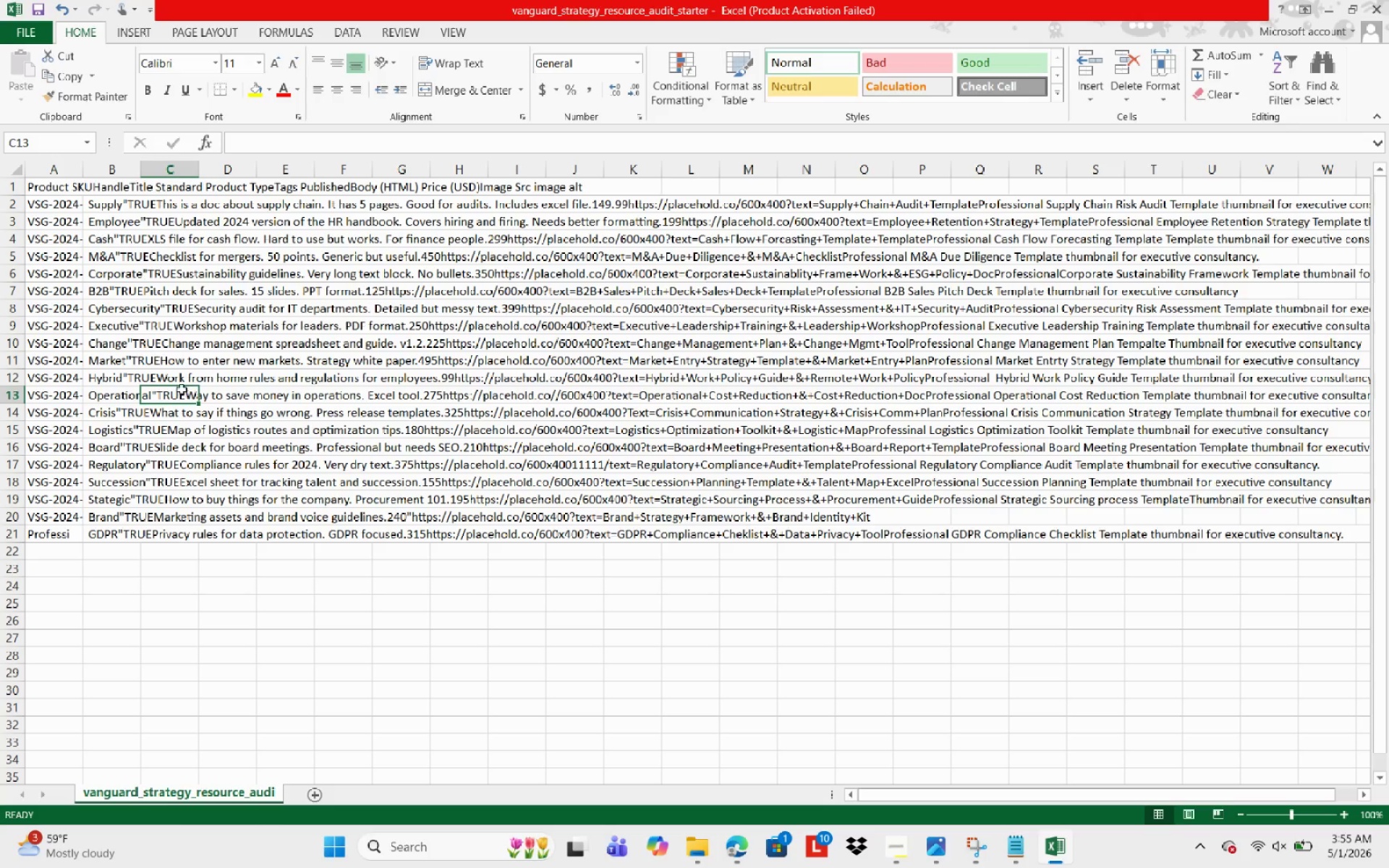 
scroll: coordinate [581, 357], scroll_direction: up, amount: 3.0
 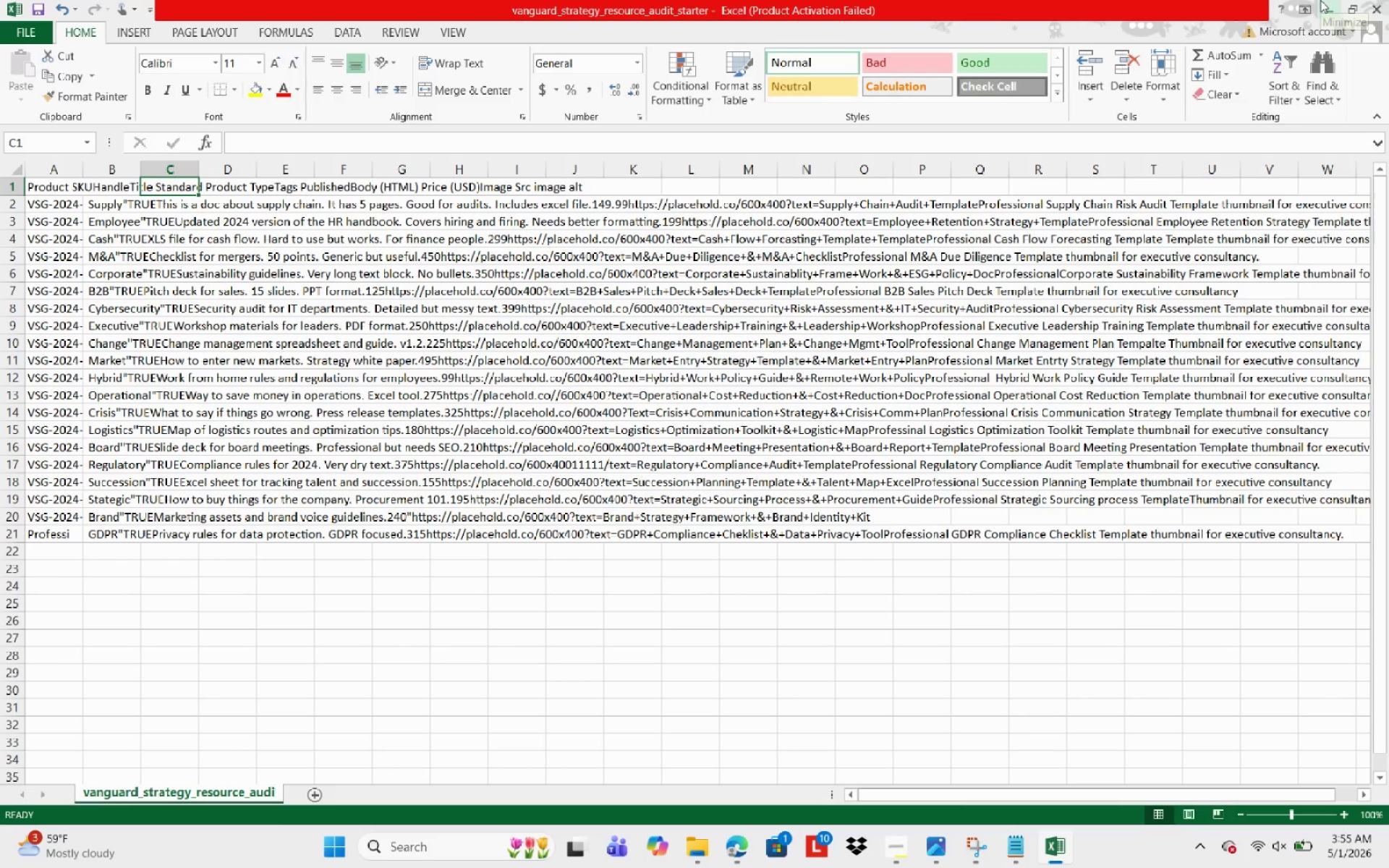 
left_click([1320, 0])
 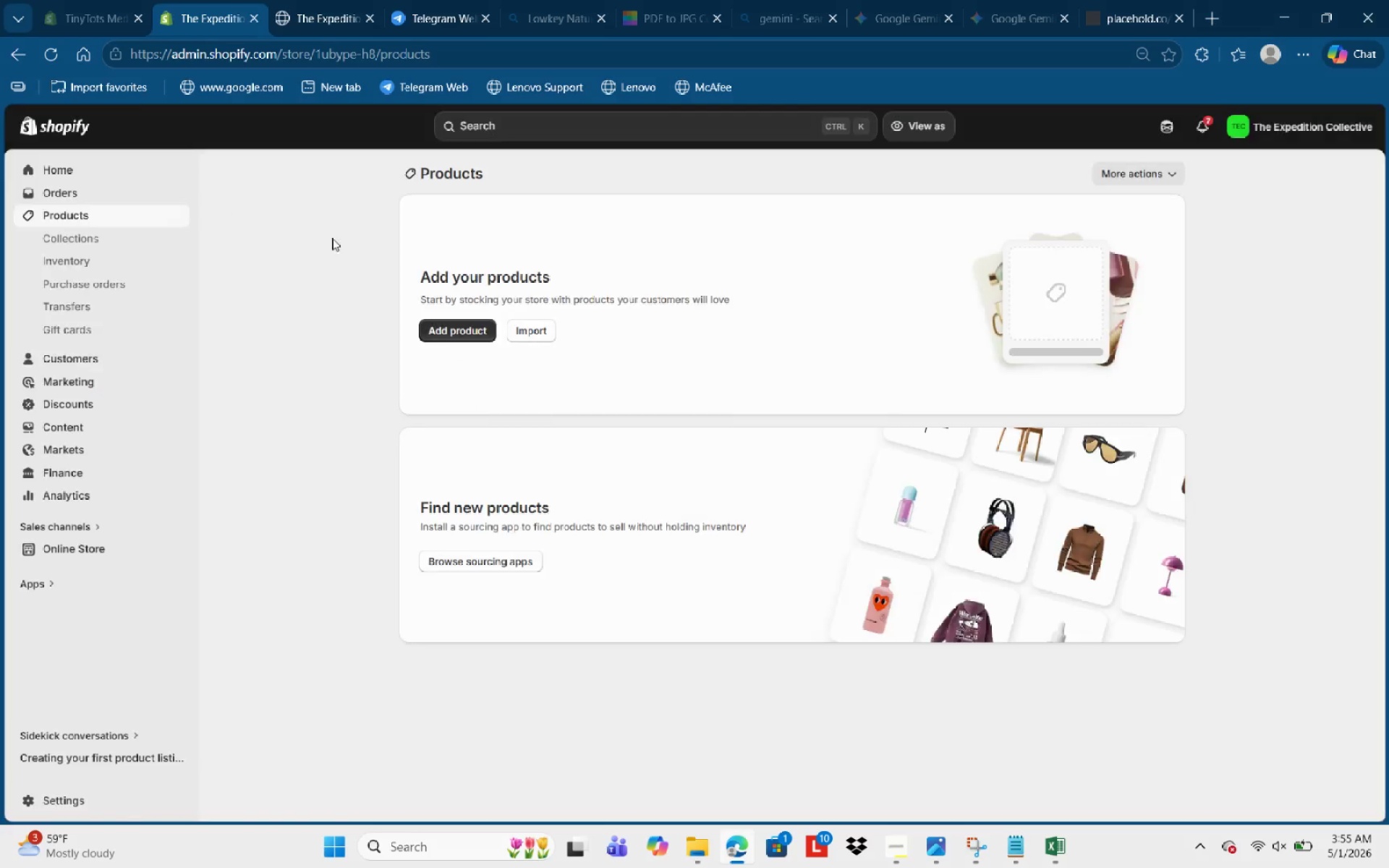 
left_click([547, 329])
 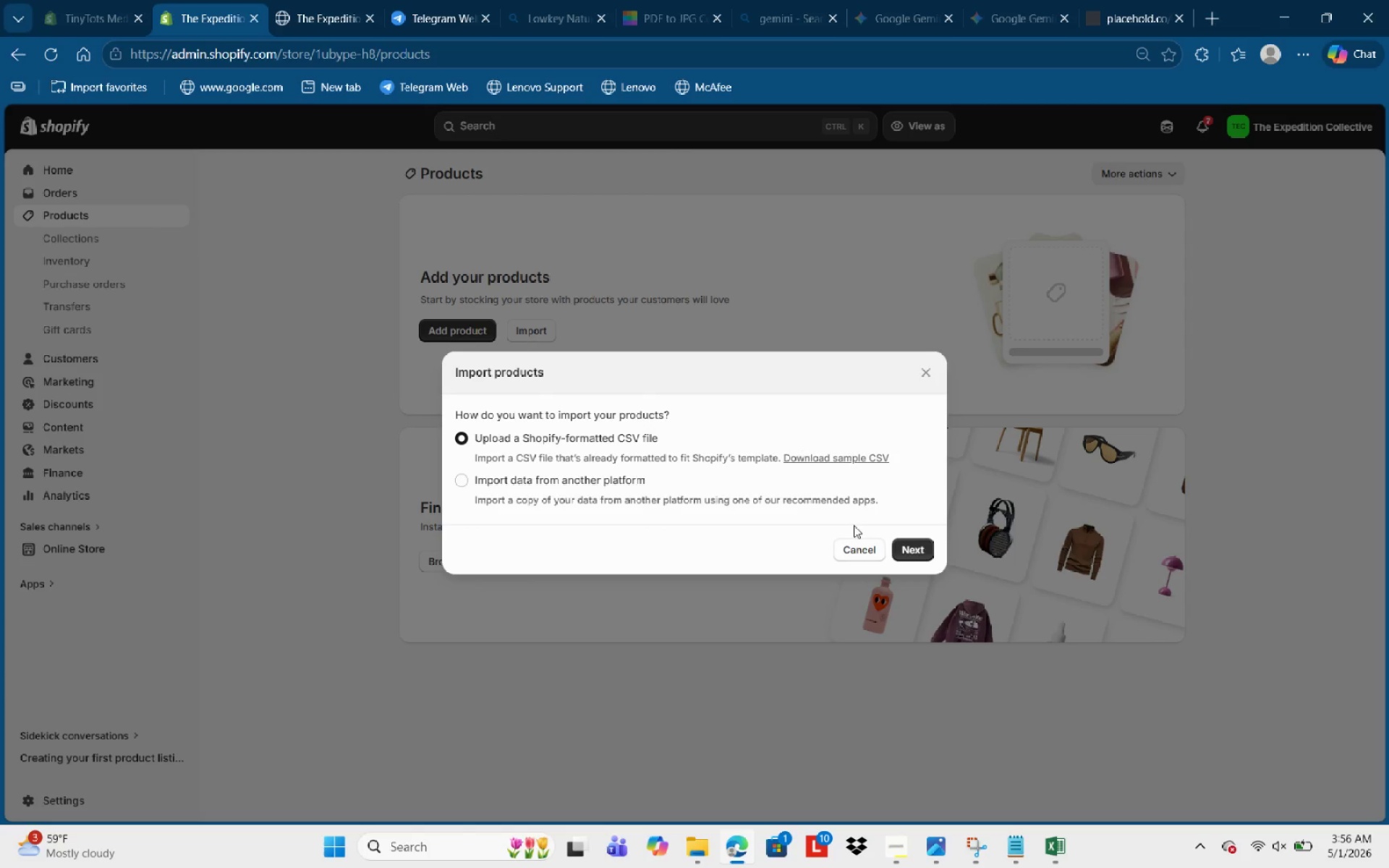 
left_click([904, 547])
 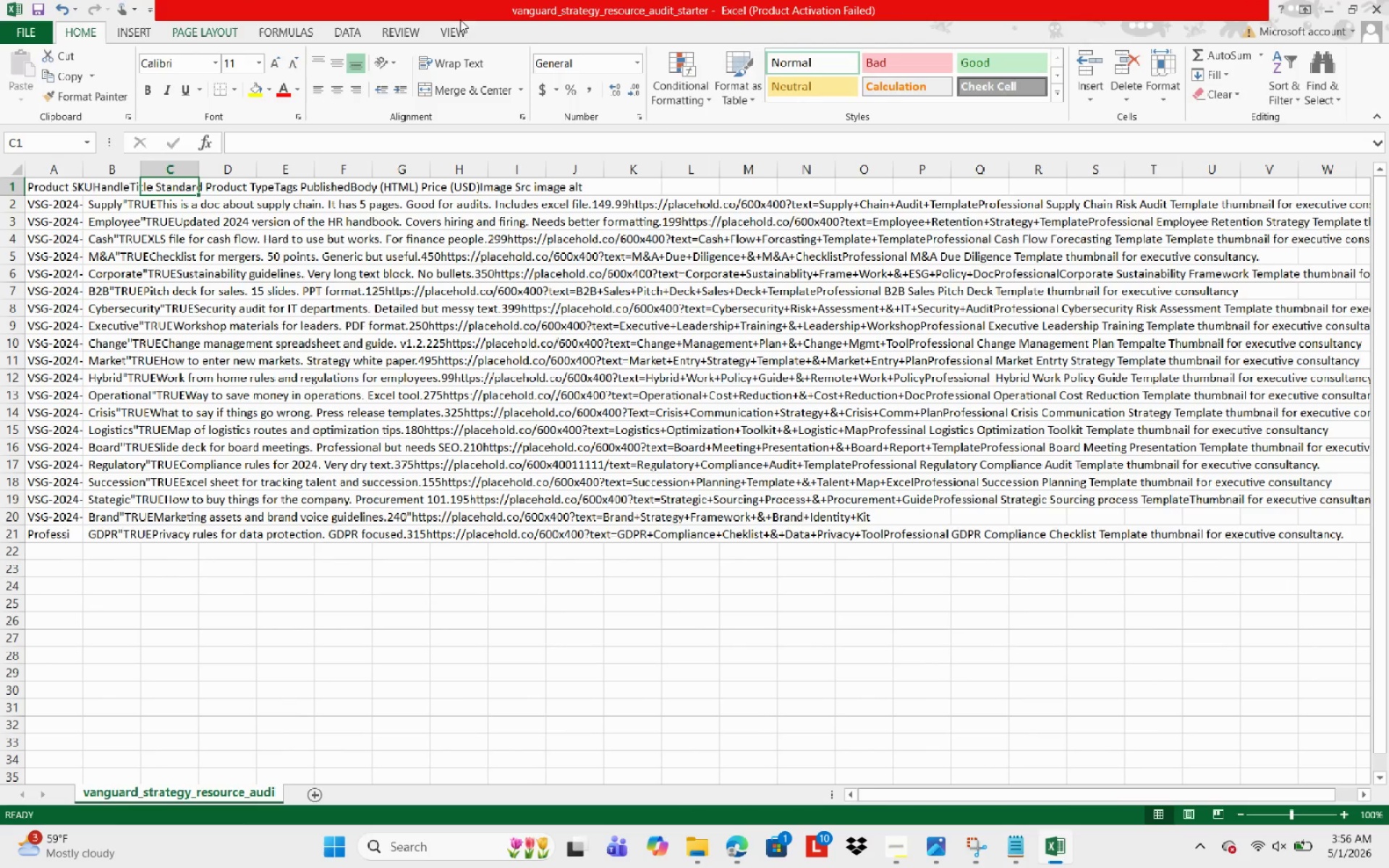 
left_click([1388, 0])
 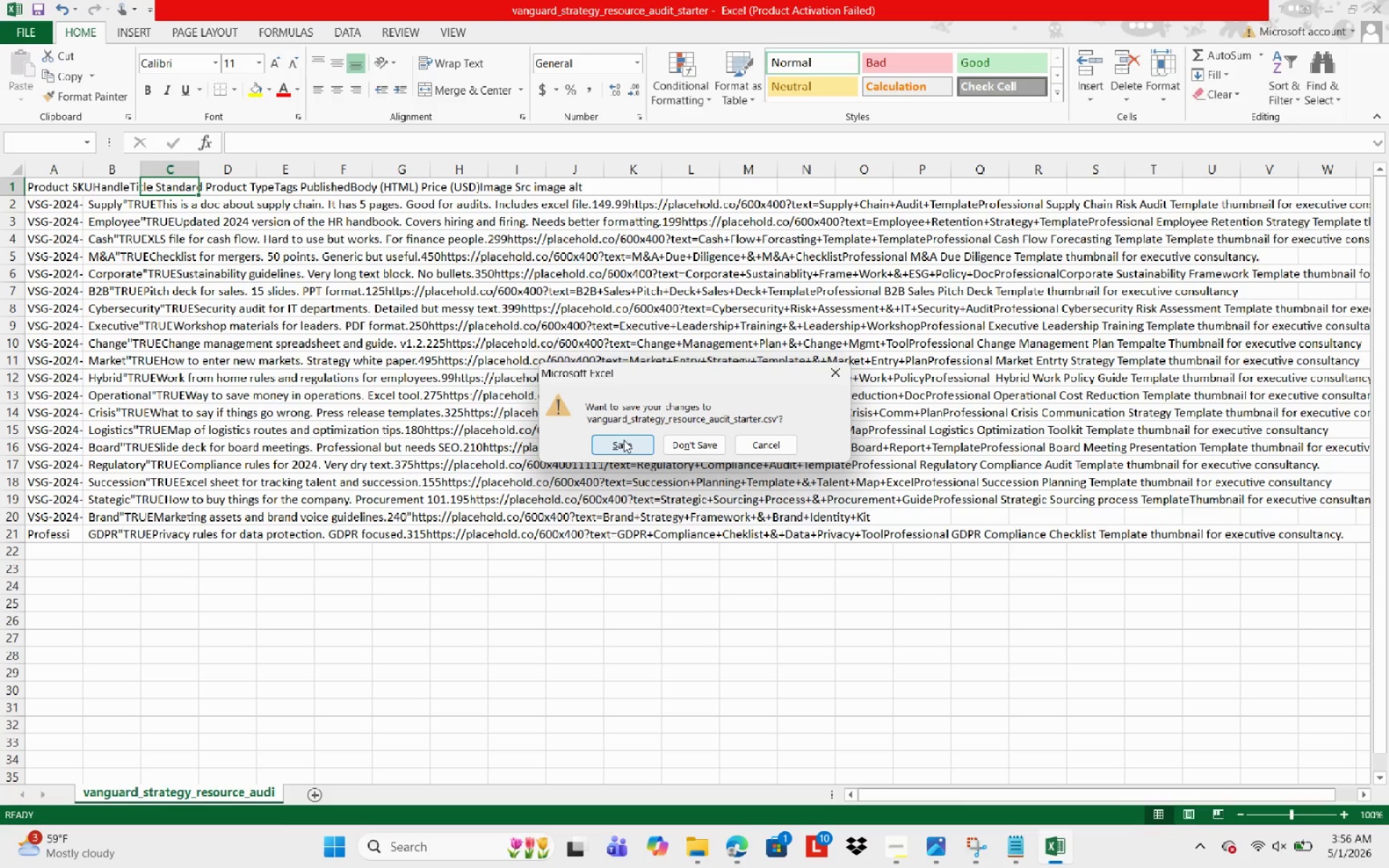 
left_click([624, 440])
 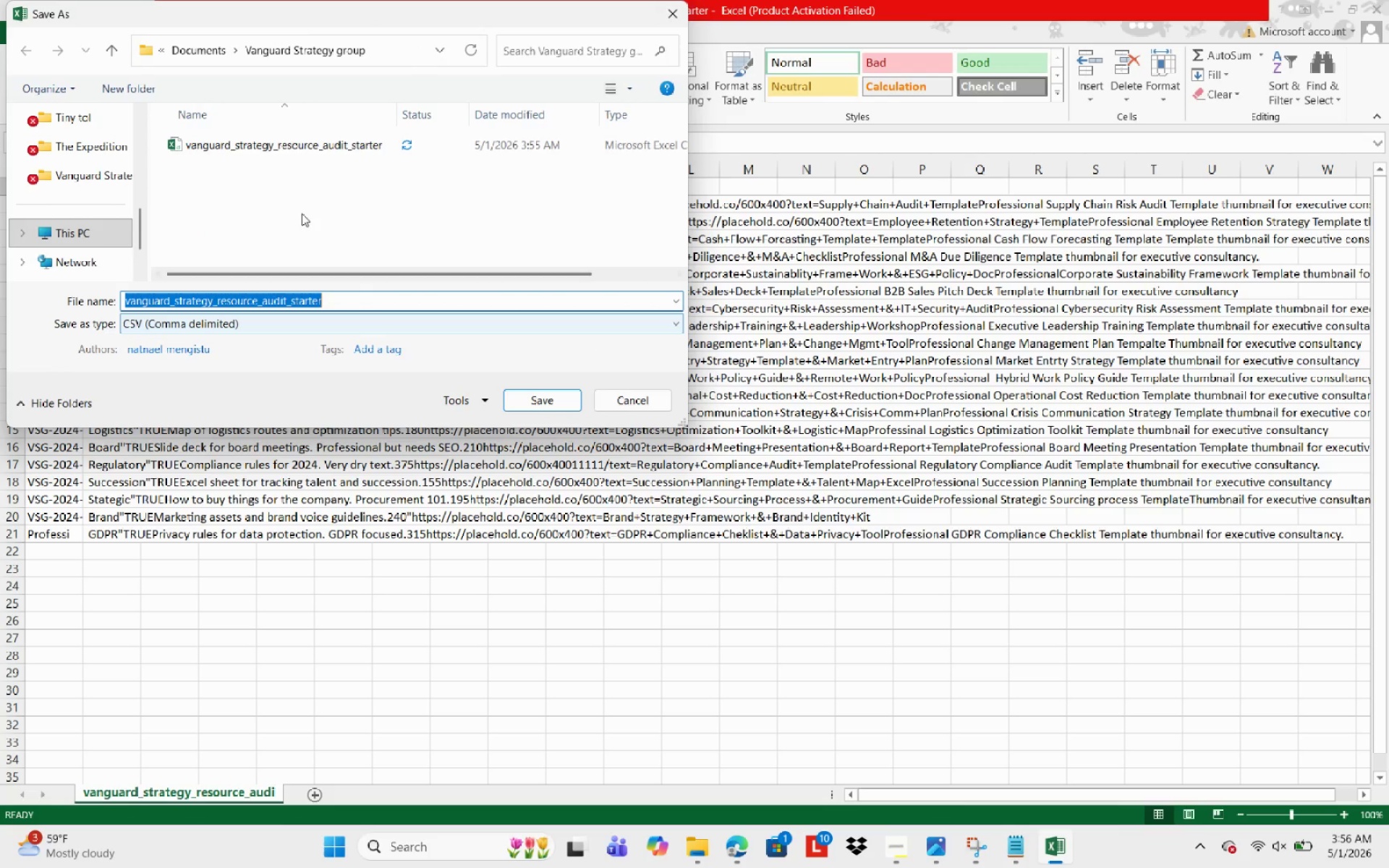 
left_click([313, 141])
 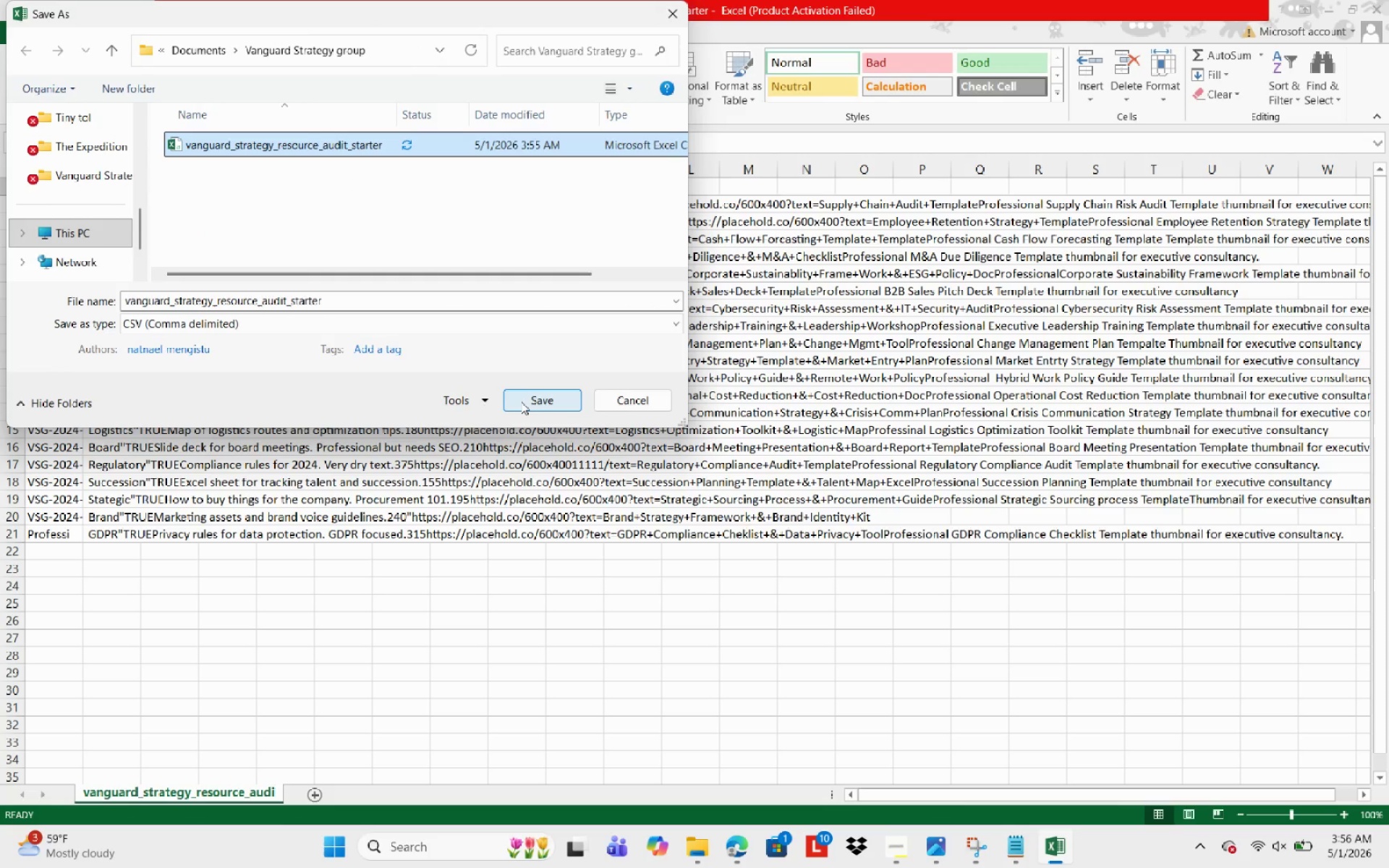 
left_click([521, 401])
 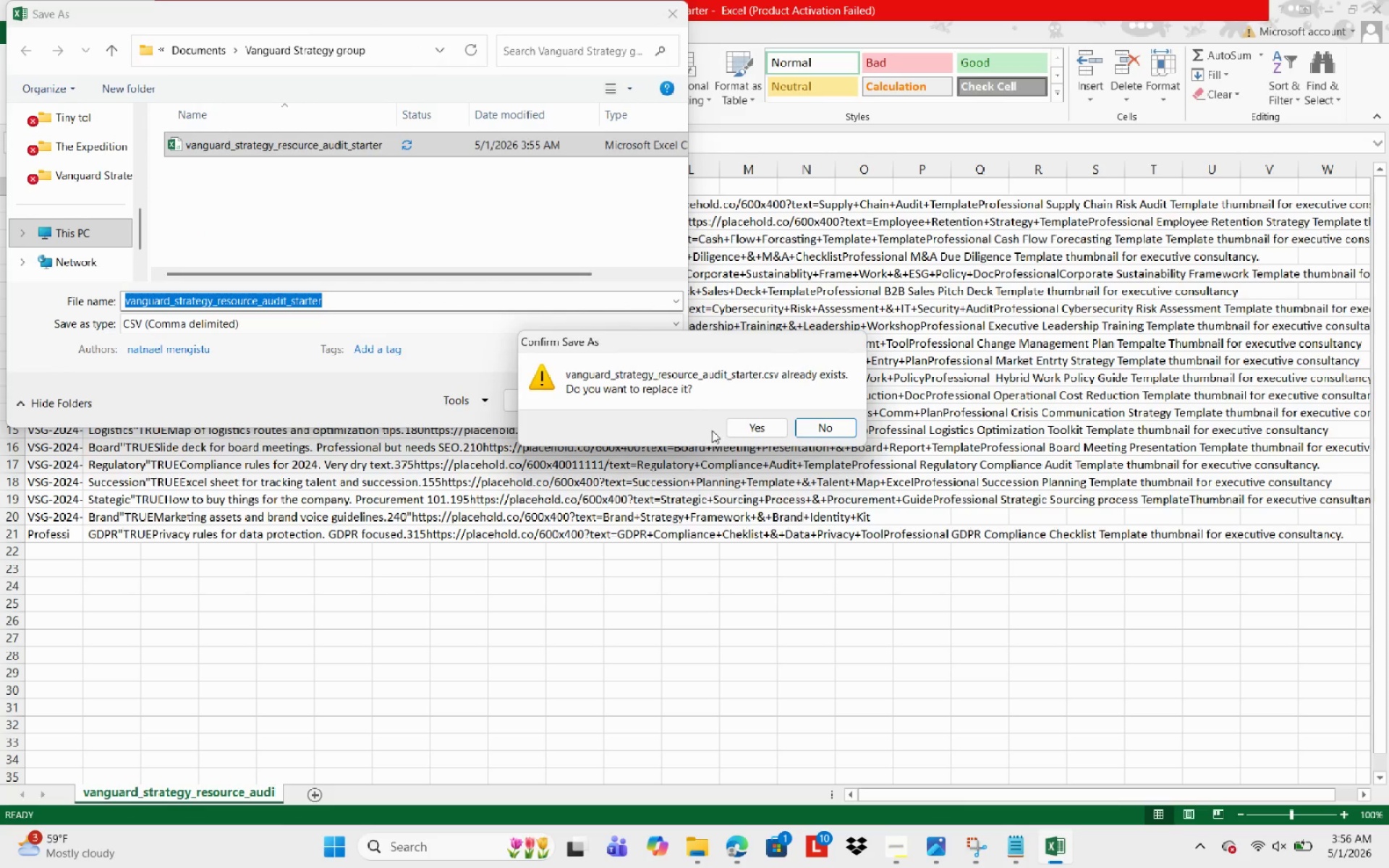 
left_click([747, 432])
 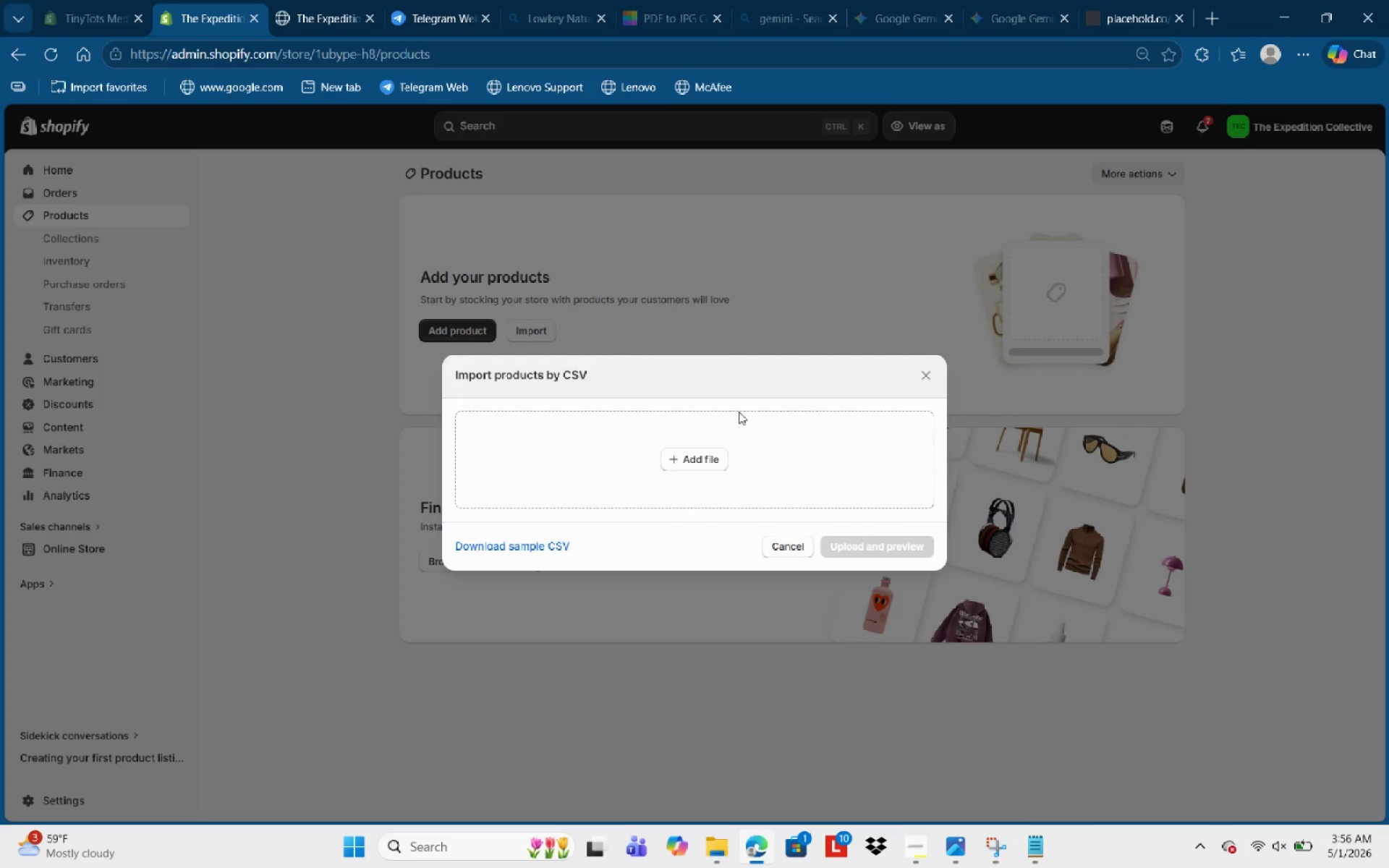 
left_click([708, 472])
 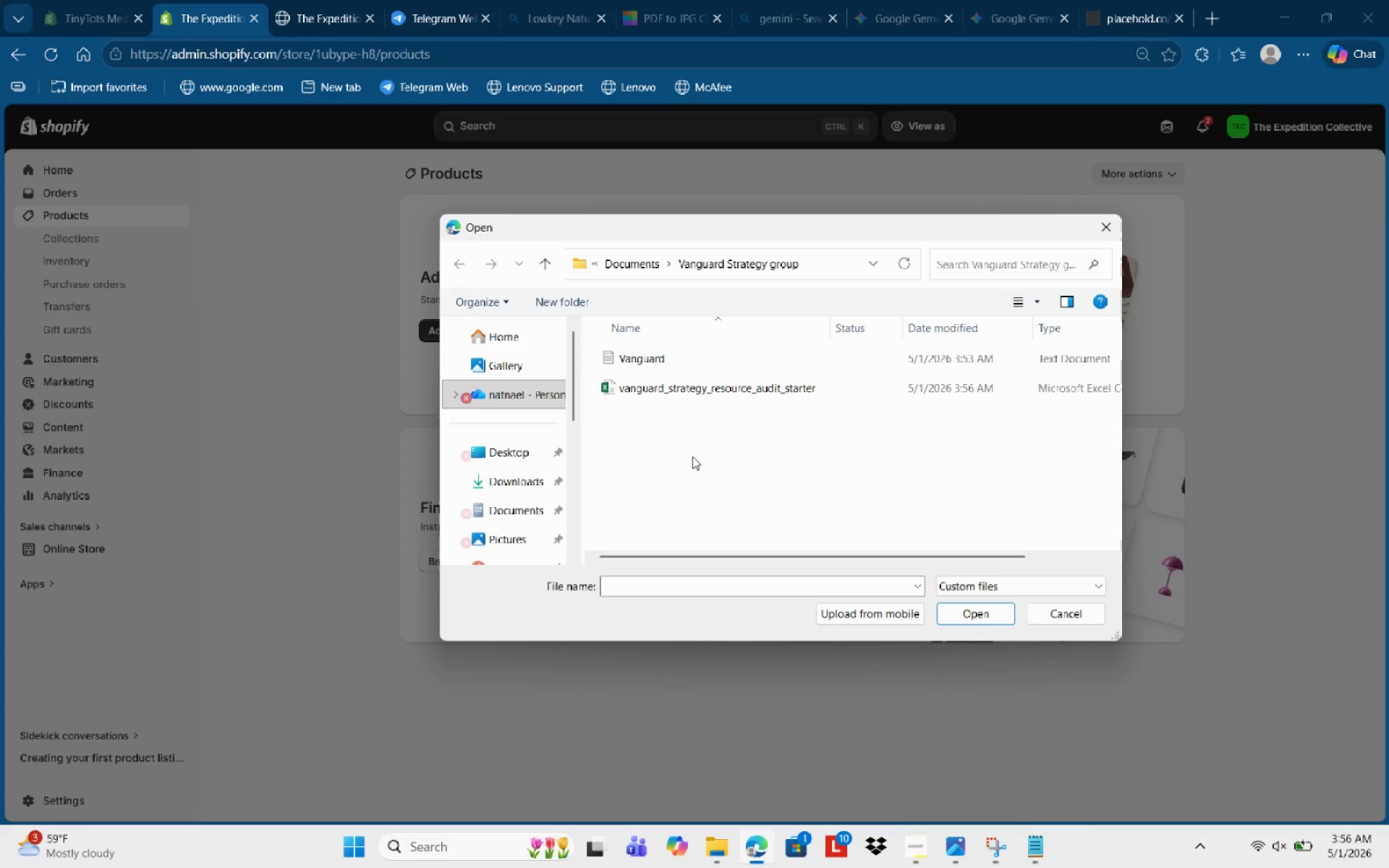 
left_click([675, 383])
 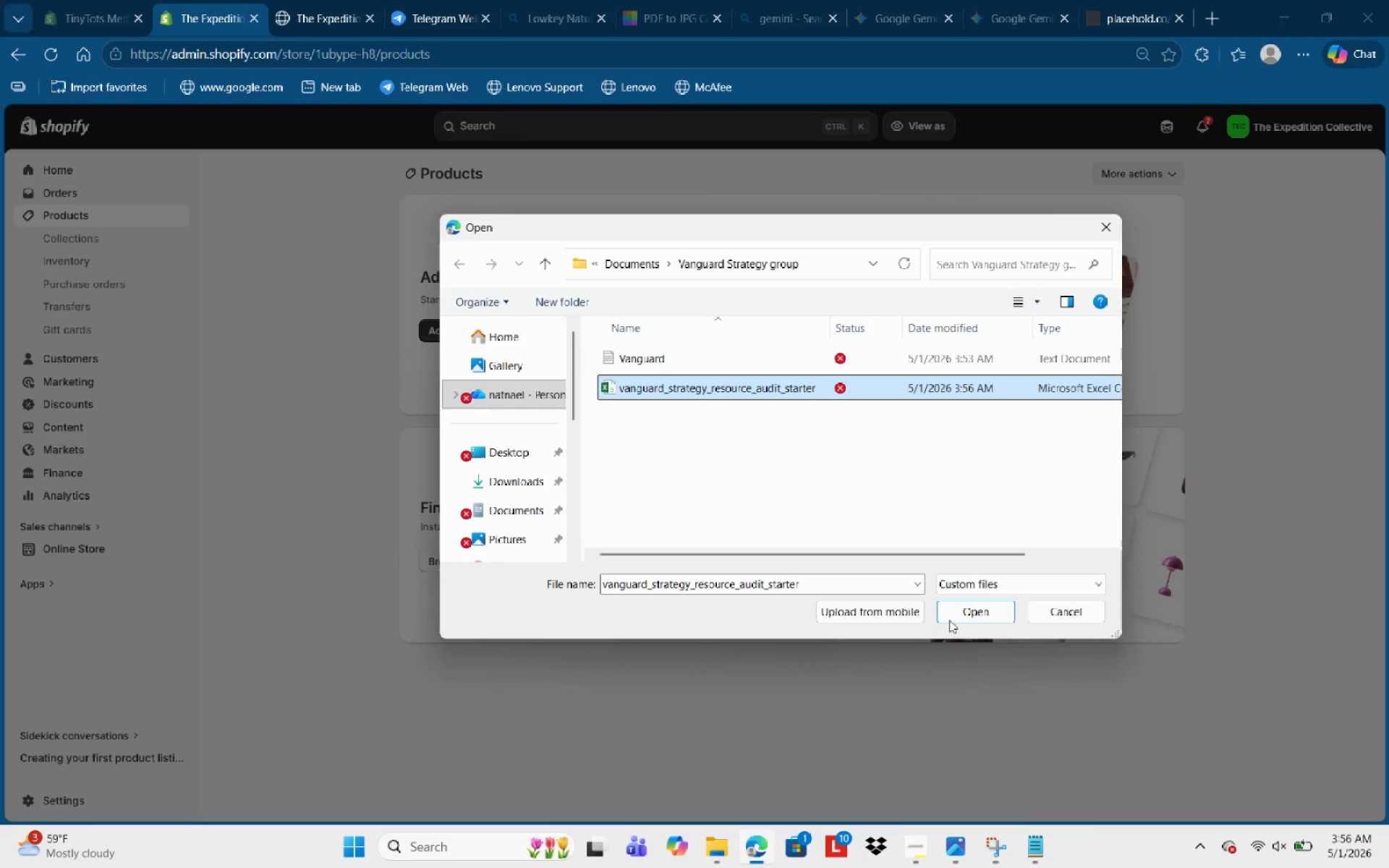 
left_click([951, 614])
 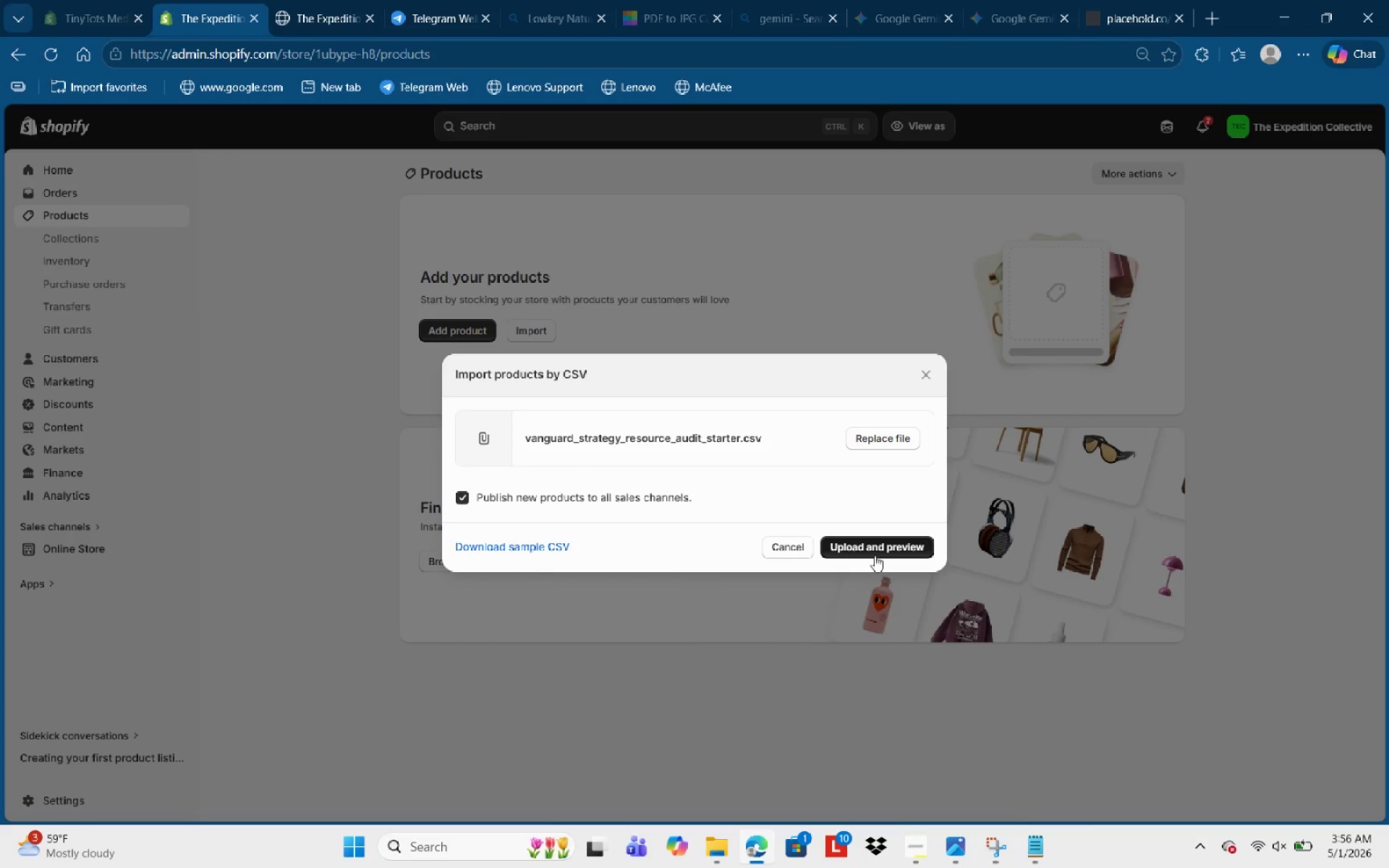 
left_click([875, 555])
 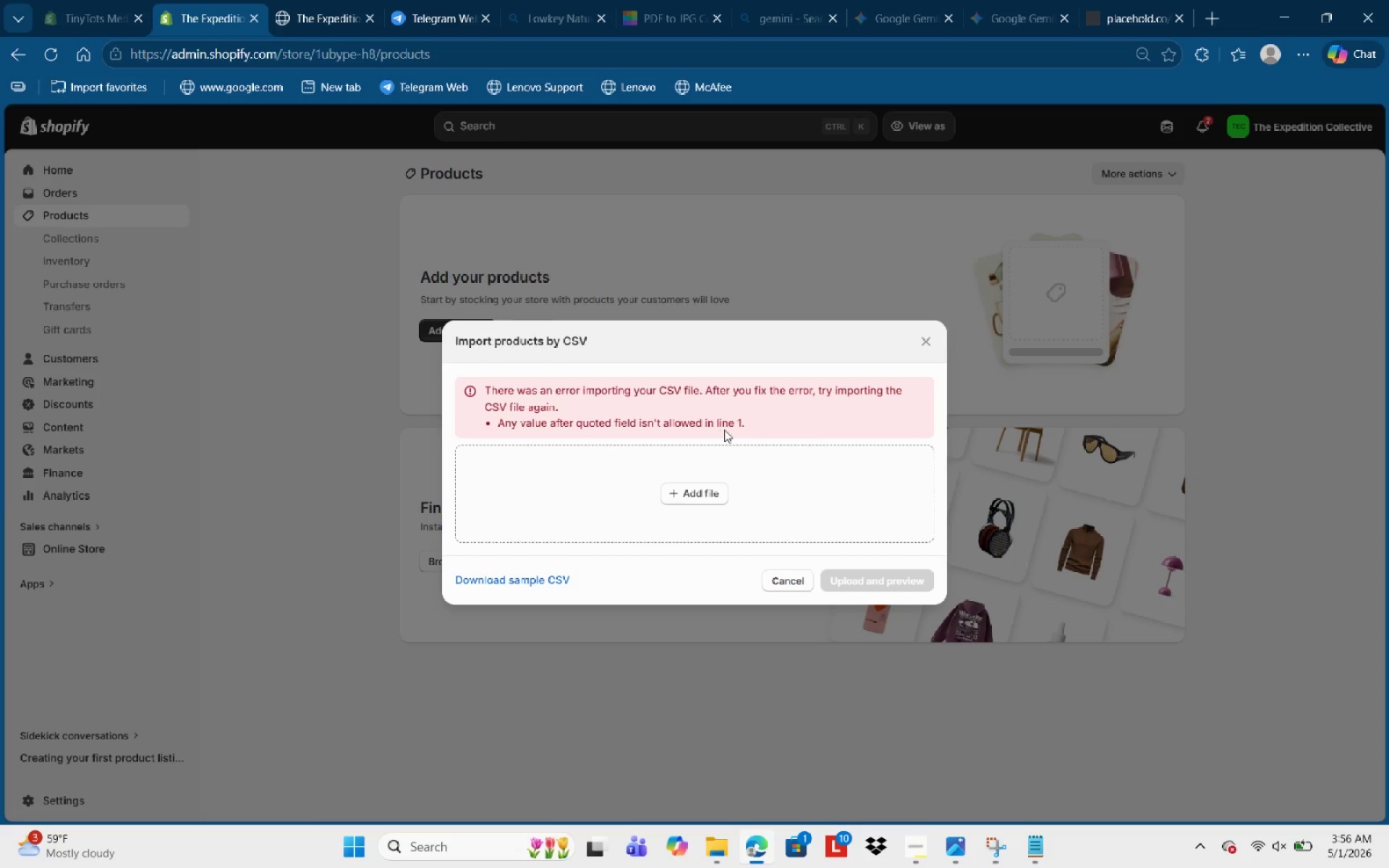 
wait(10.66)
 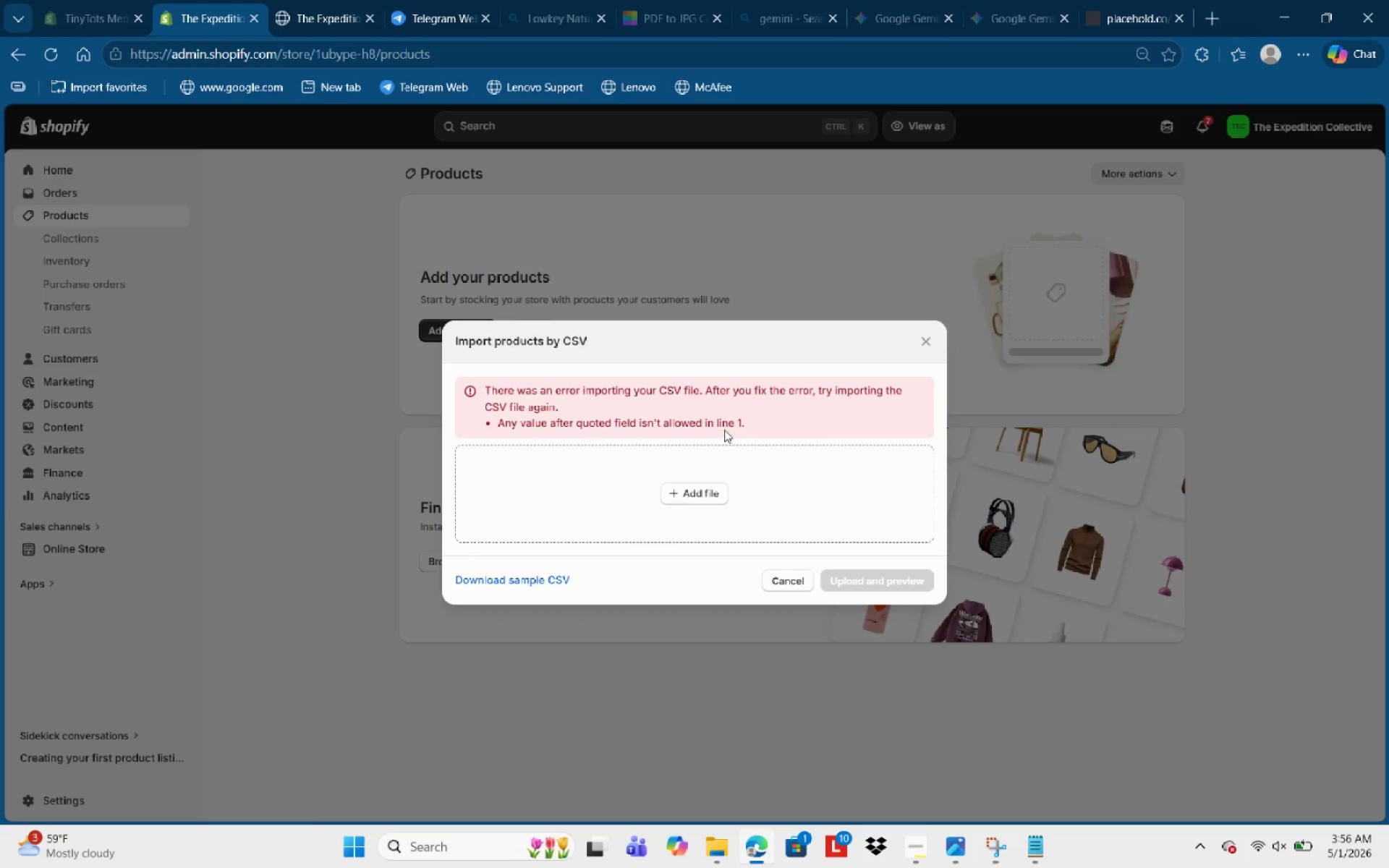 
left_click([685, 491])
 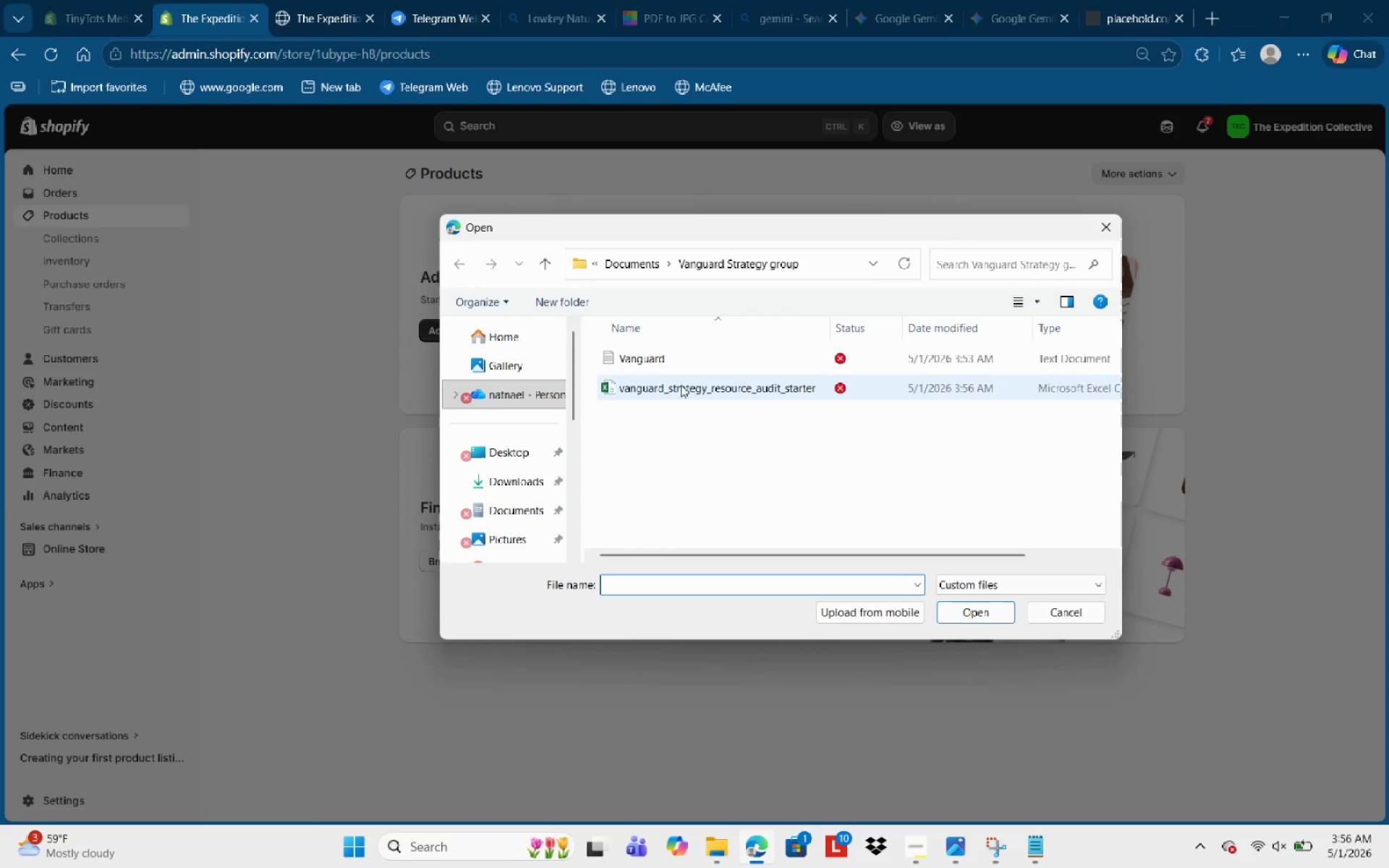 
mouse_move([692, 397])
 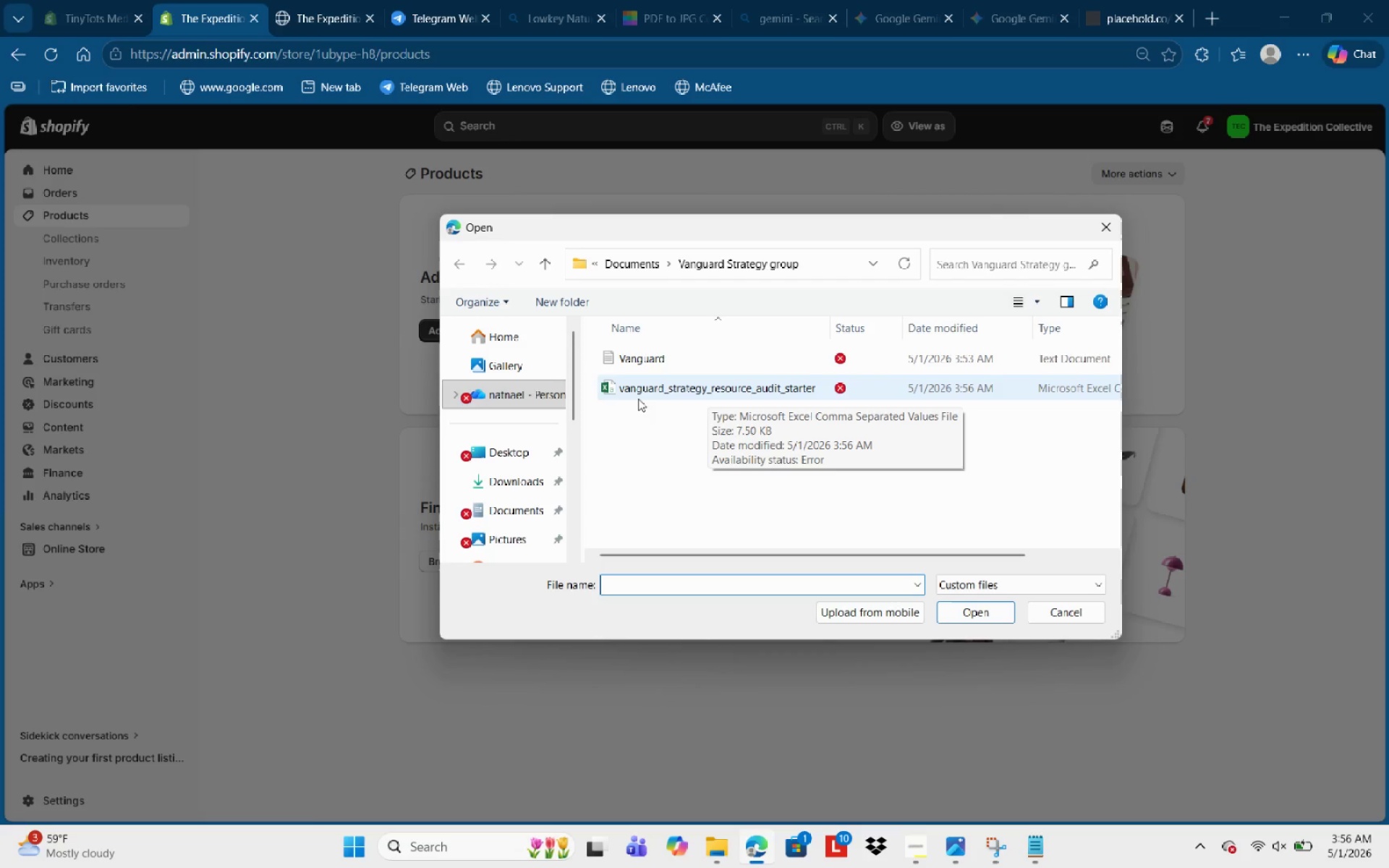 
mouse_move([620, 383])
 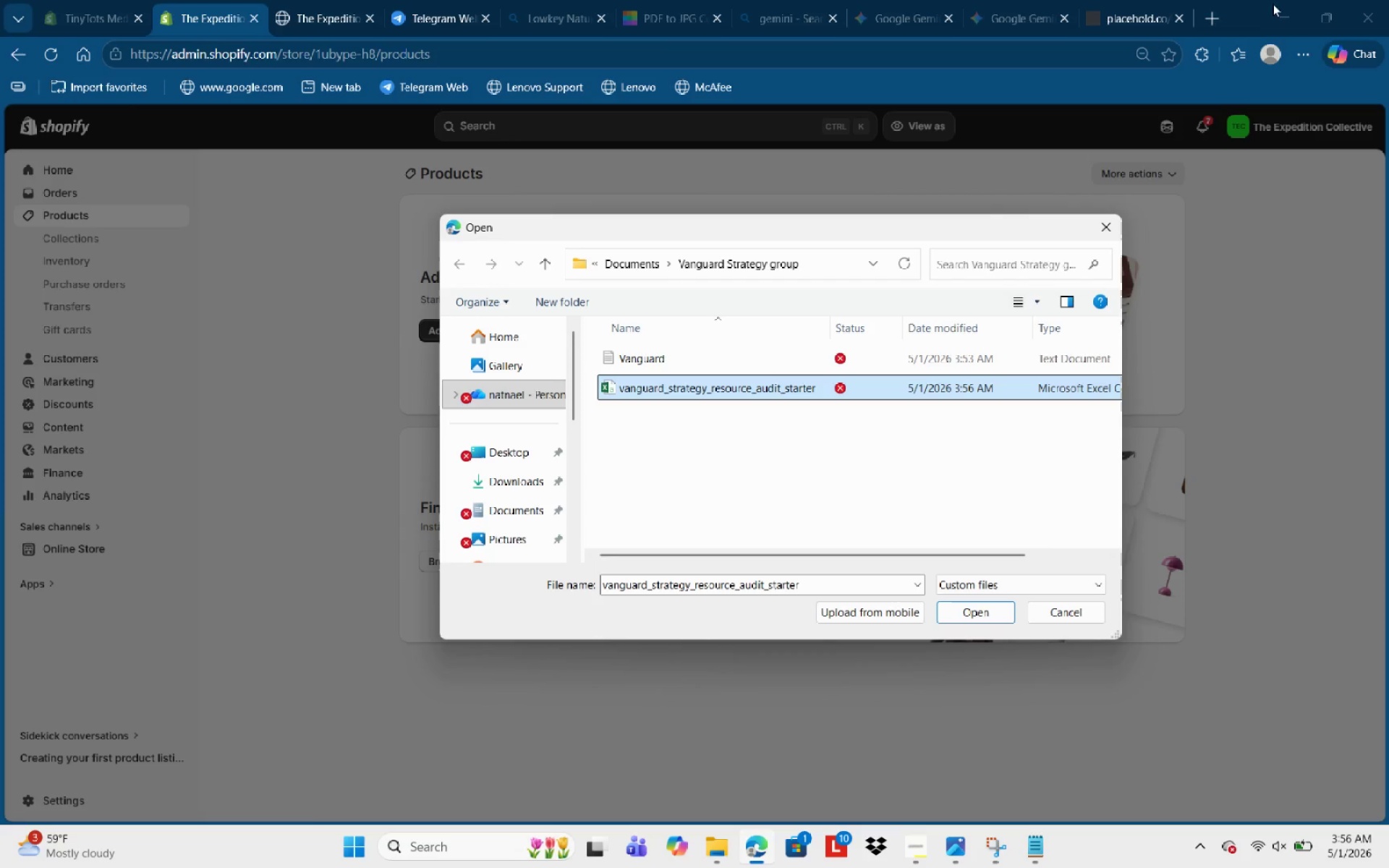 
wait(12.59)
 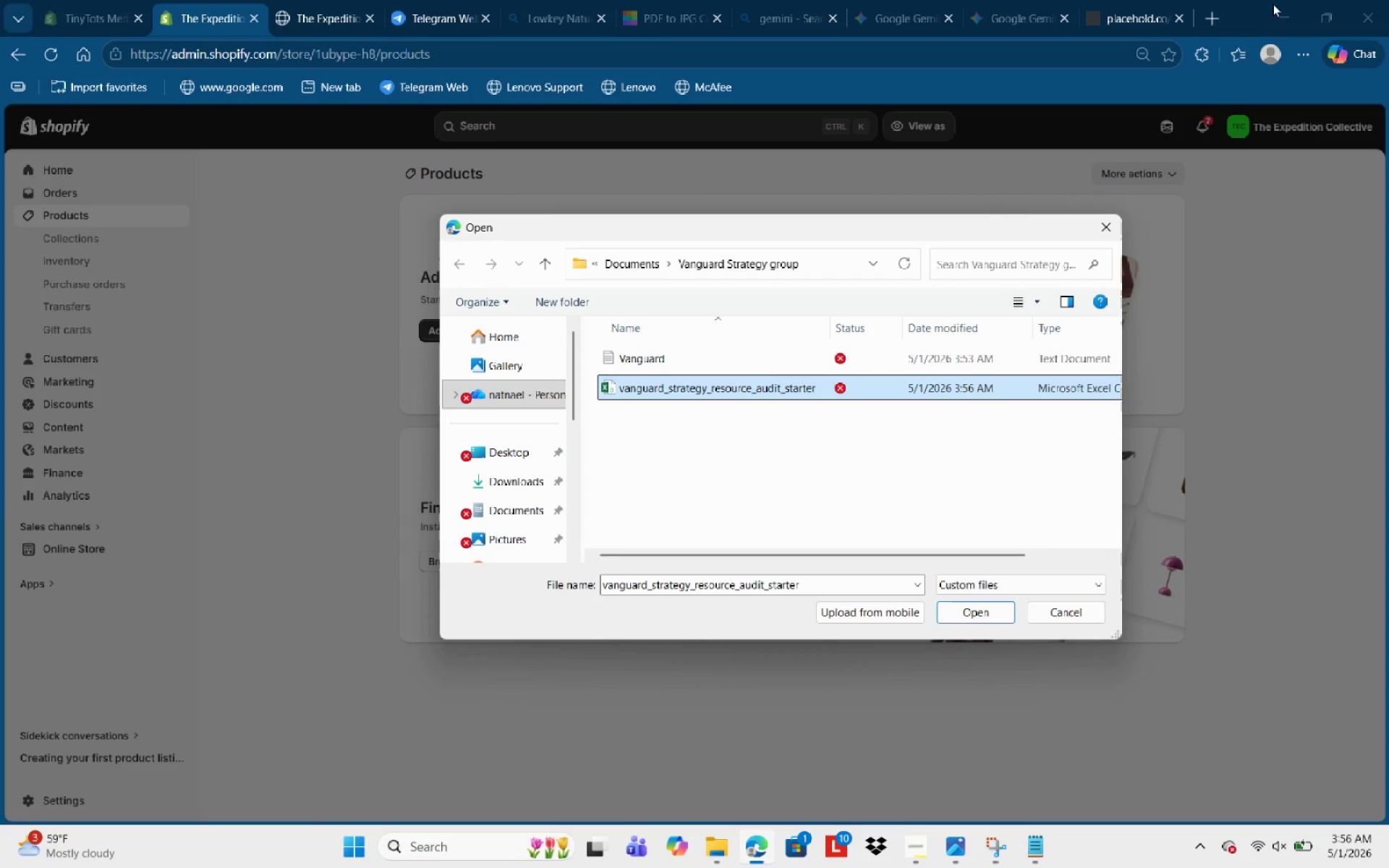 
left_click_drag(start_coordinate=[498, 429], to_coordinate=[742, 443])
 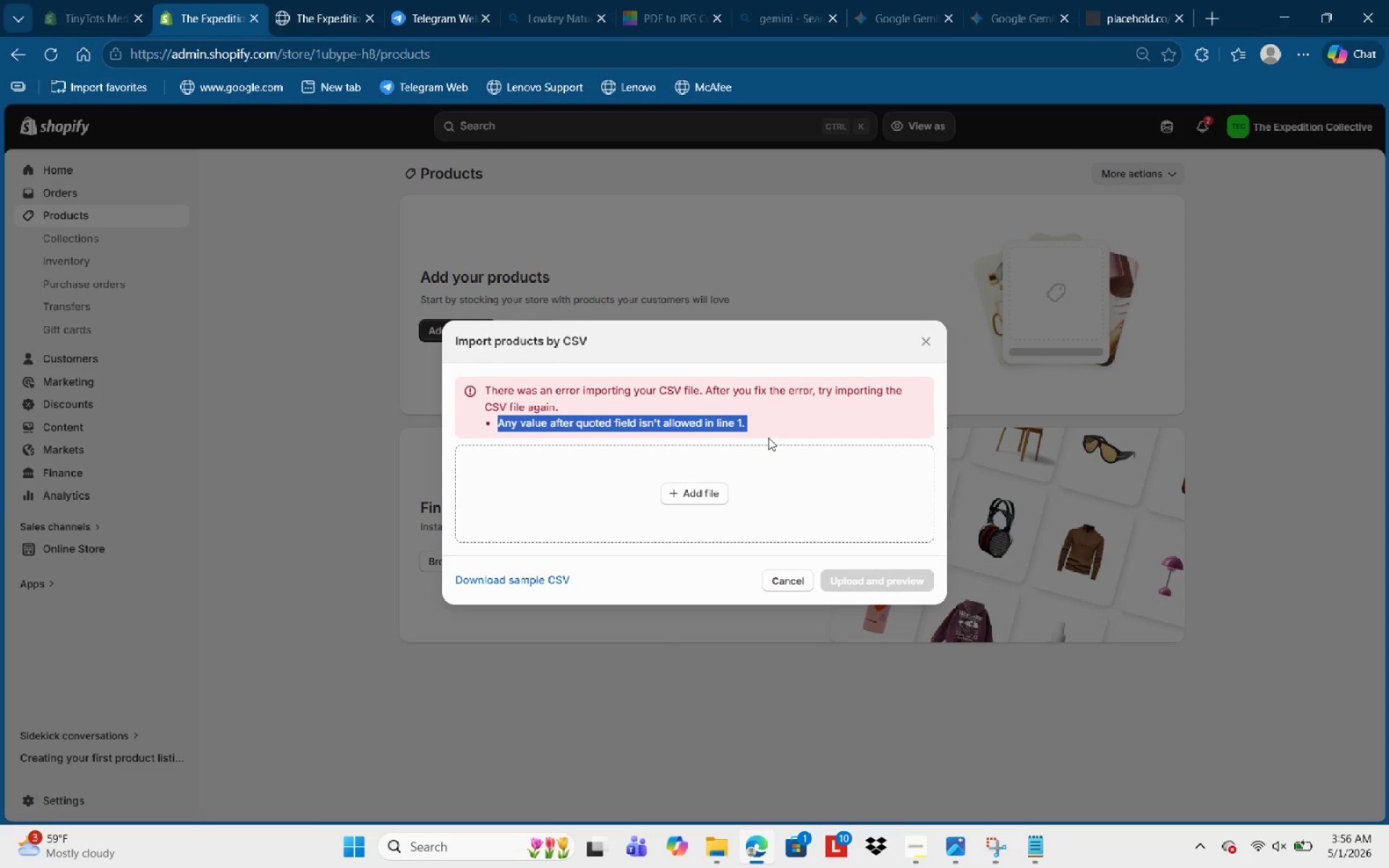 
key(Control+C)
 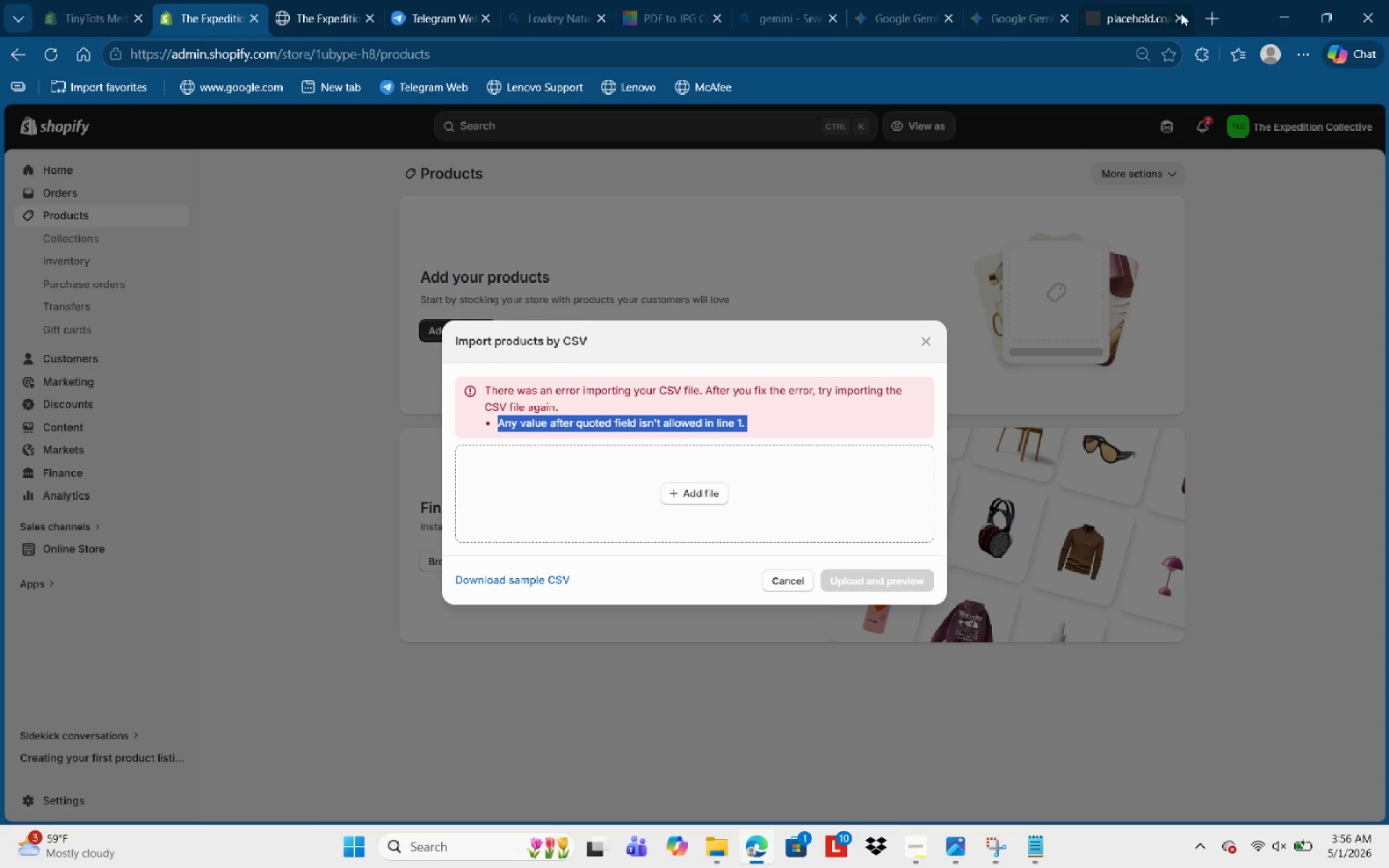 
left_click([1210, 13])
 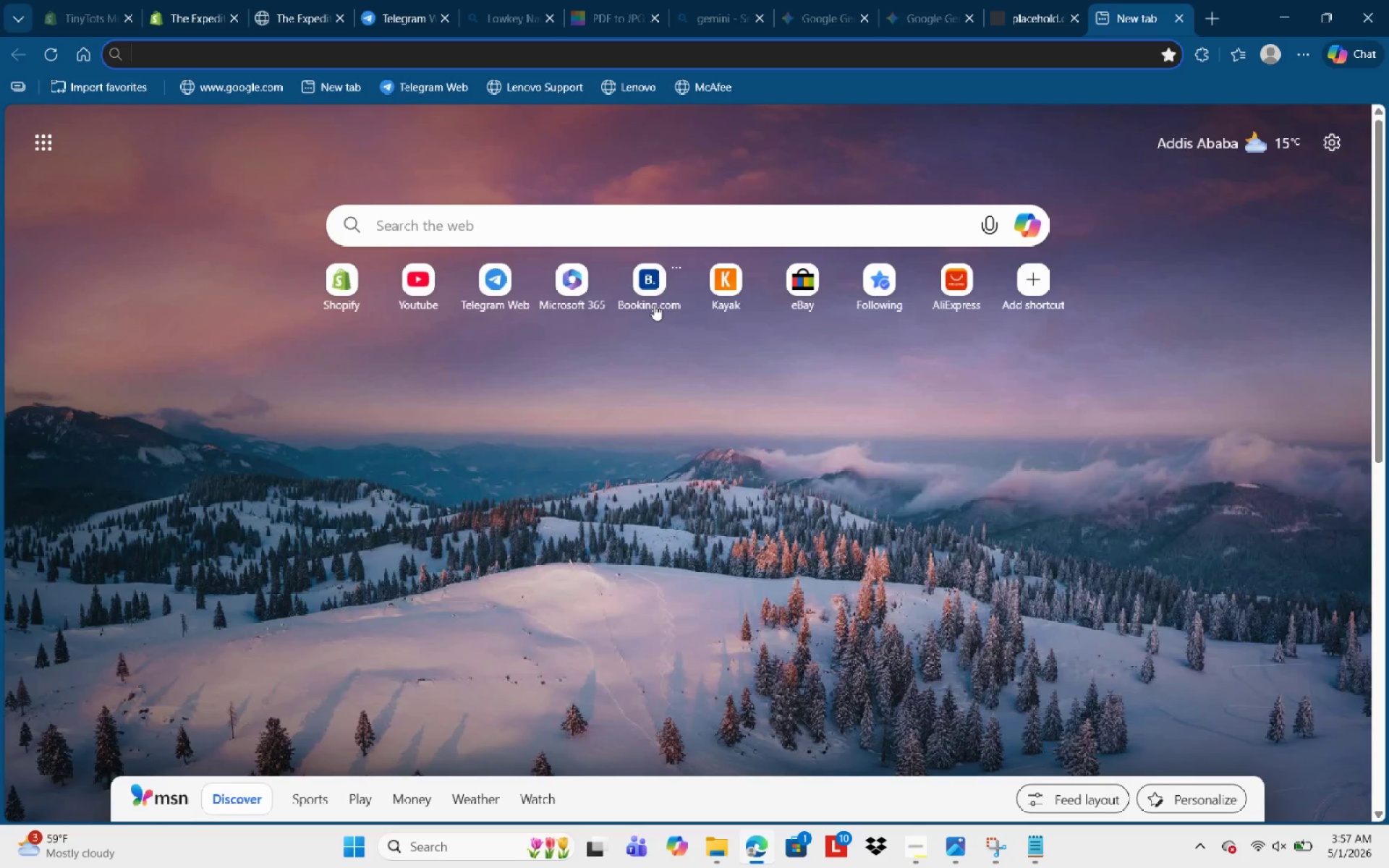 
left_click([553, 213])
 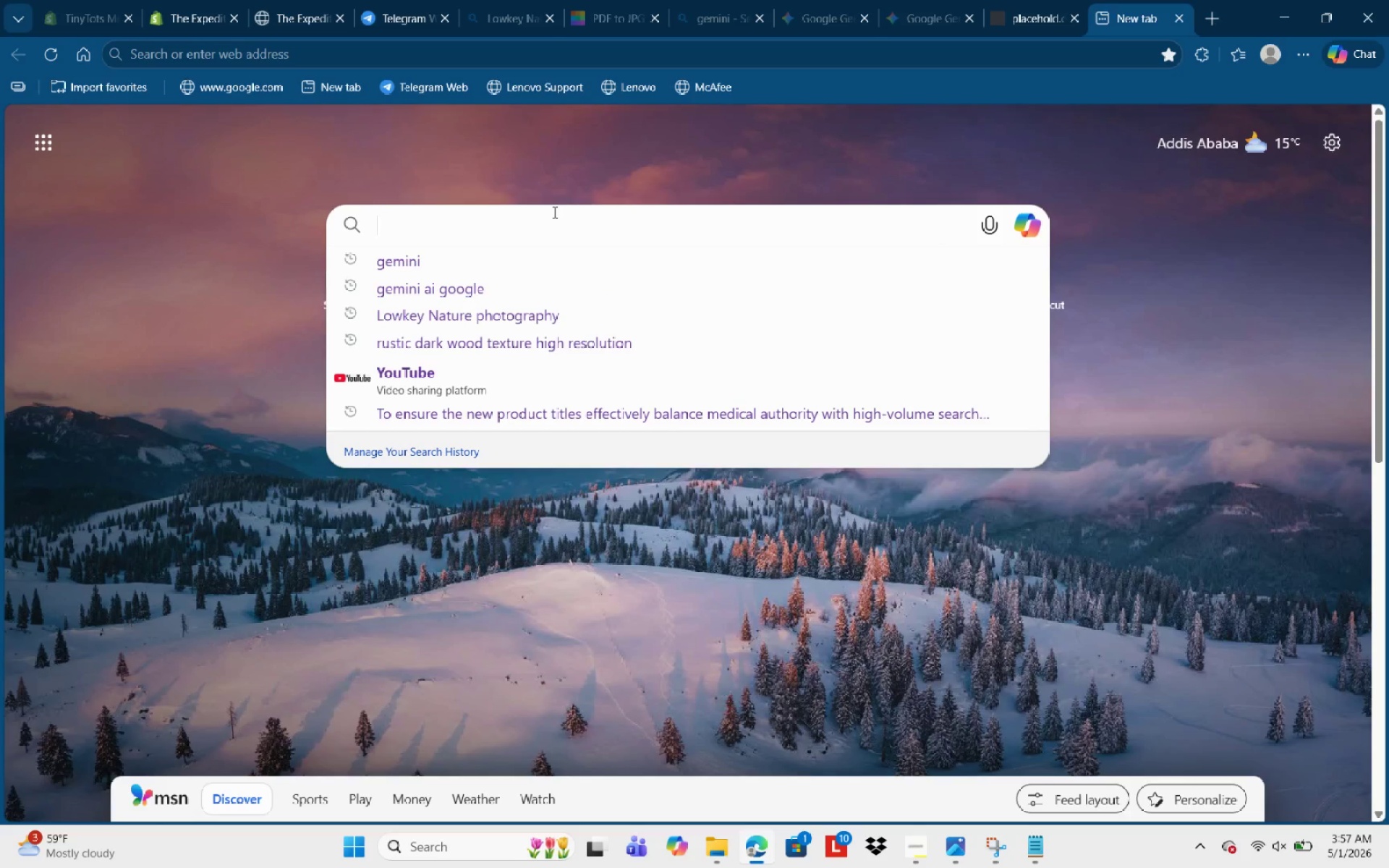 
type(gemii)
key(NumpadEnter)
 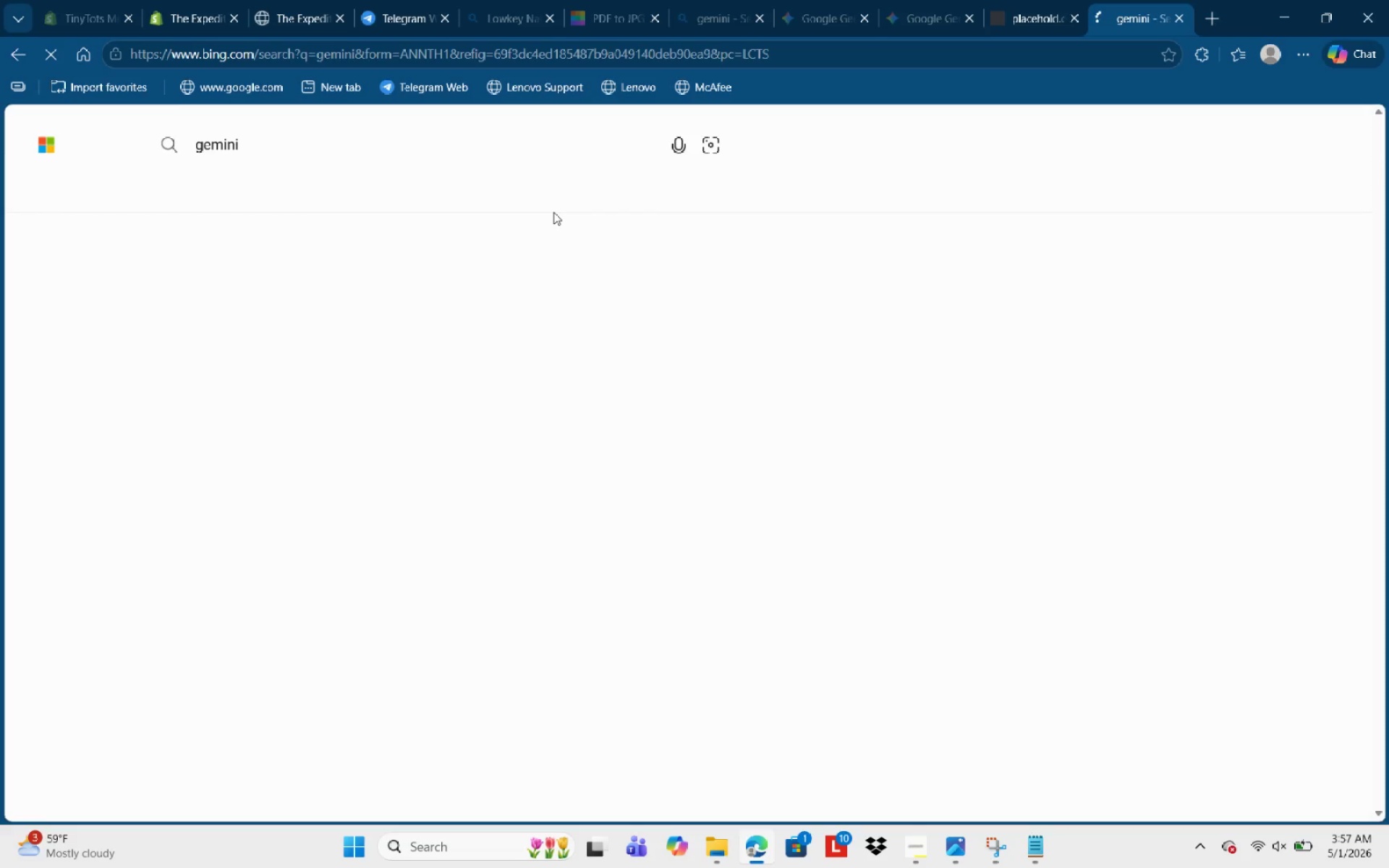 
hold_key(key=N, duration=0.34)
 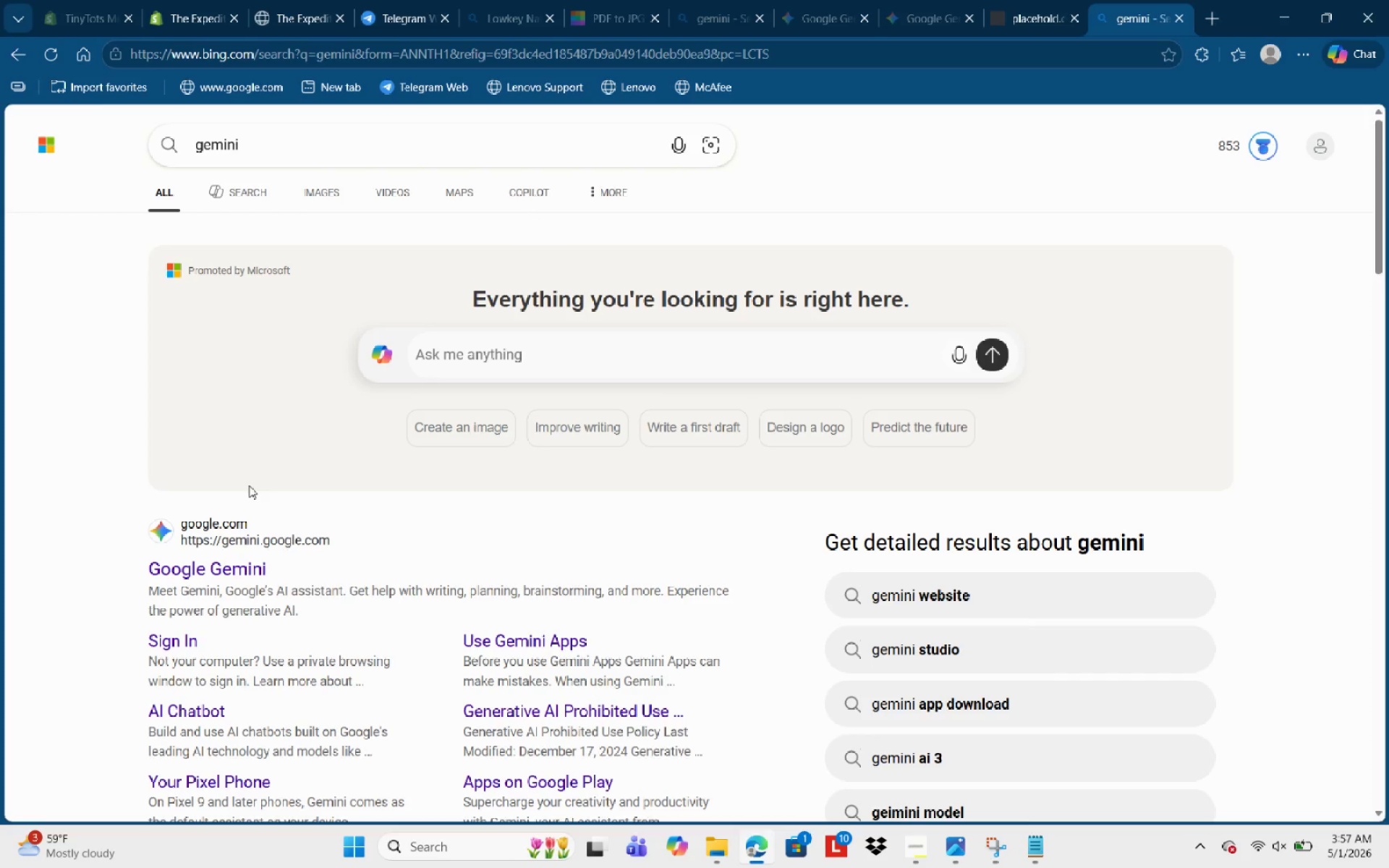 
left_click([241, 572])
 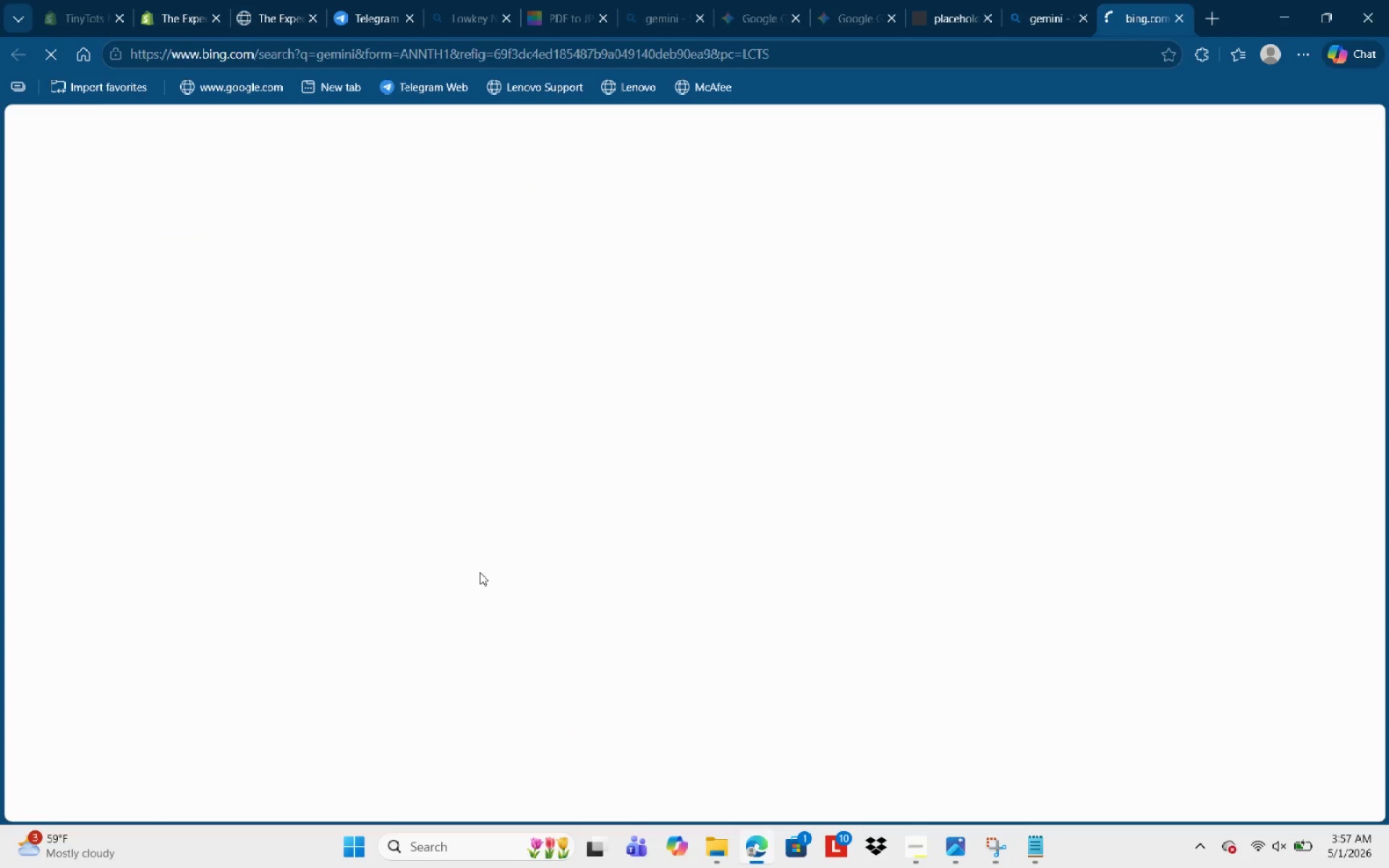 
key(Control+ControlLeft)
 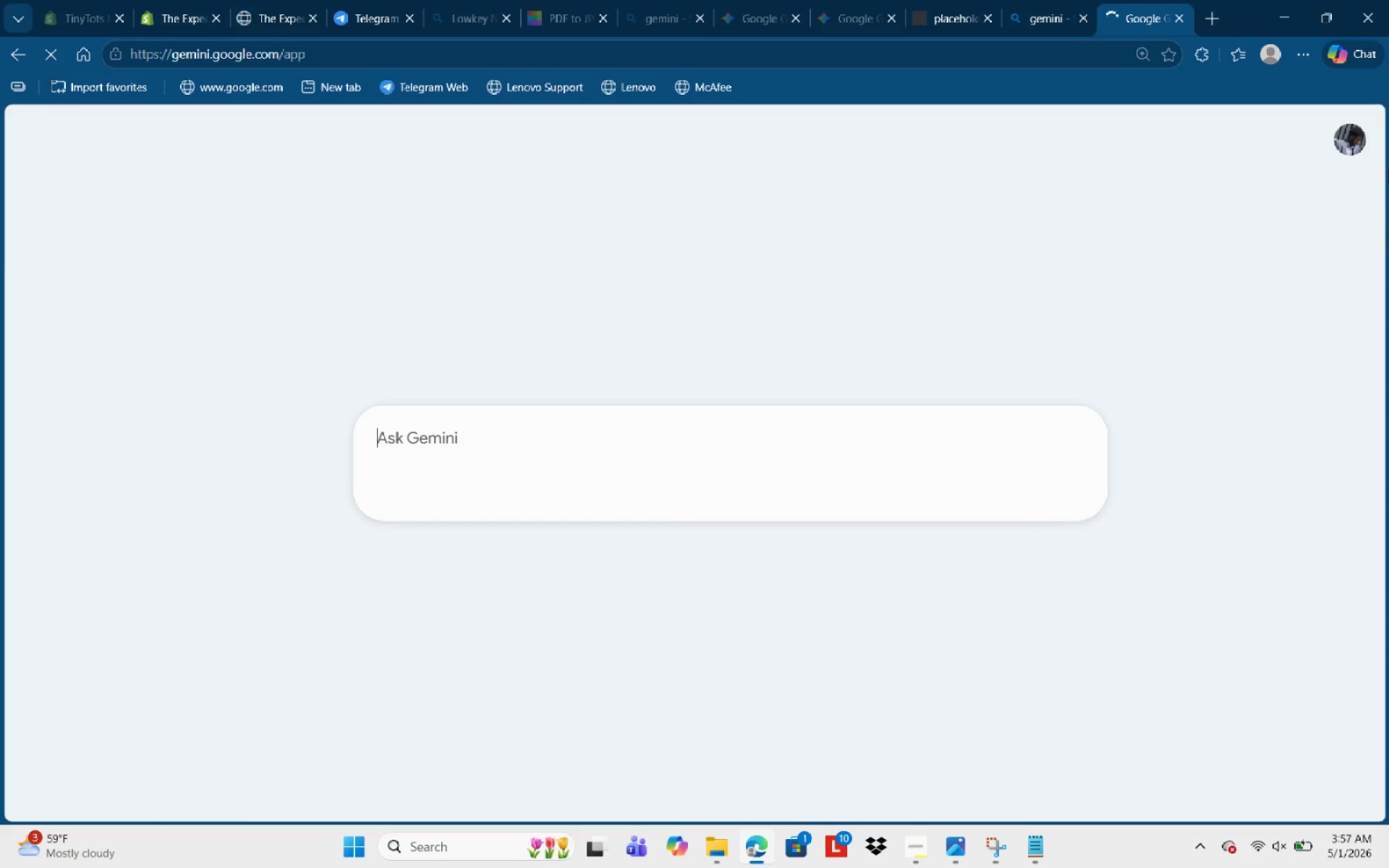 
left_click([1353, 137])
 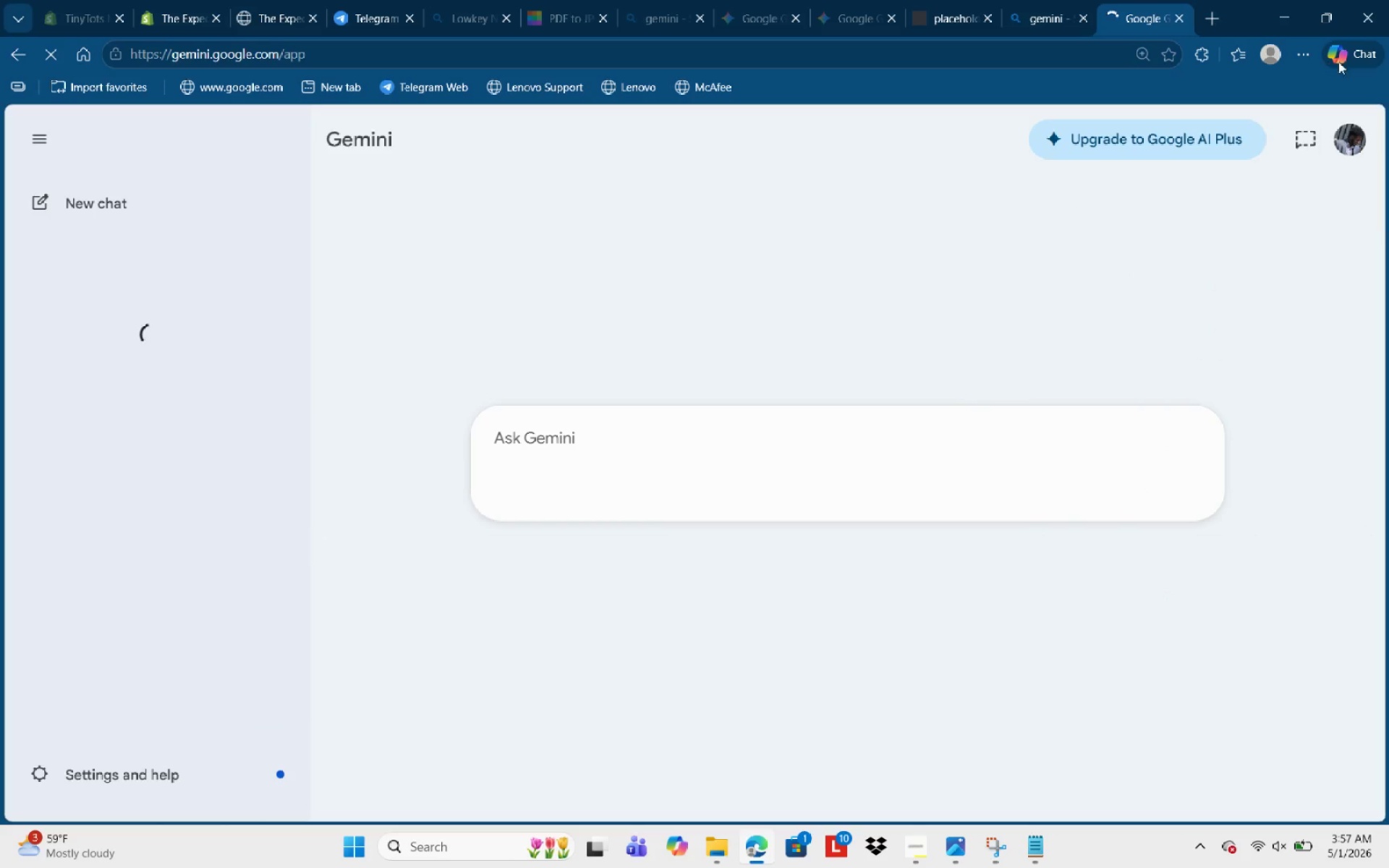 
left_click([1353, 143])
 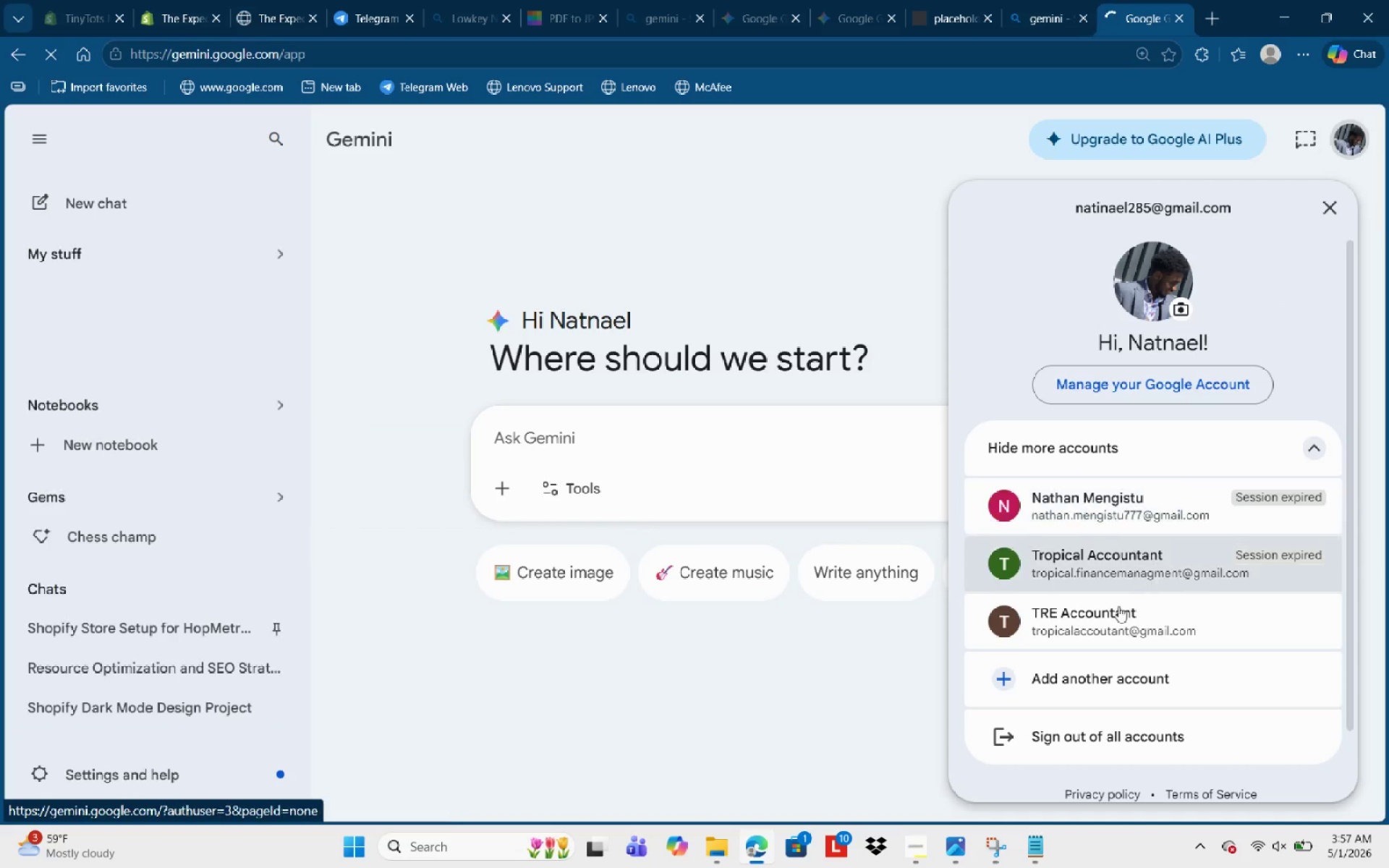 
left_click([1113, 621])
 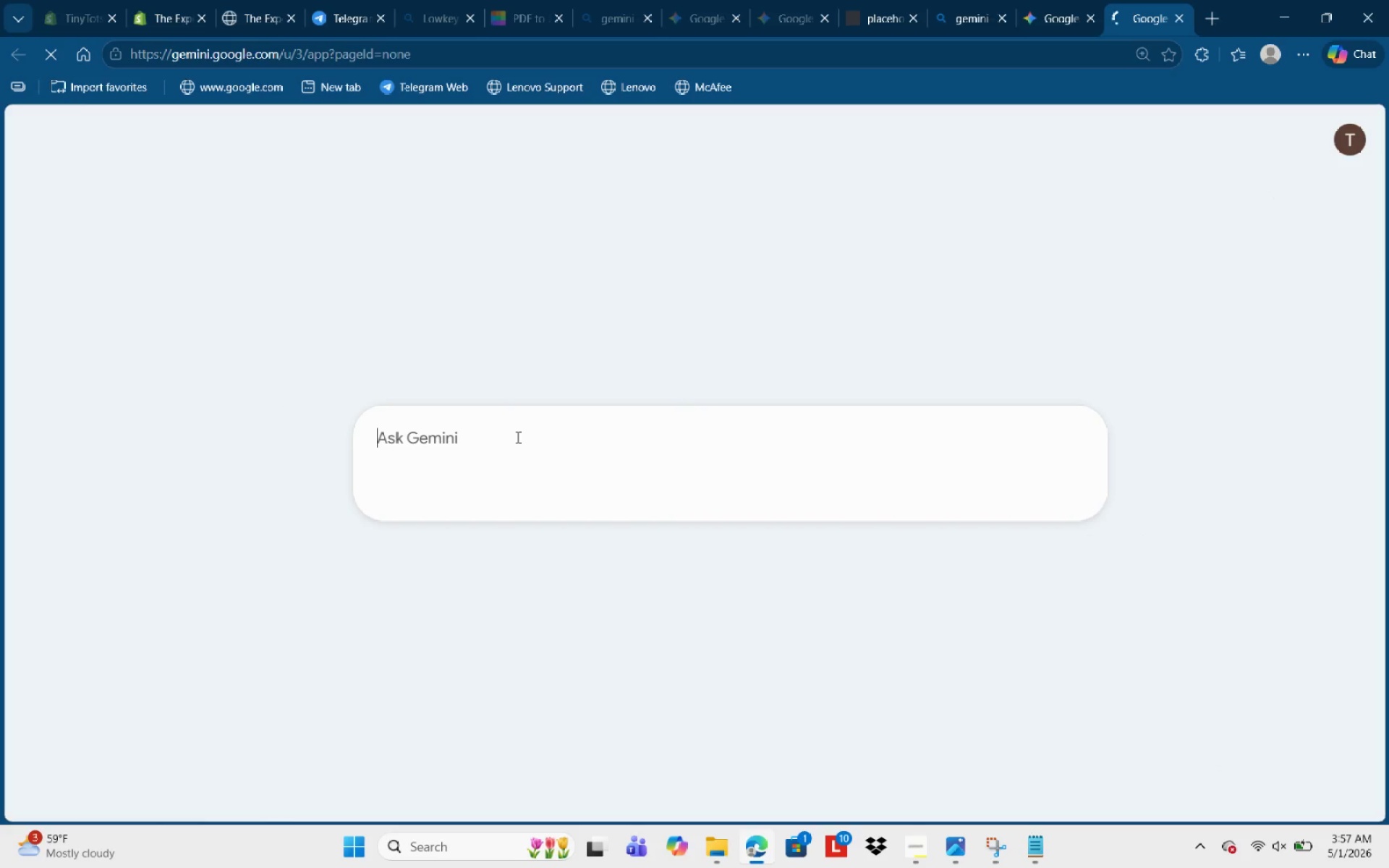 
left_click([642, 448])
 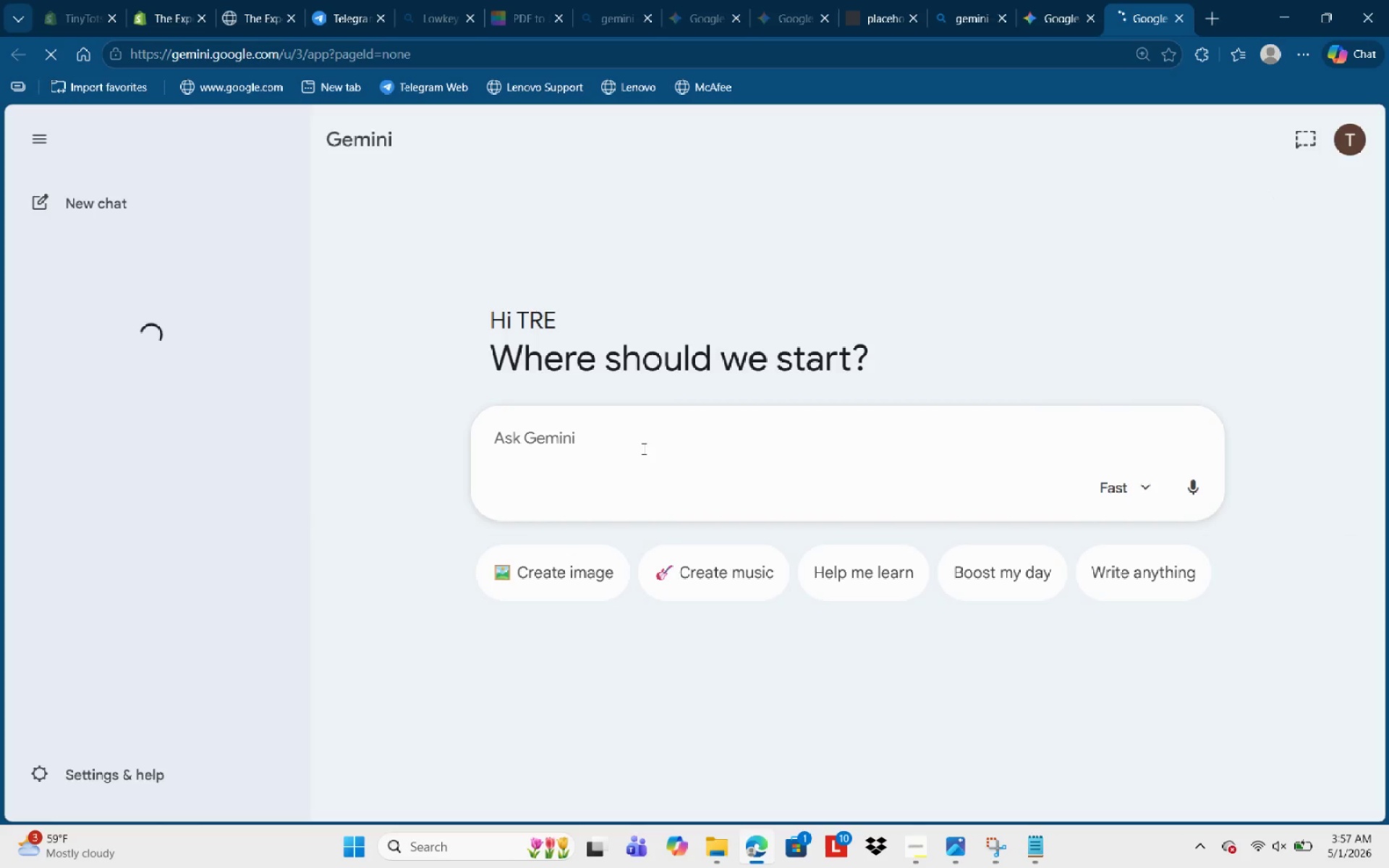 
key(Control+V)
 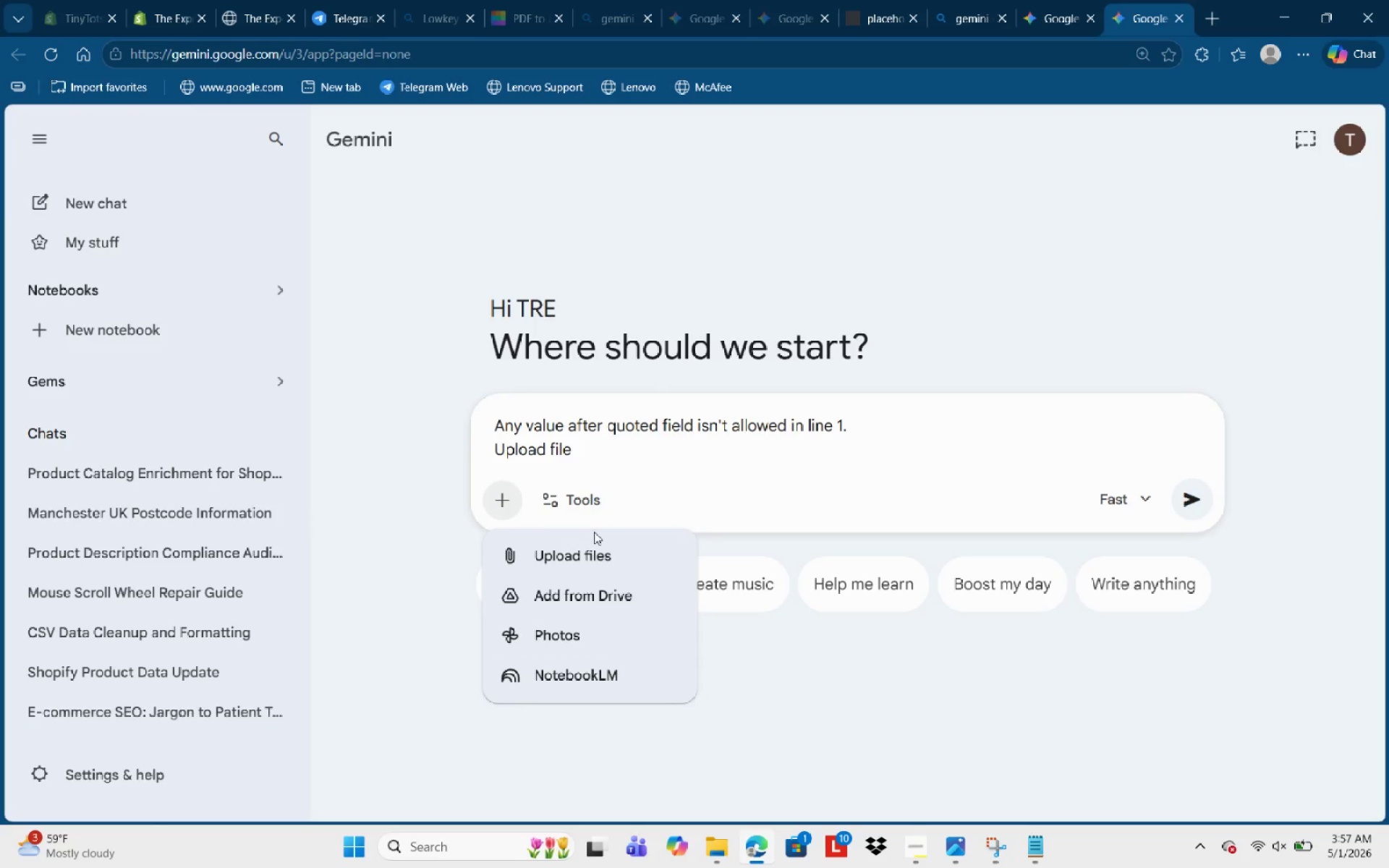 
left_click([622, 554])
 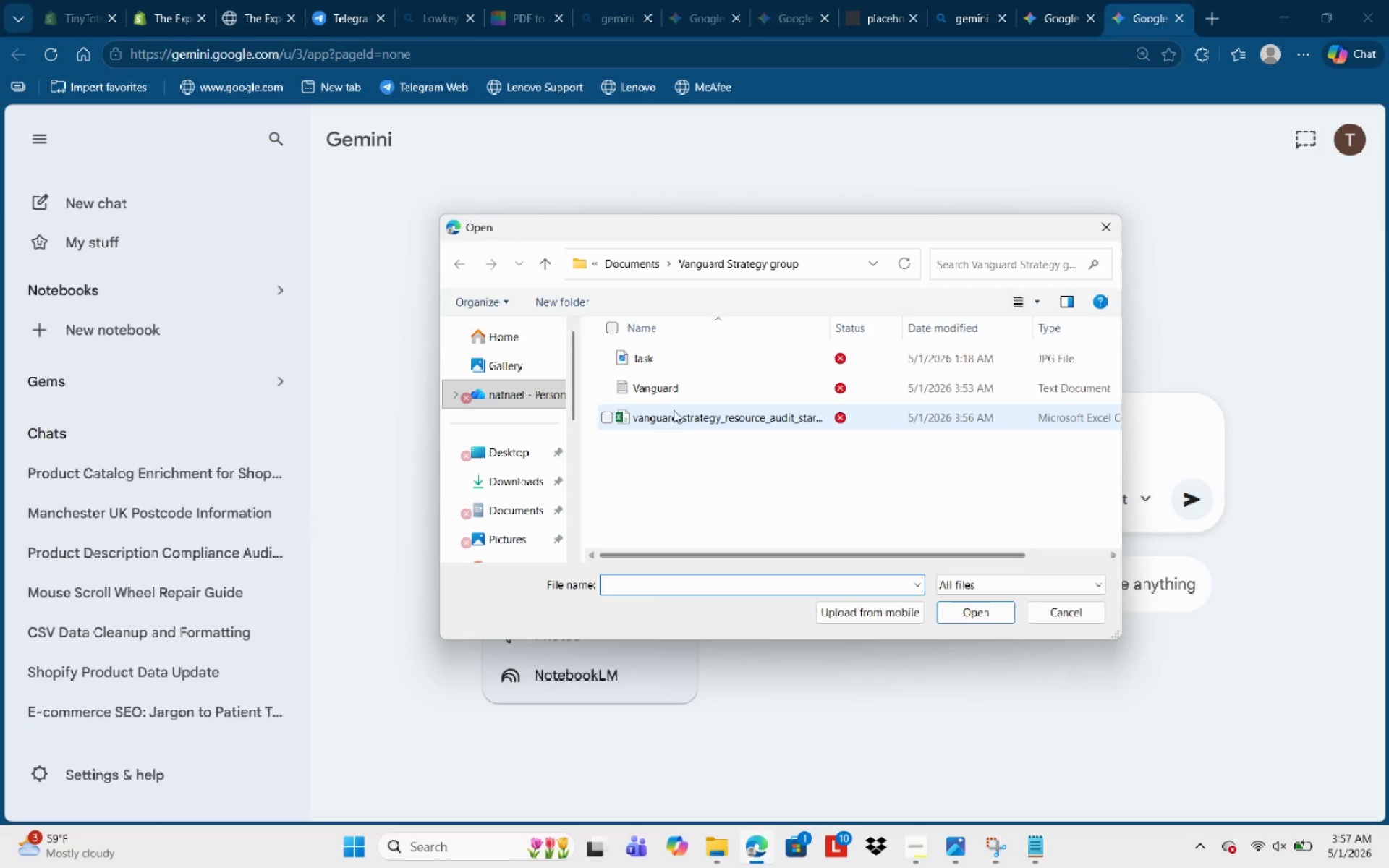 
left_click([677, 408])
 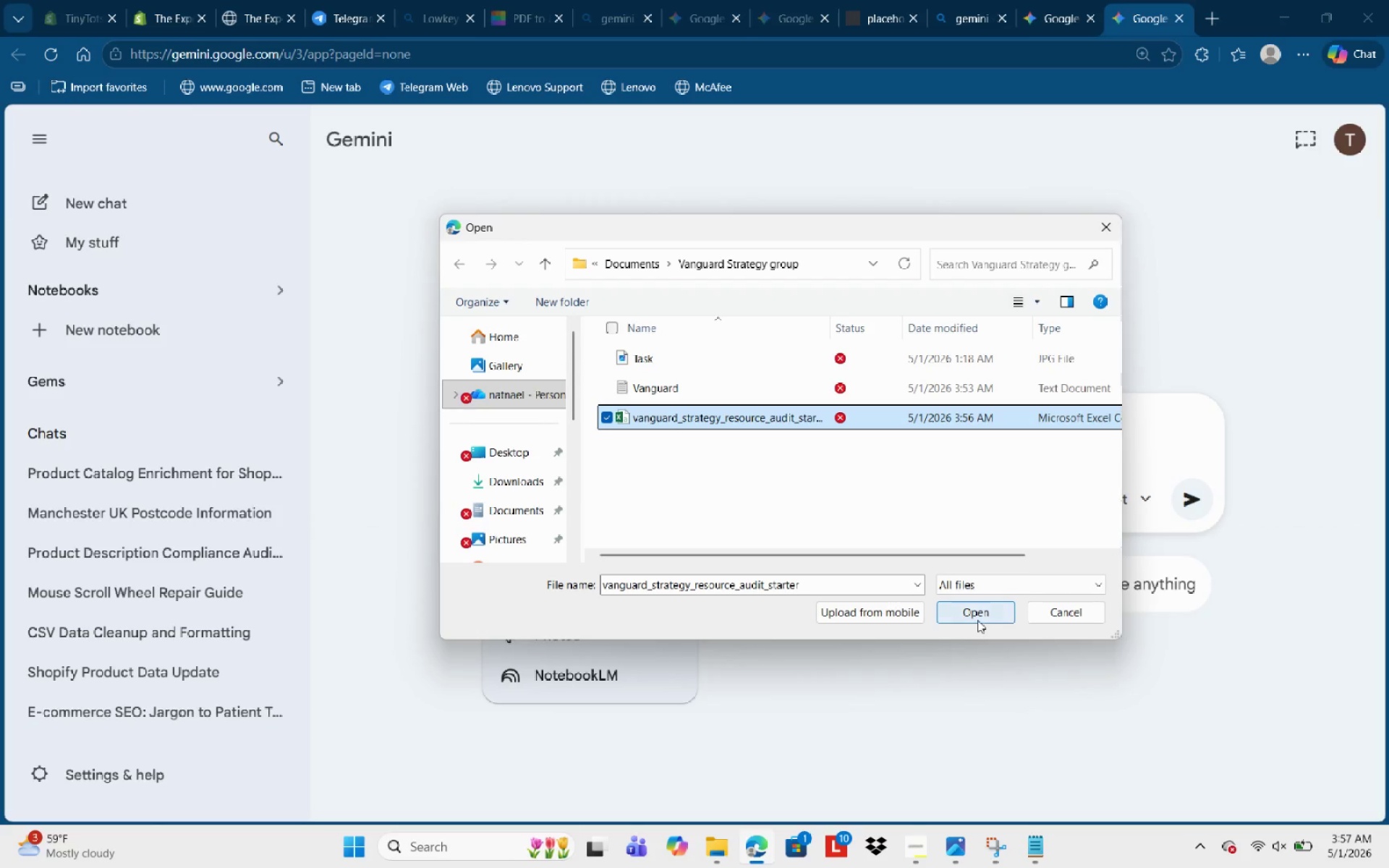 
left_click([972, 615])
 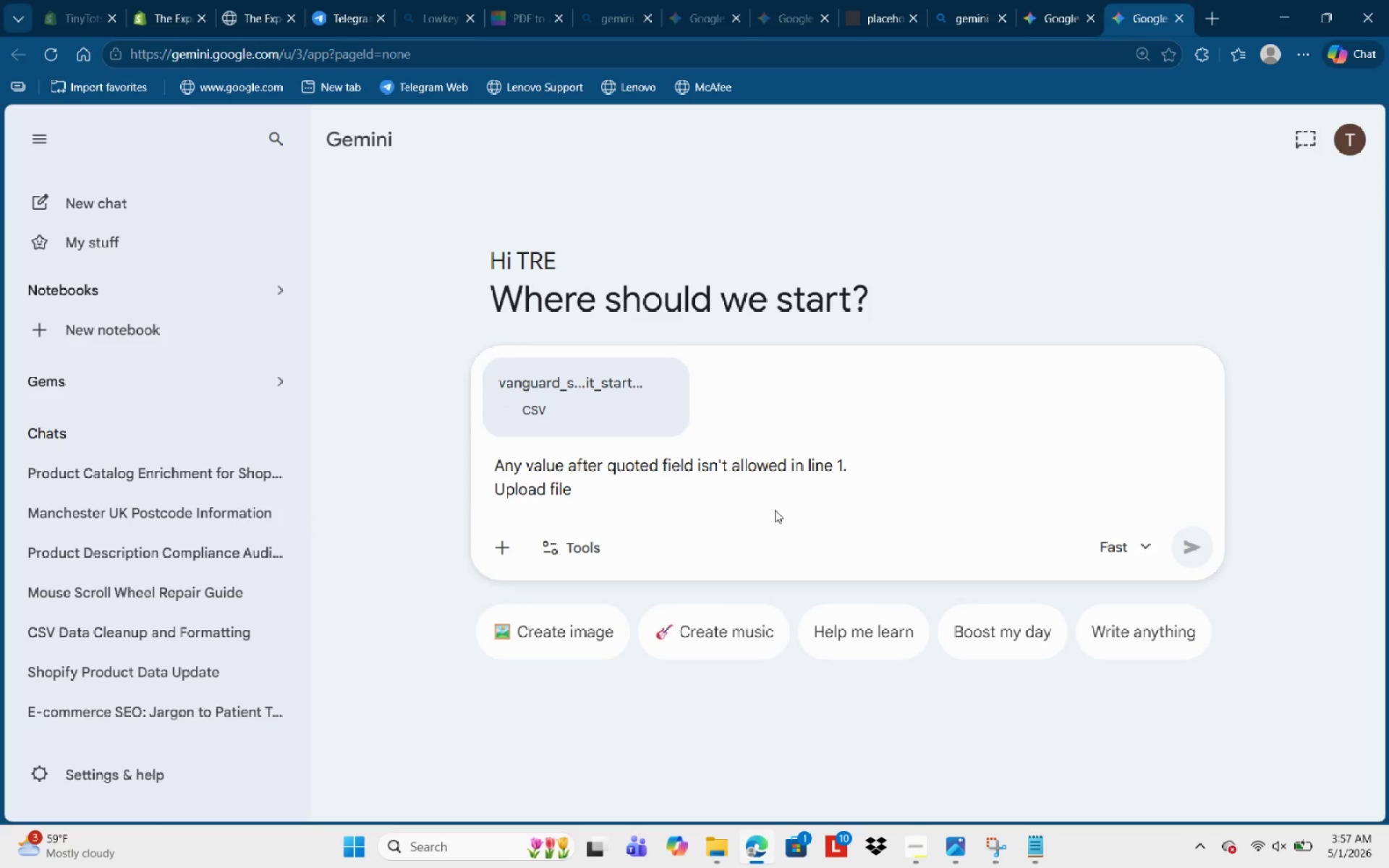 
left_click([776, 508])
 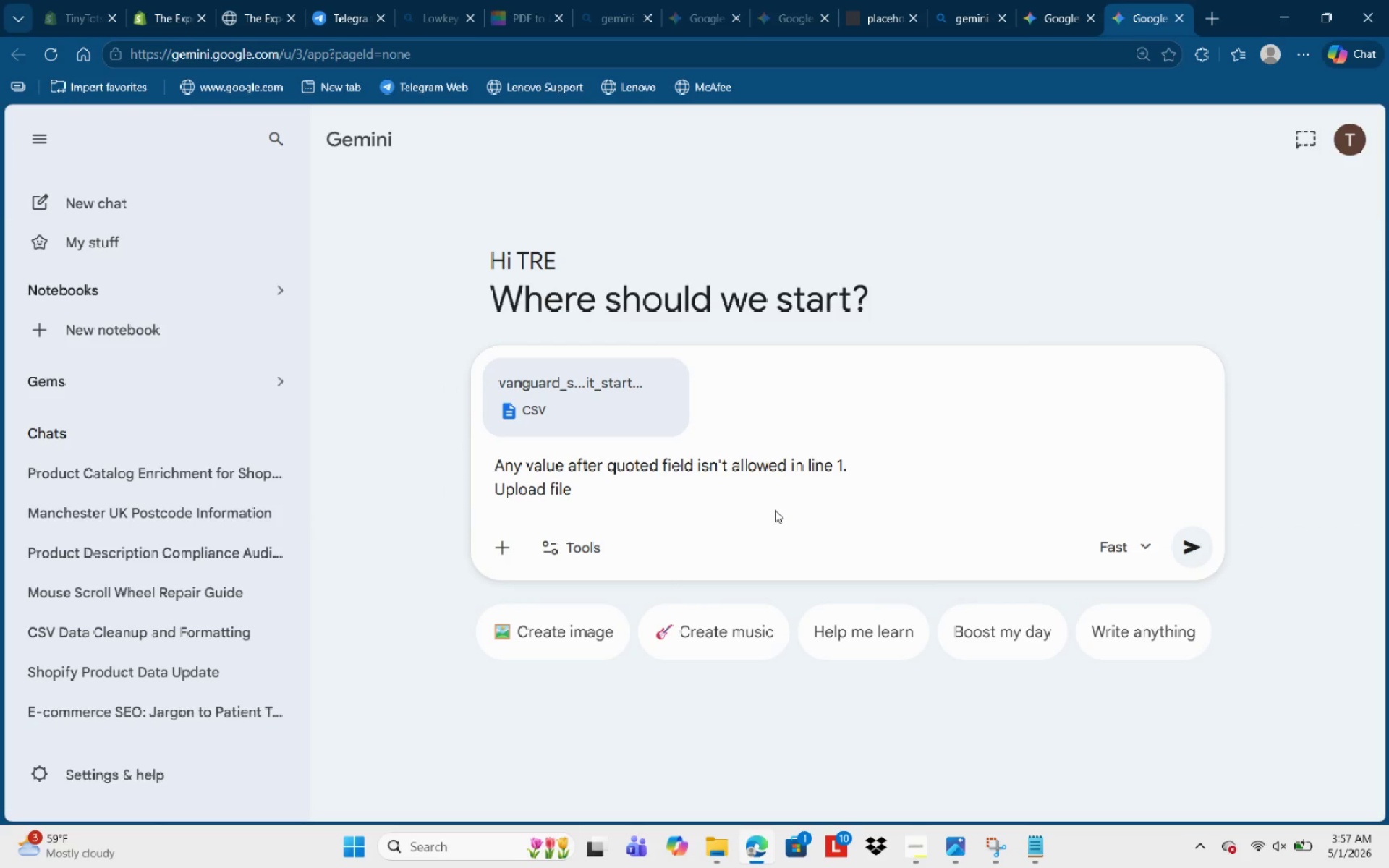 
type(, what dies)
key(Backspace)
key(Backspace)
key(Backspace)
key(Backspace)
key(Backspace)
key(Backspace)
key(Backspace)
key(Backspace)
key(Backspace)
type(fix this error \)
key(Backspace)
 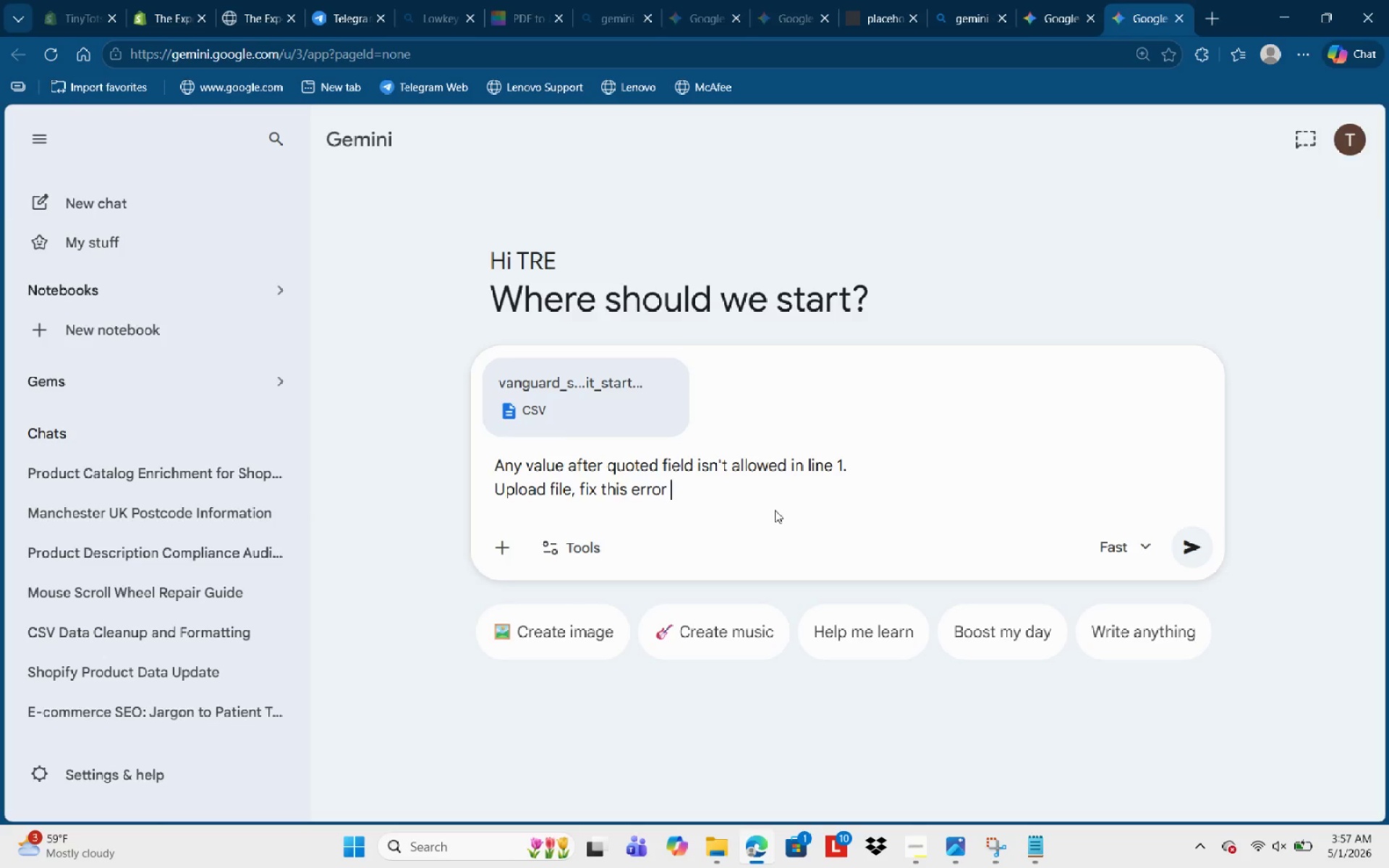 
key(Enter)
 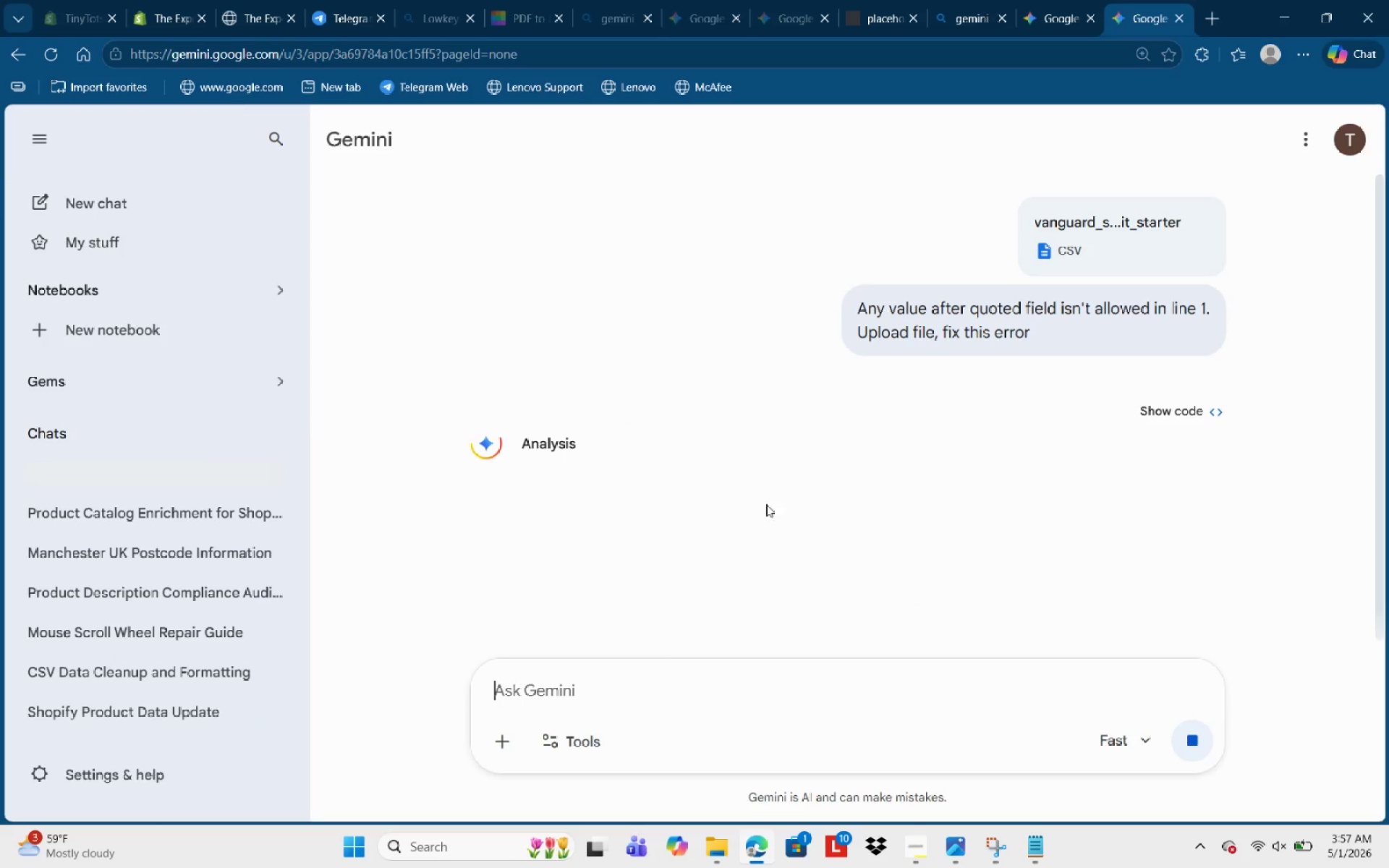 
wait(8.7)
 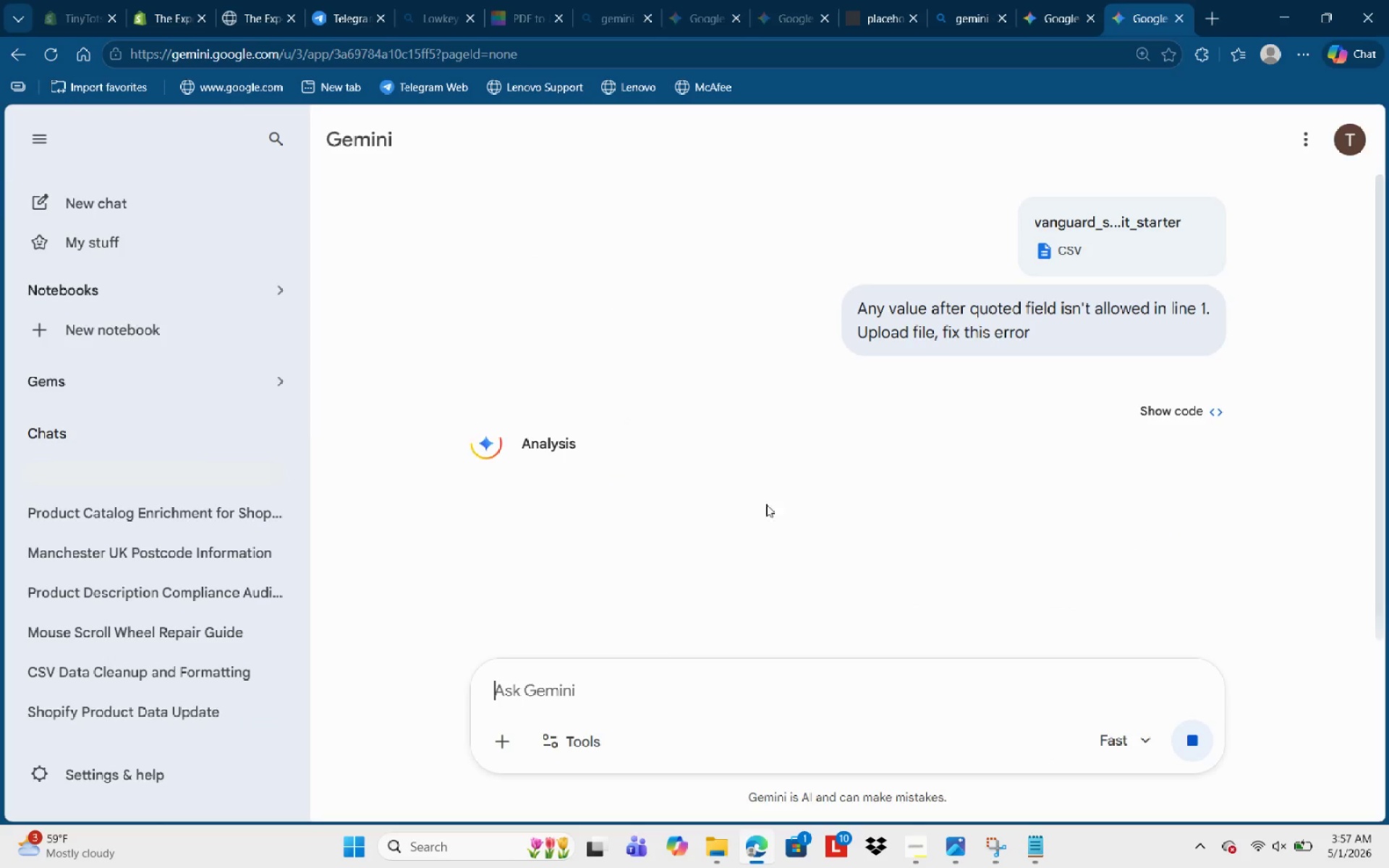 
scroll: coordinate [681, 492], scroll_direction: down, amount: 11.0
 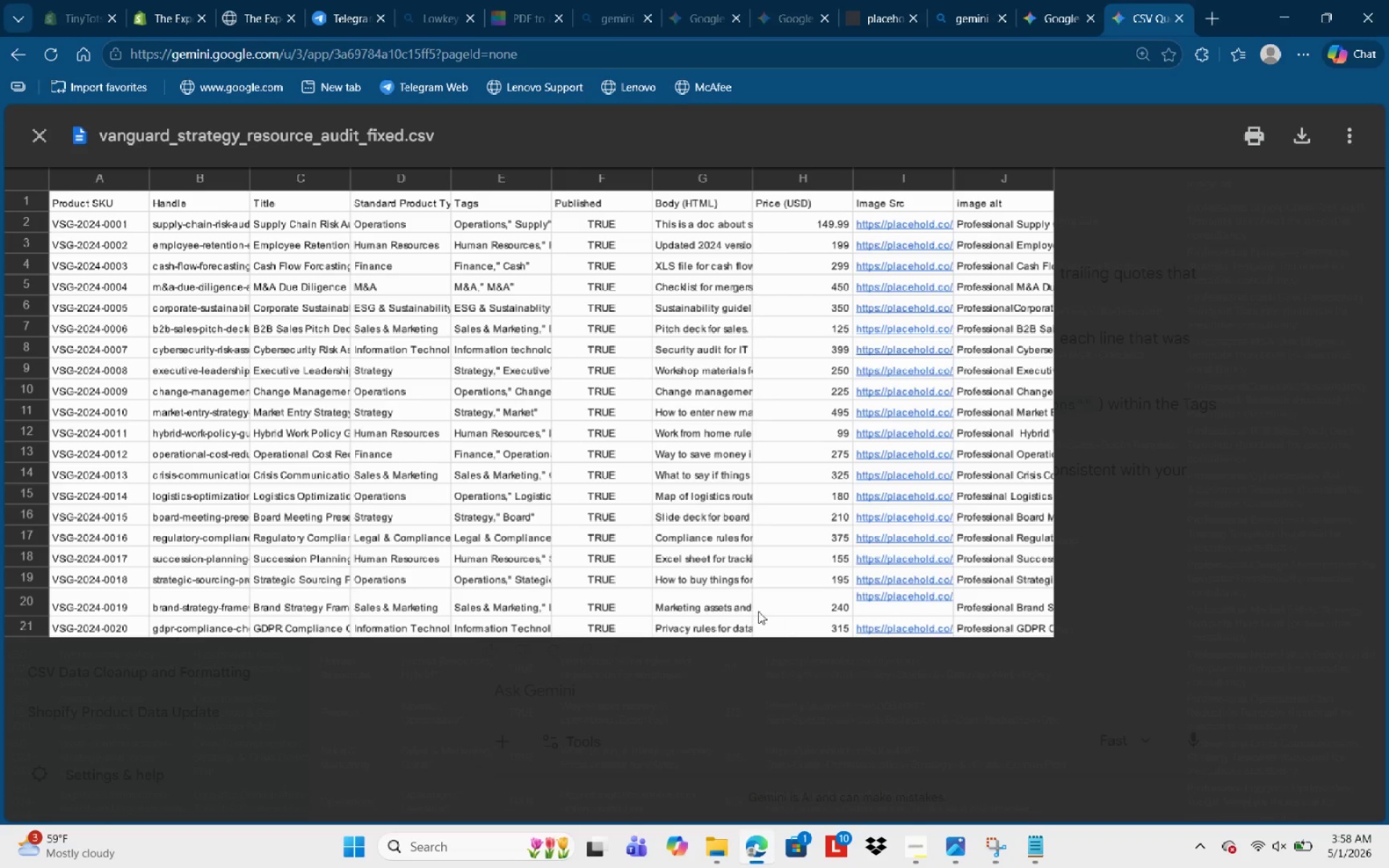 
wait(7.27)
 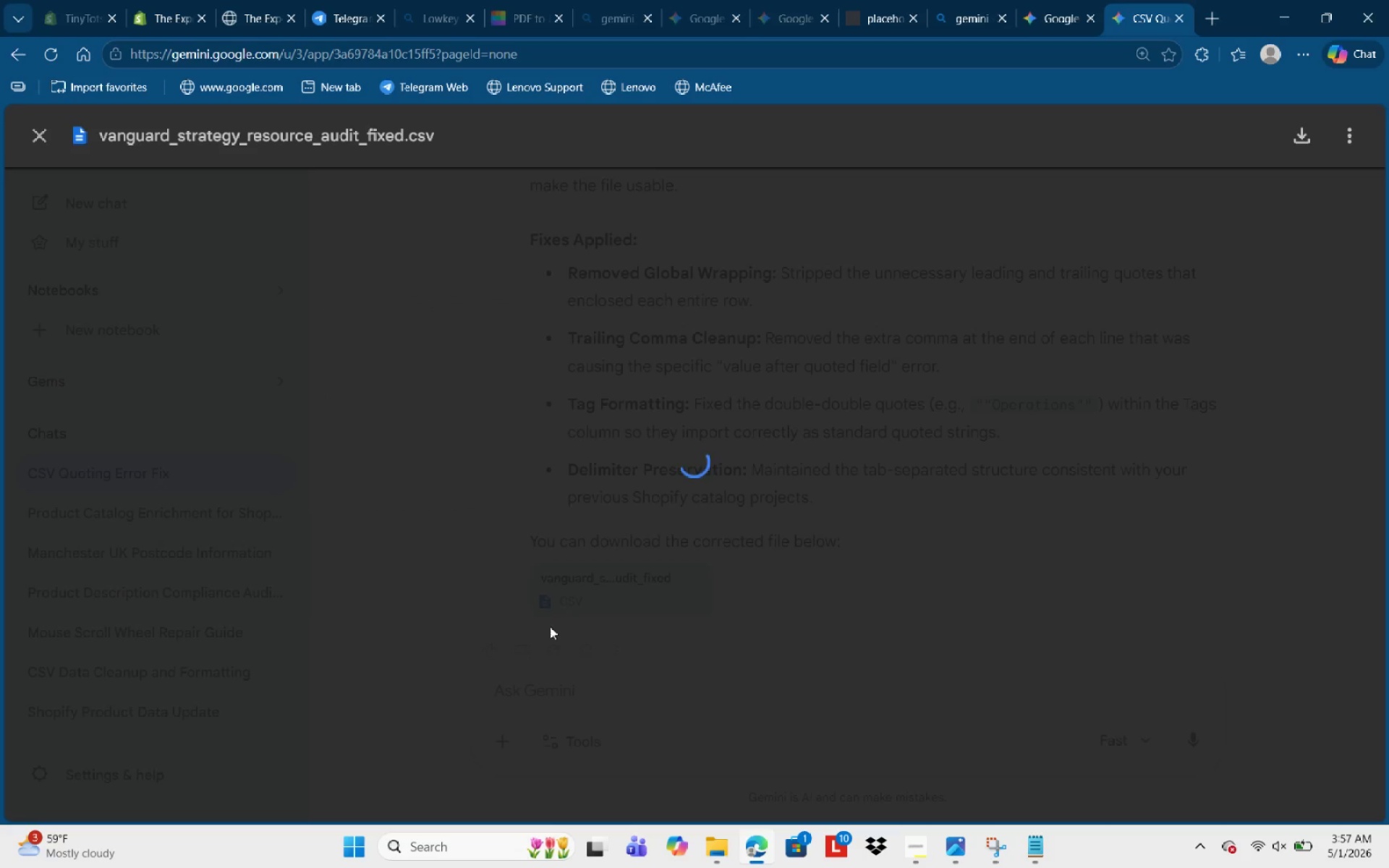 
scroll: coordinate [826, 567], scroll_direction: down, amount: 3.0
 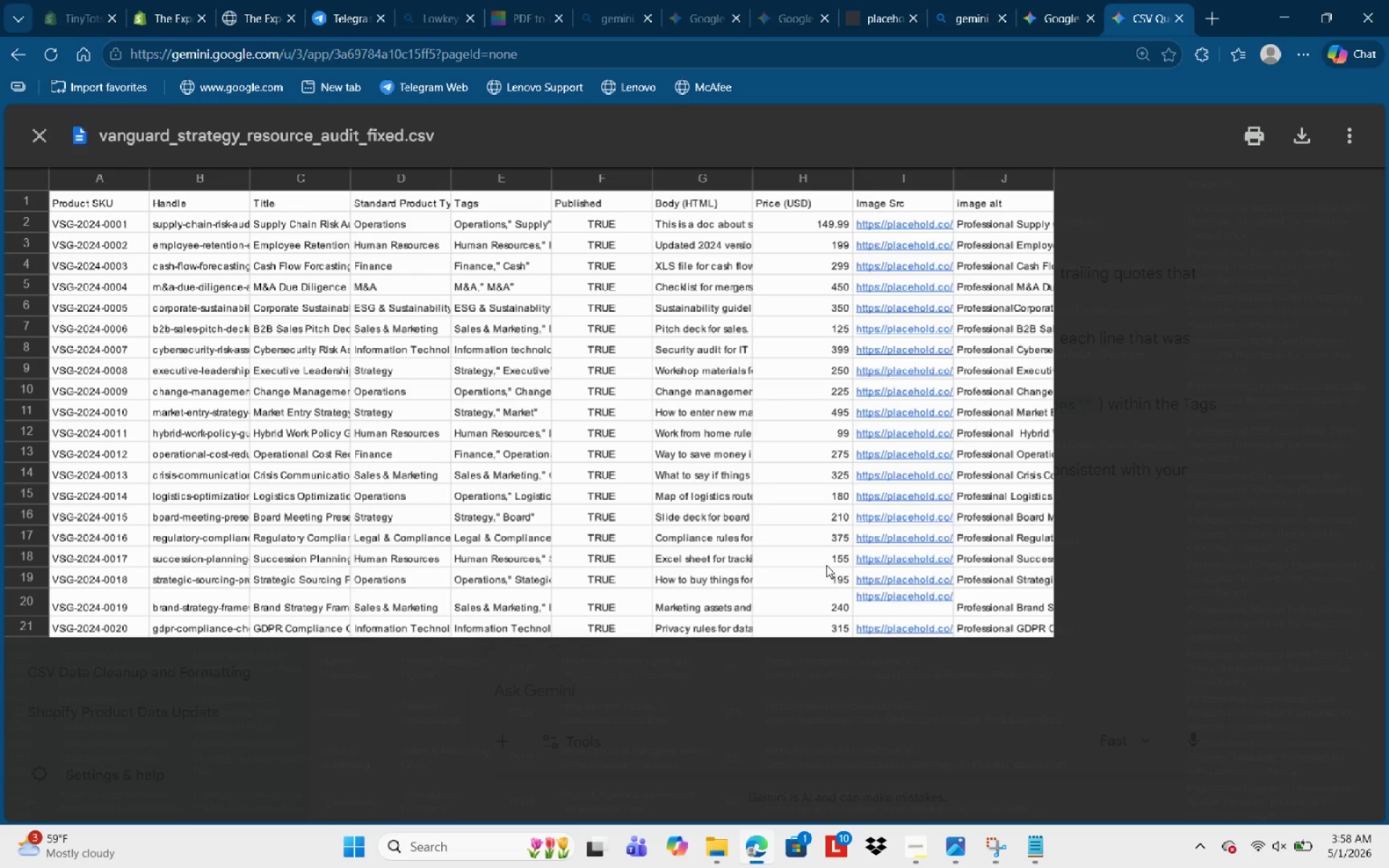 
scroll: coordinate [827, 564], scroll_direction: up, amount: 4.0
 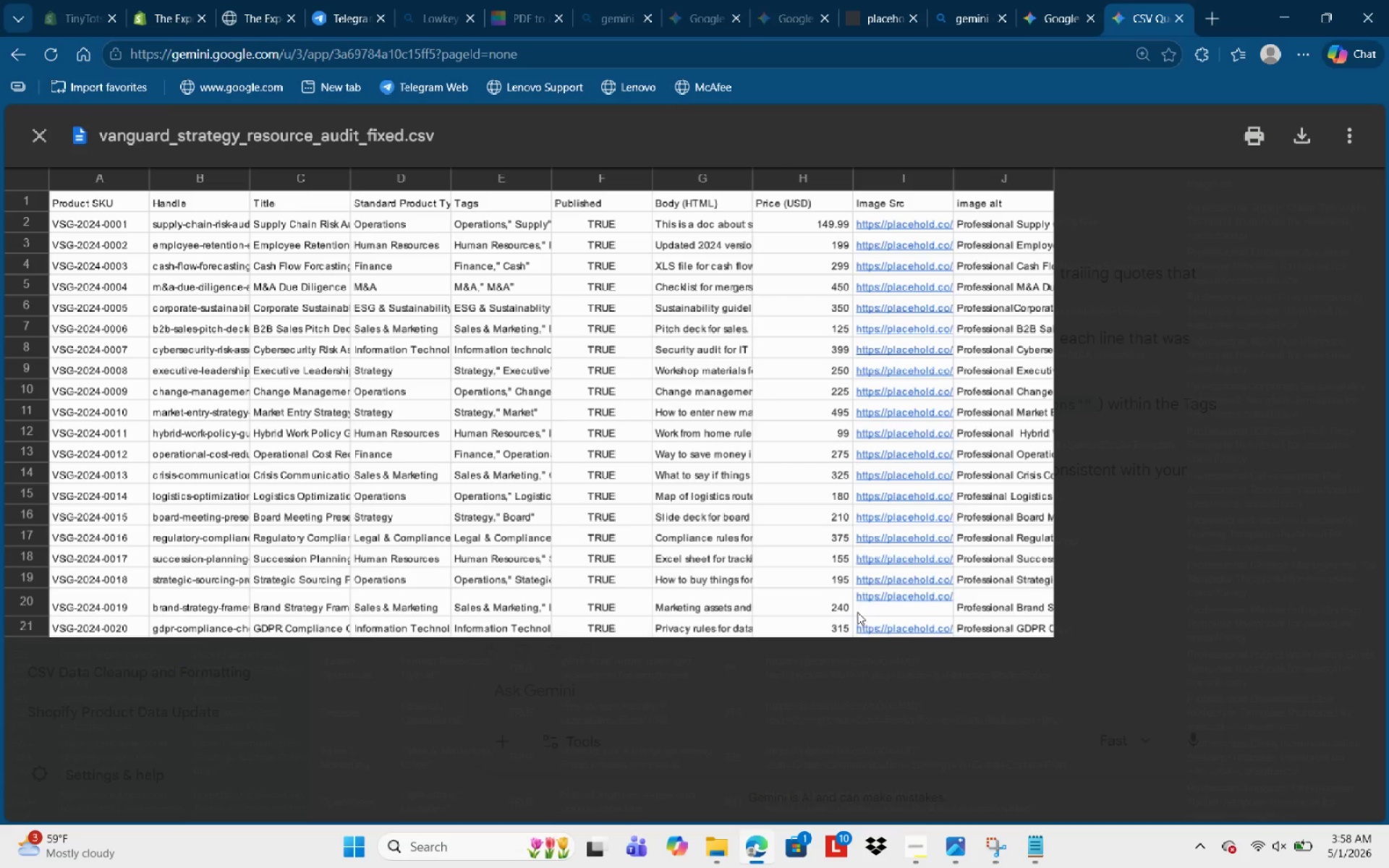 
left_click([1308, 142])
 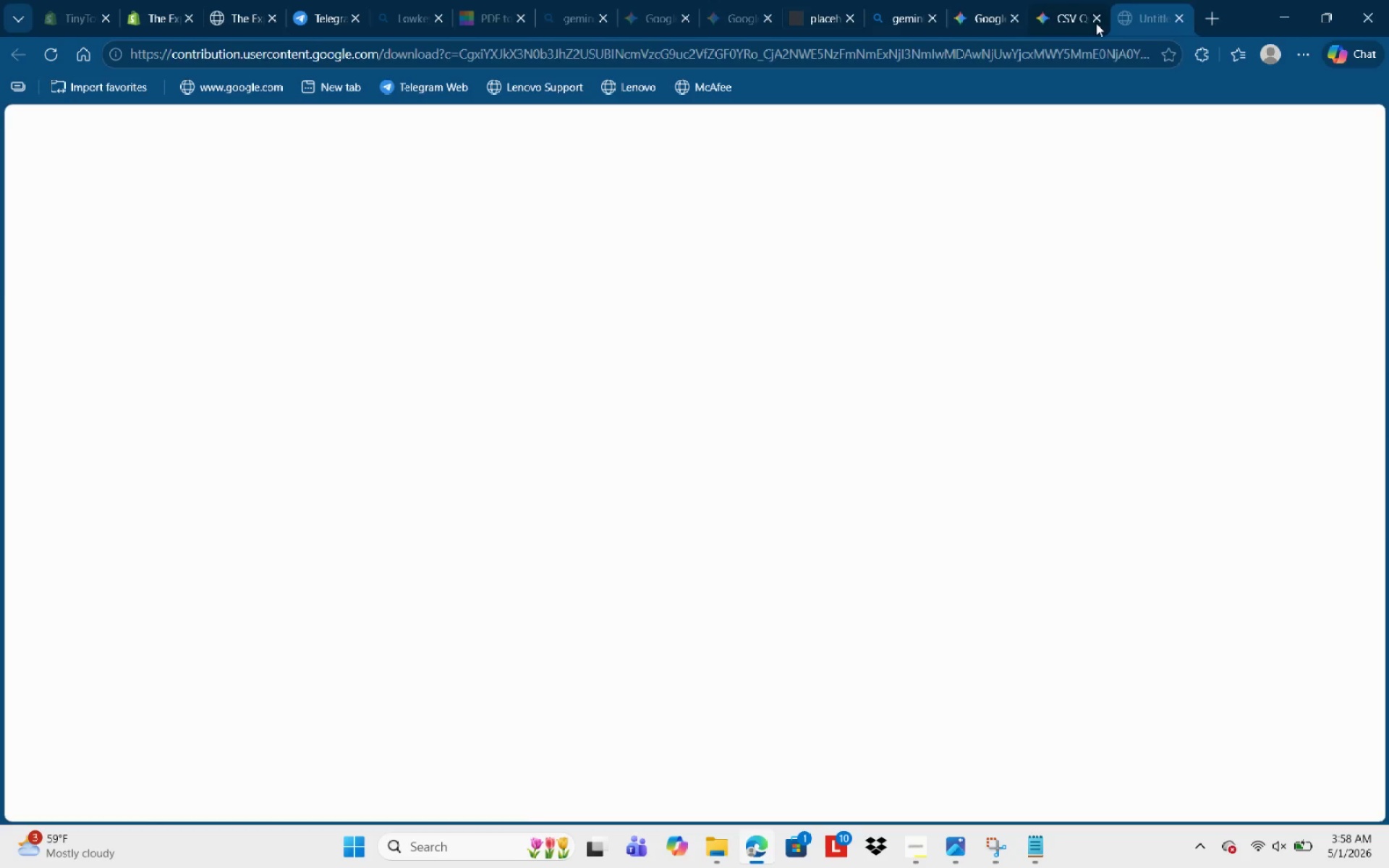 
left_click([1095, 19])
 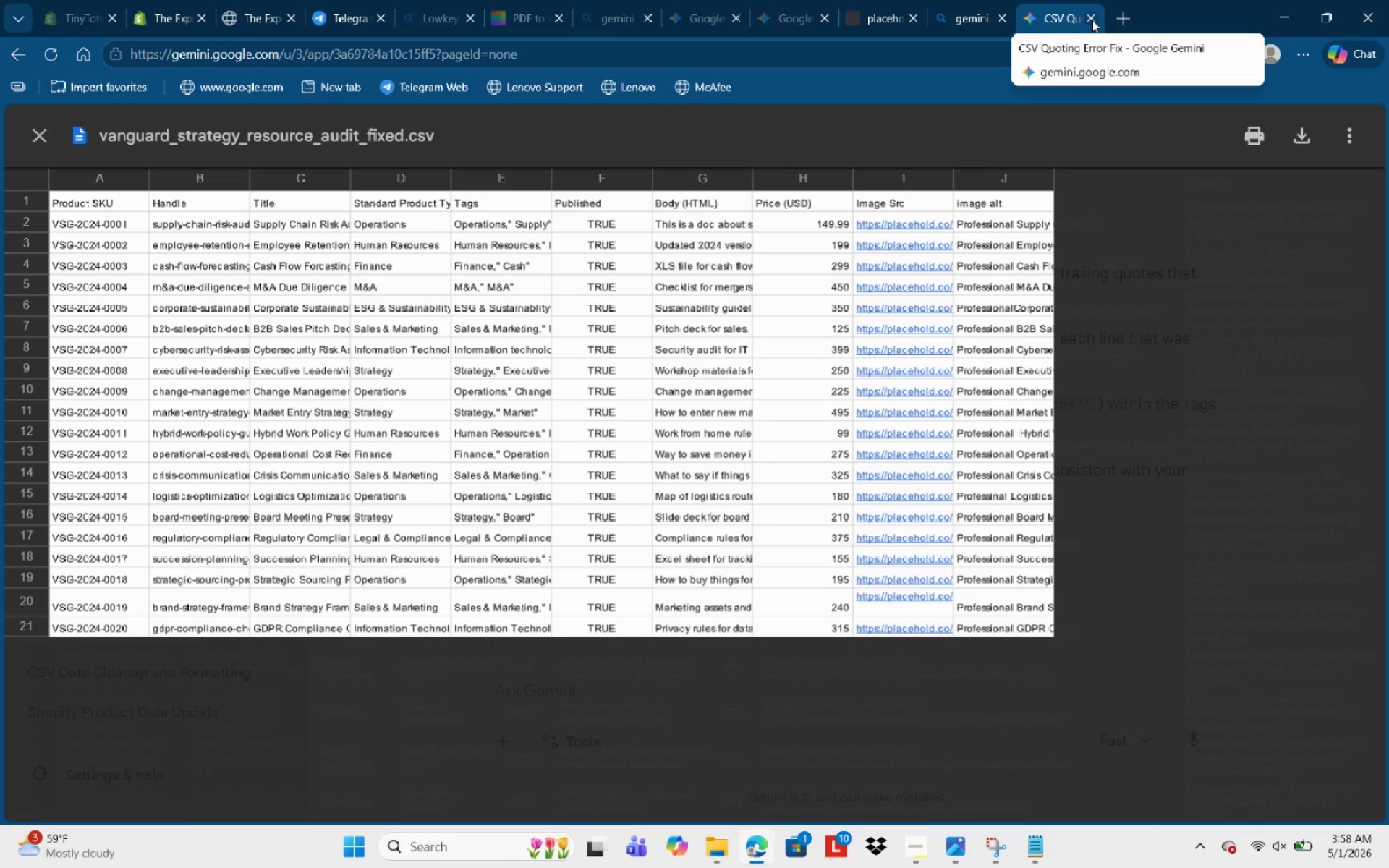 
left_click([1091, 20])
 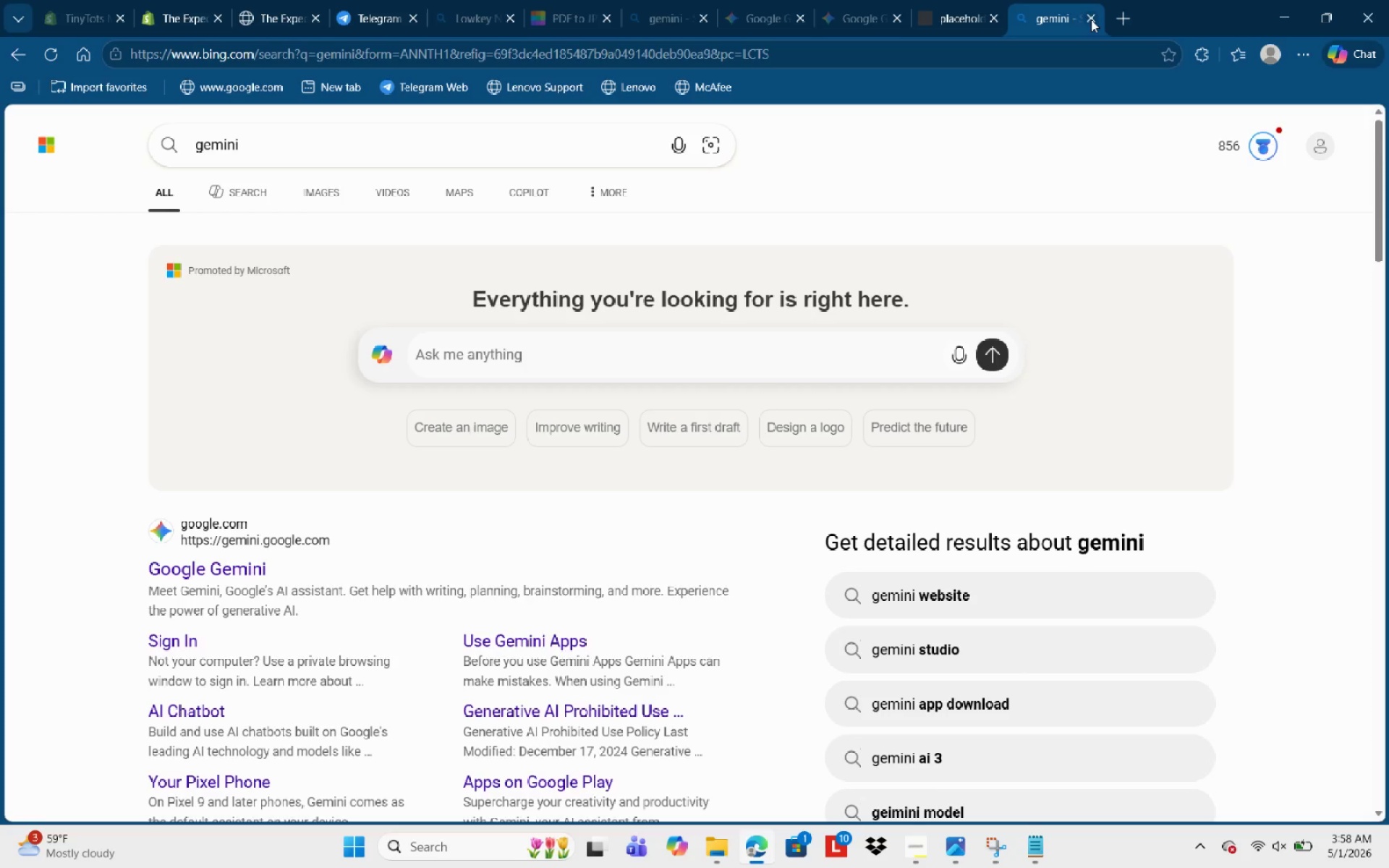 
left_click([1091, 20])
 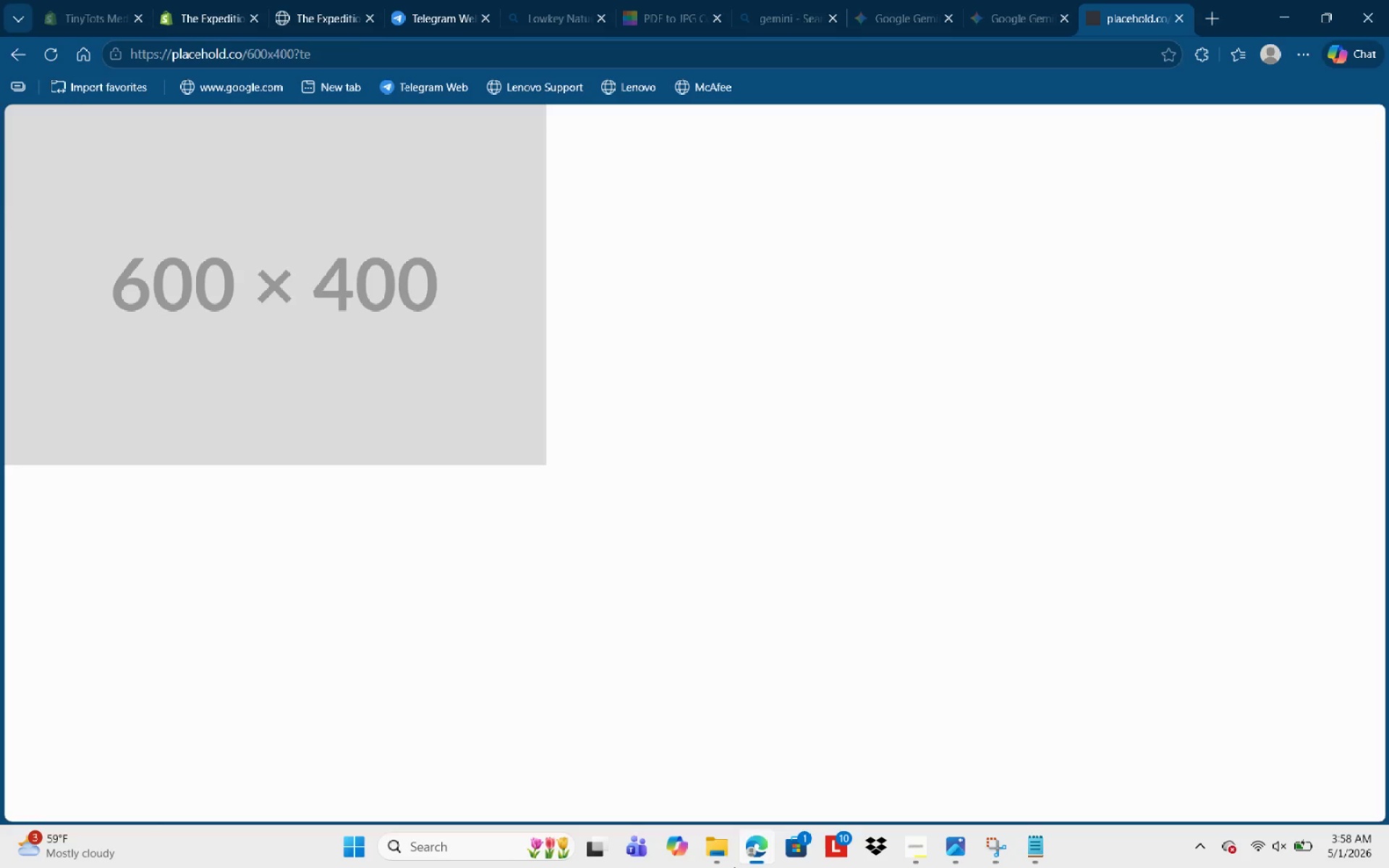 
left_click([718, 850])
 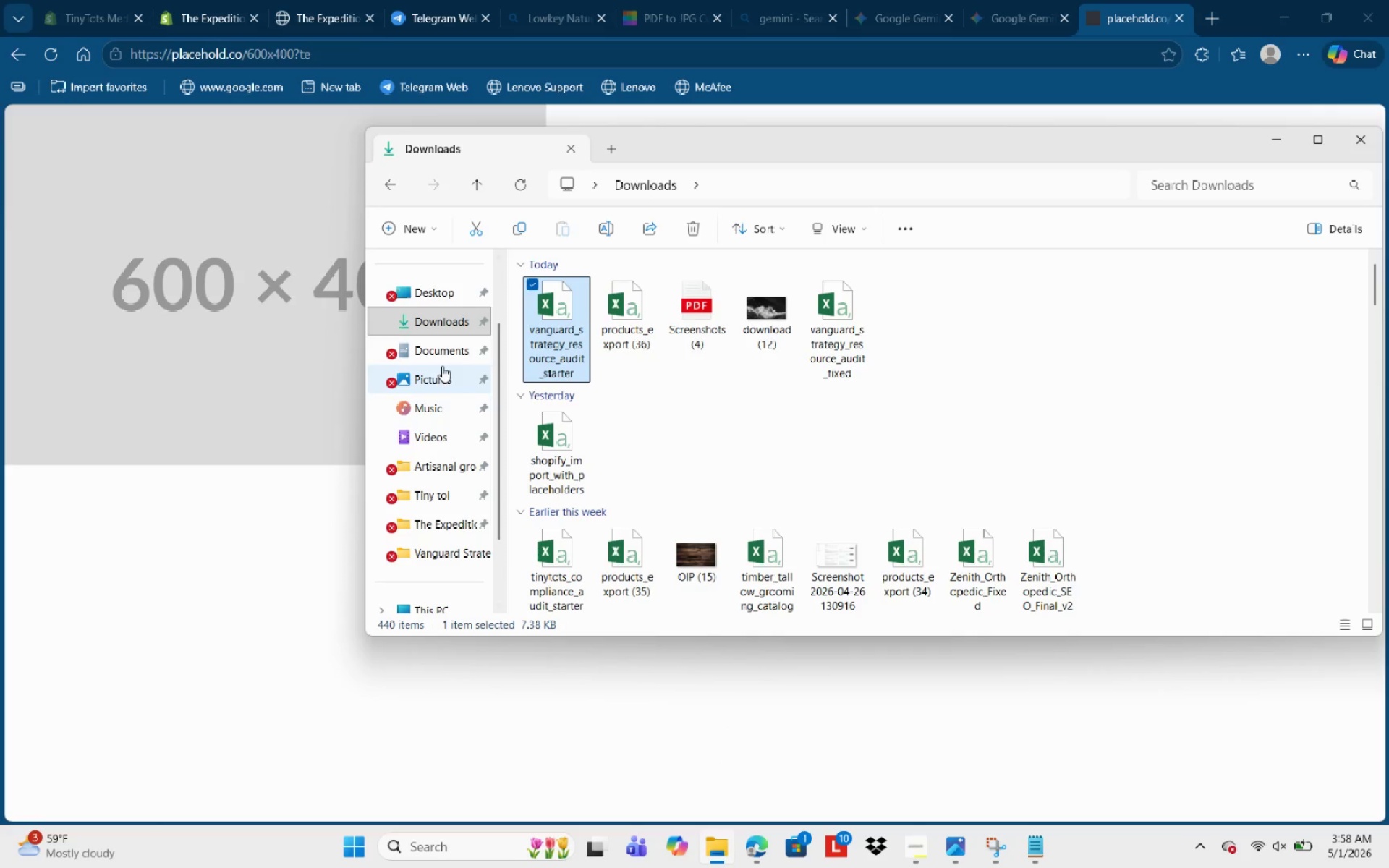 
left_click([449, 315])
 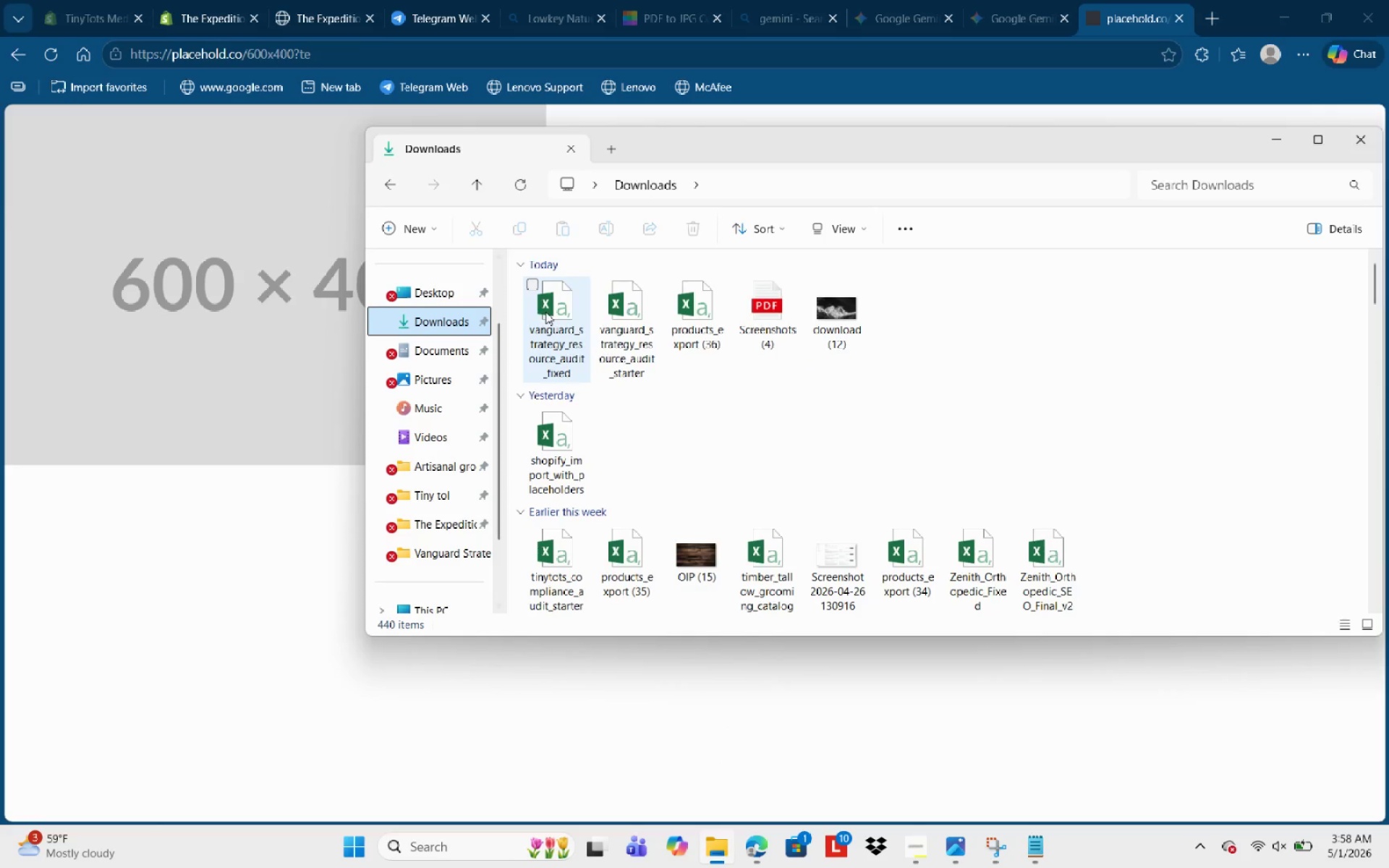 
left_click([545, 312])
 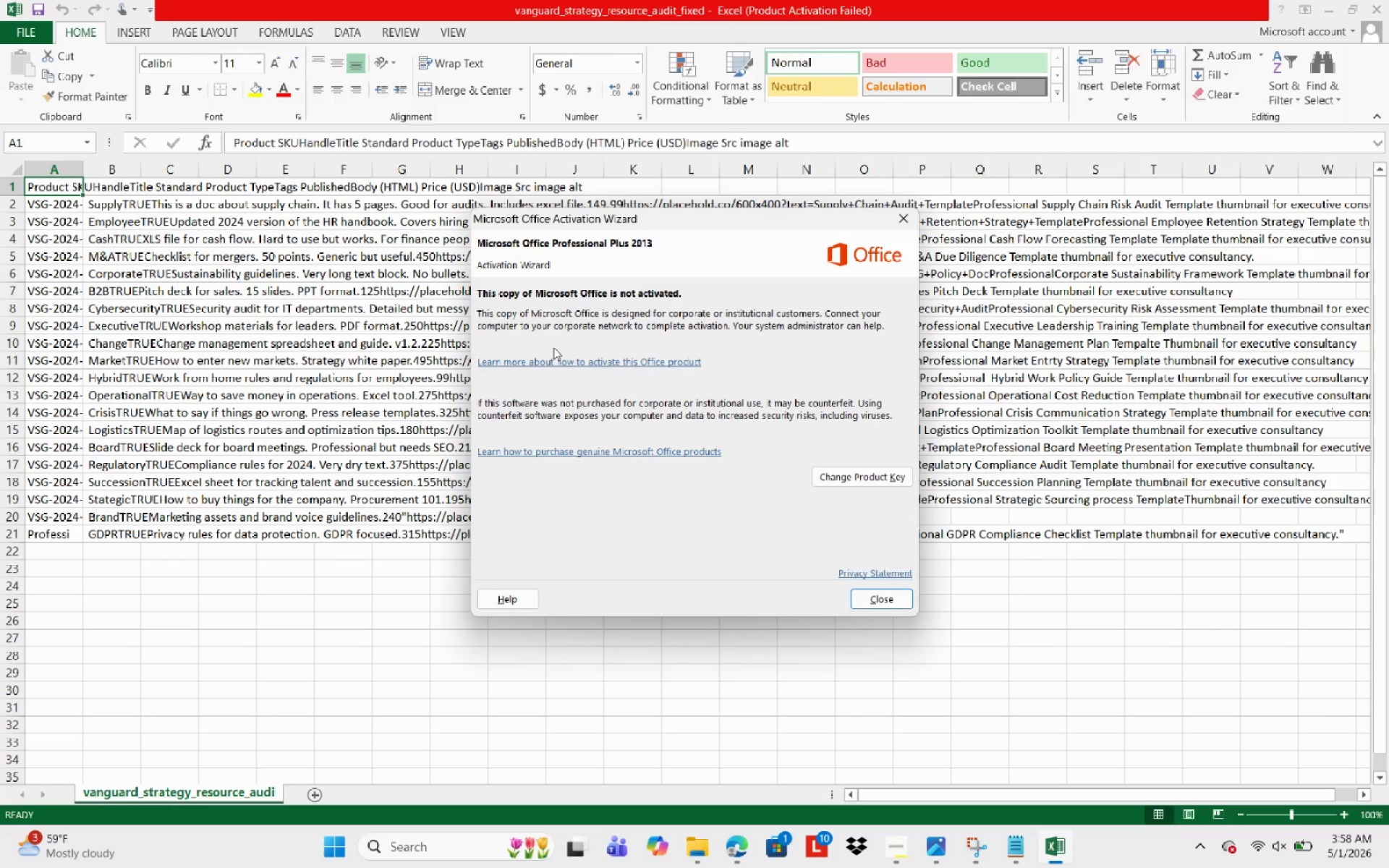 
left_click([905, 215])
 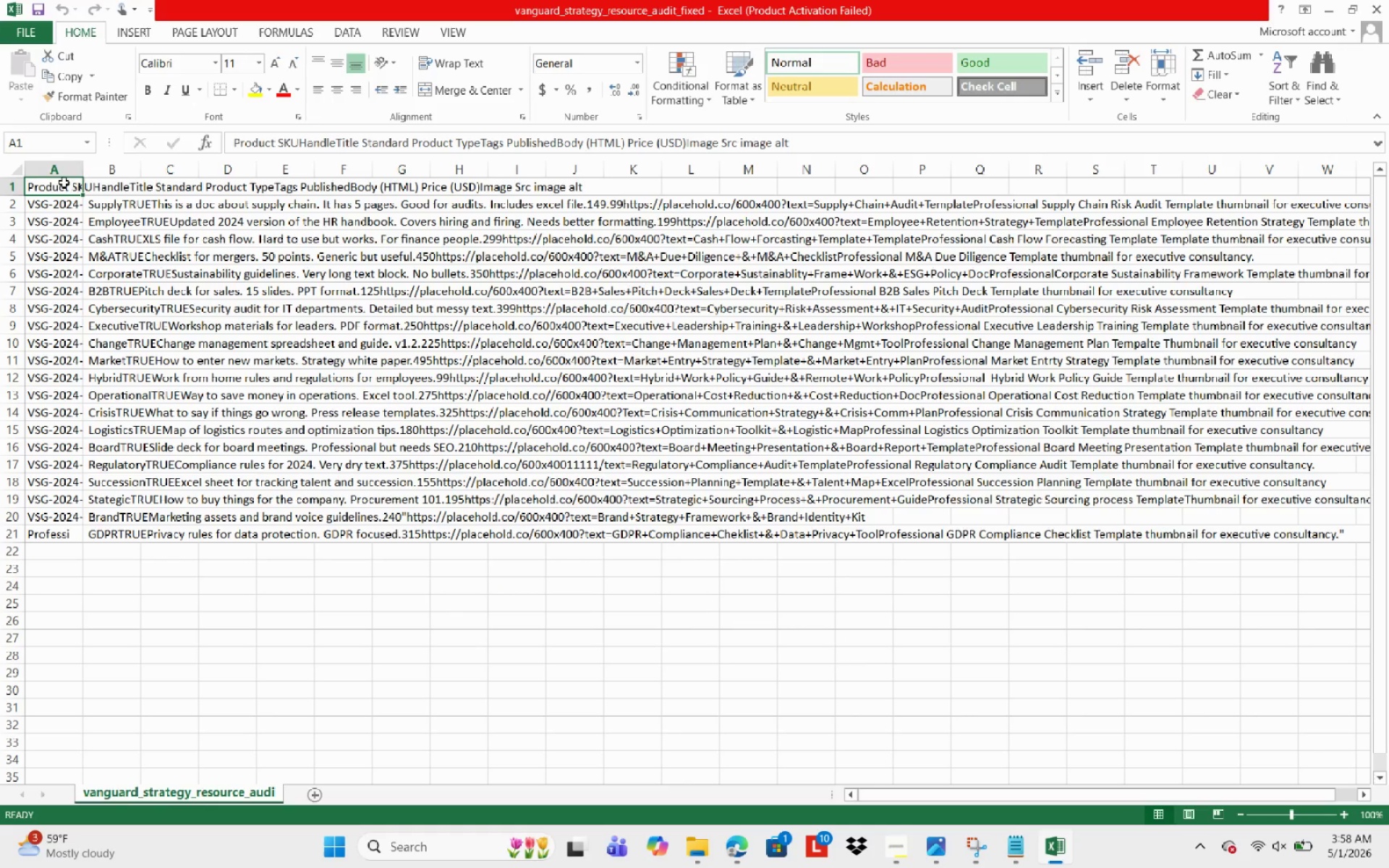 
left_click([101, 182])
 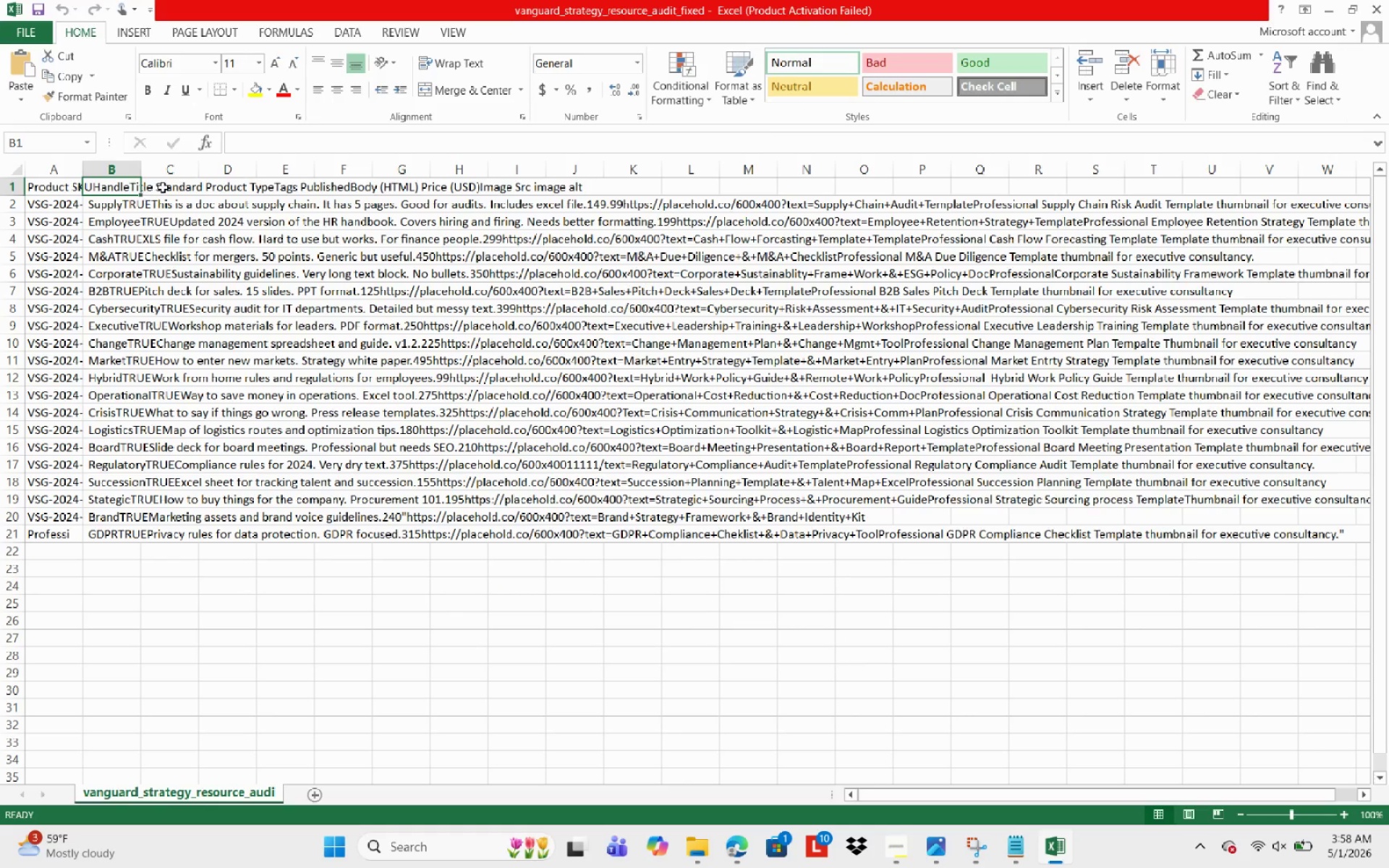 
left_click([163, 187])
 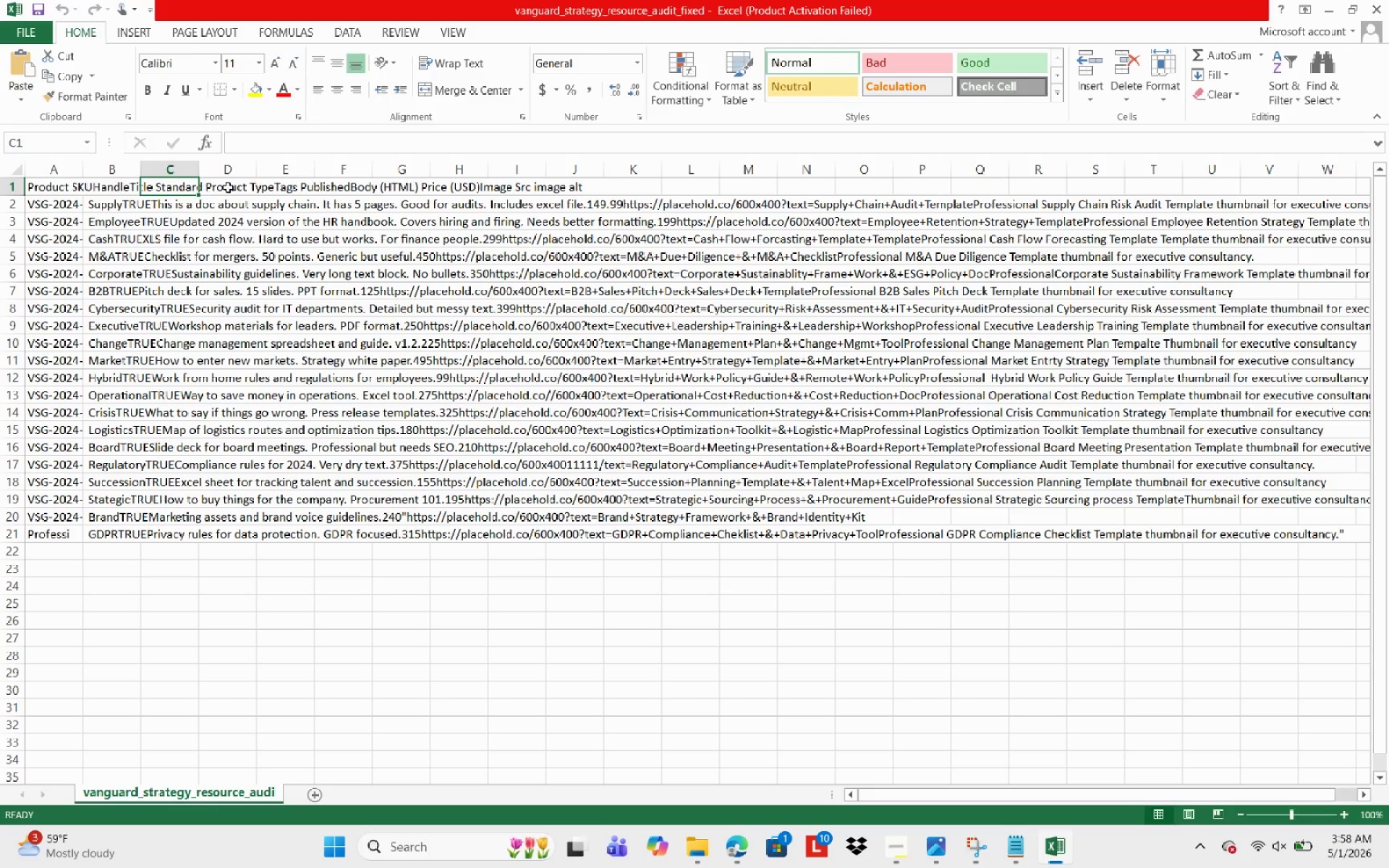 
left_click([229, 187])
 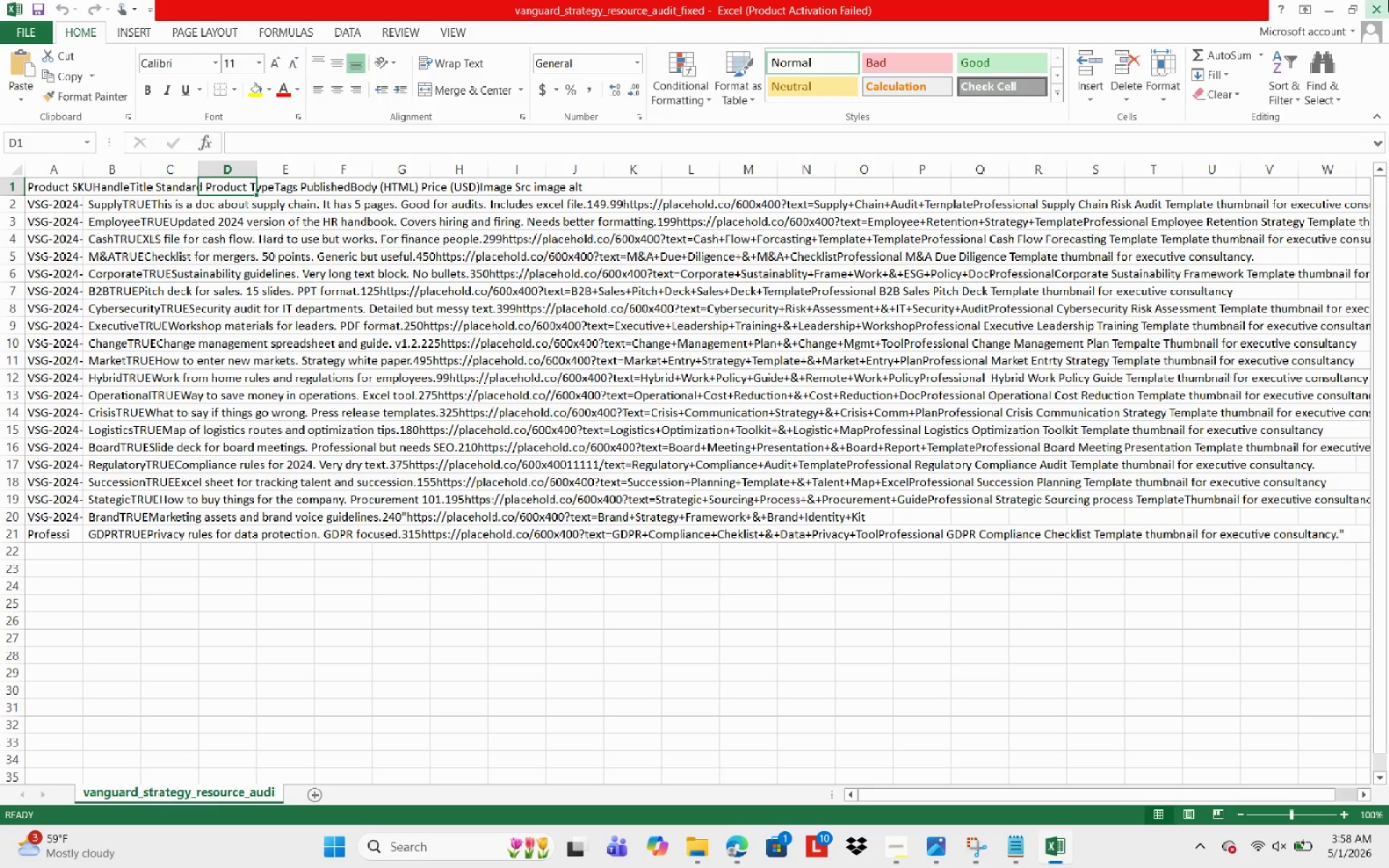 
left_click([1388, 0])
 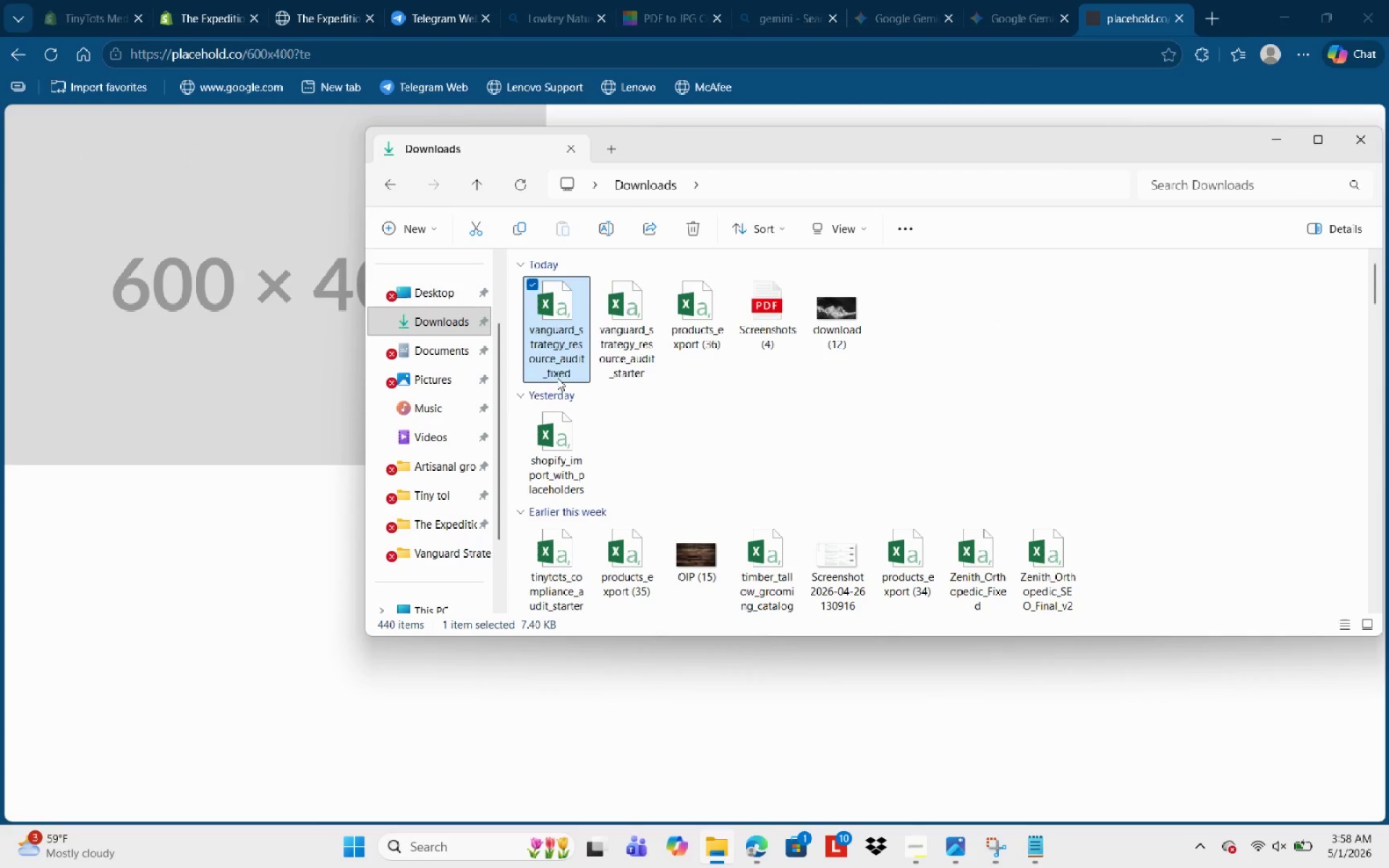 
mouse_move([388, 17])
 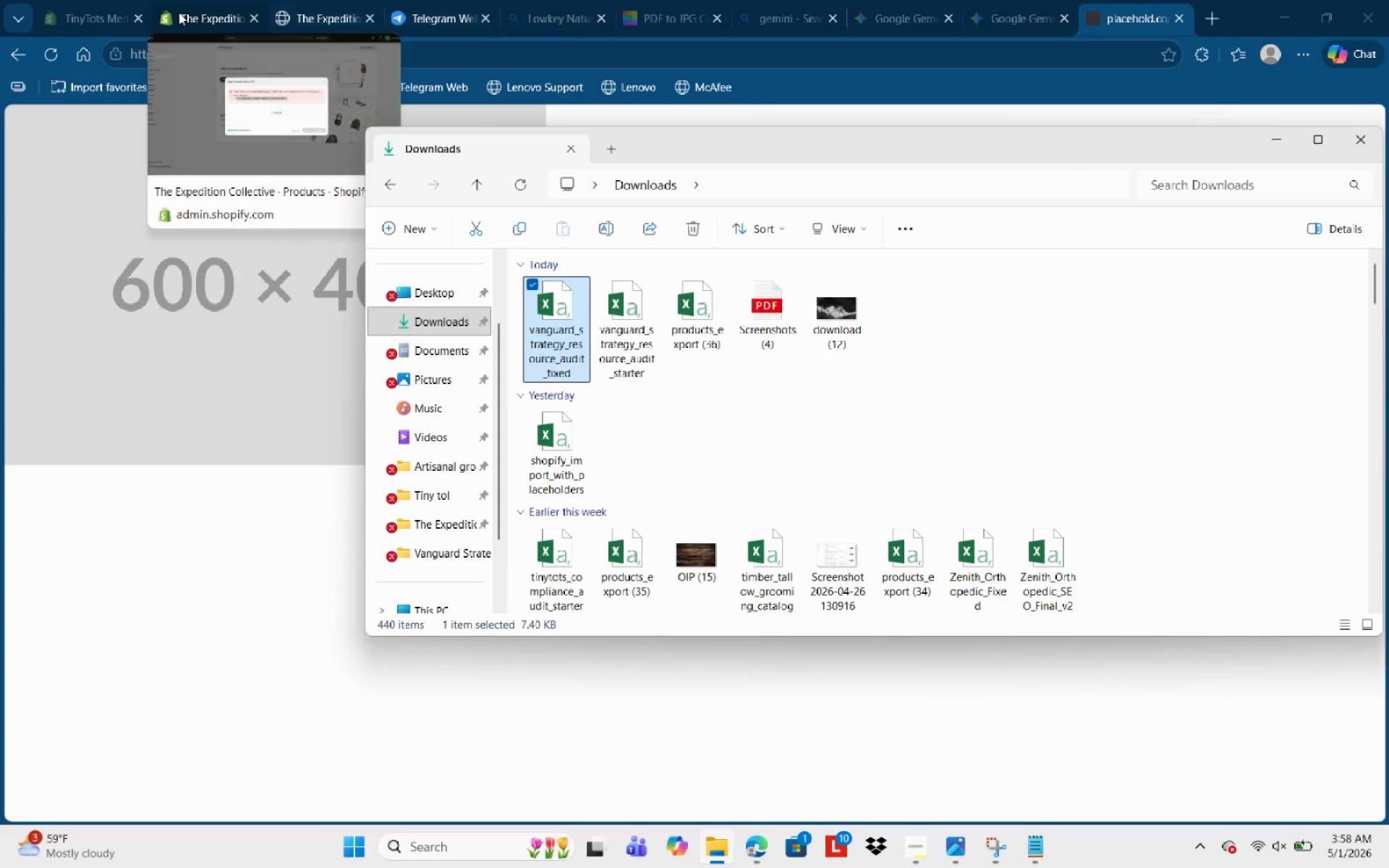 
left_click([179, 12])
 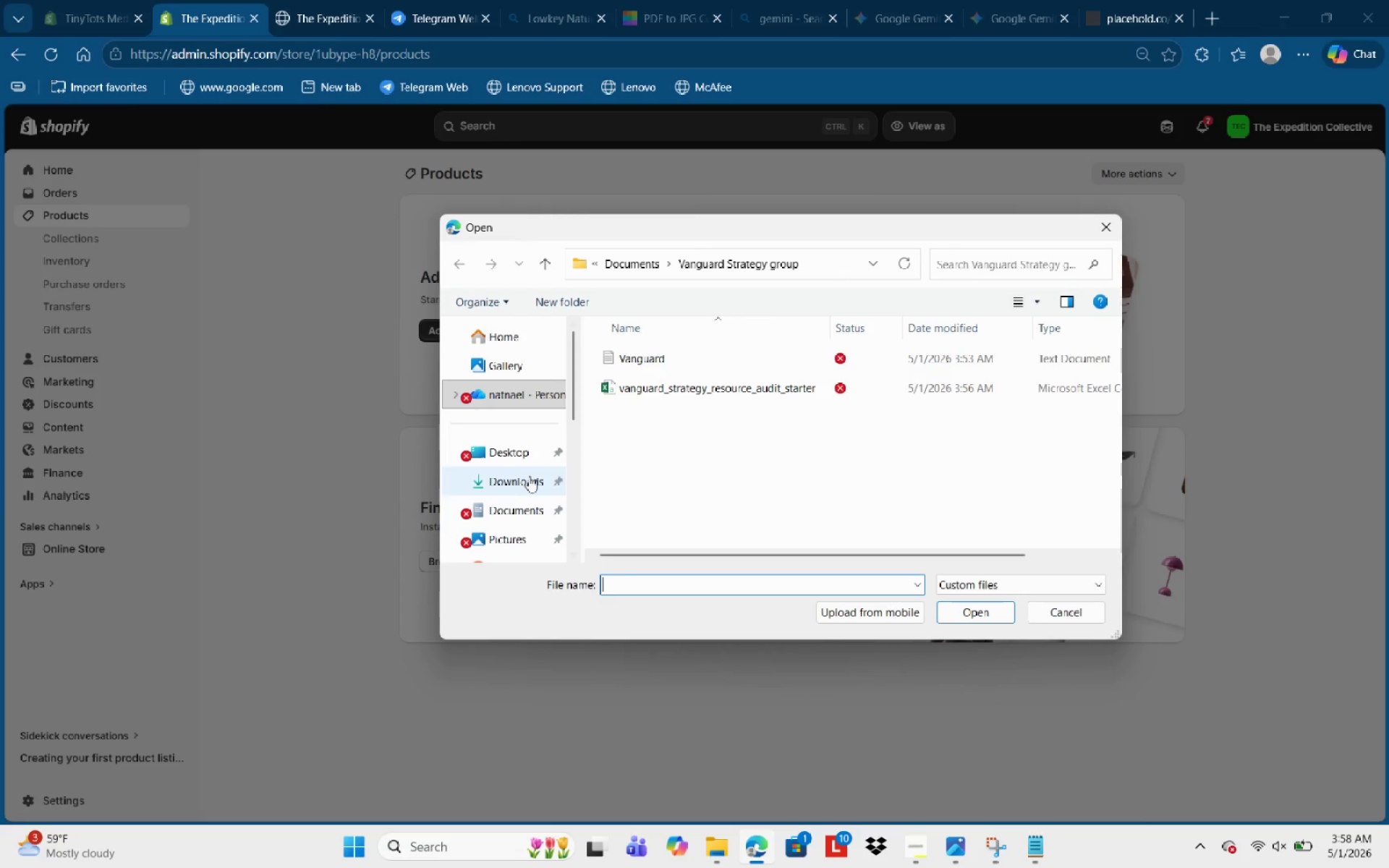 
left_click([699, 374])
 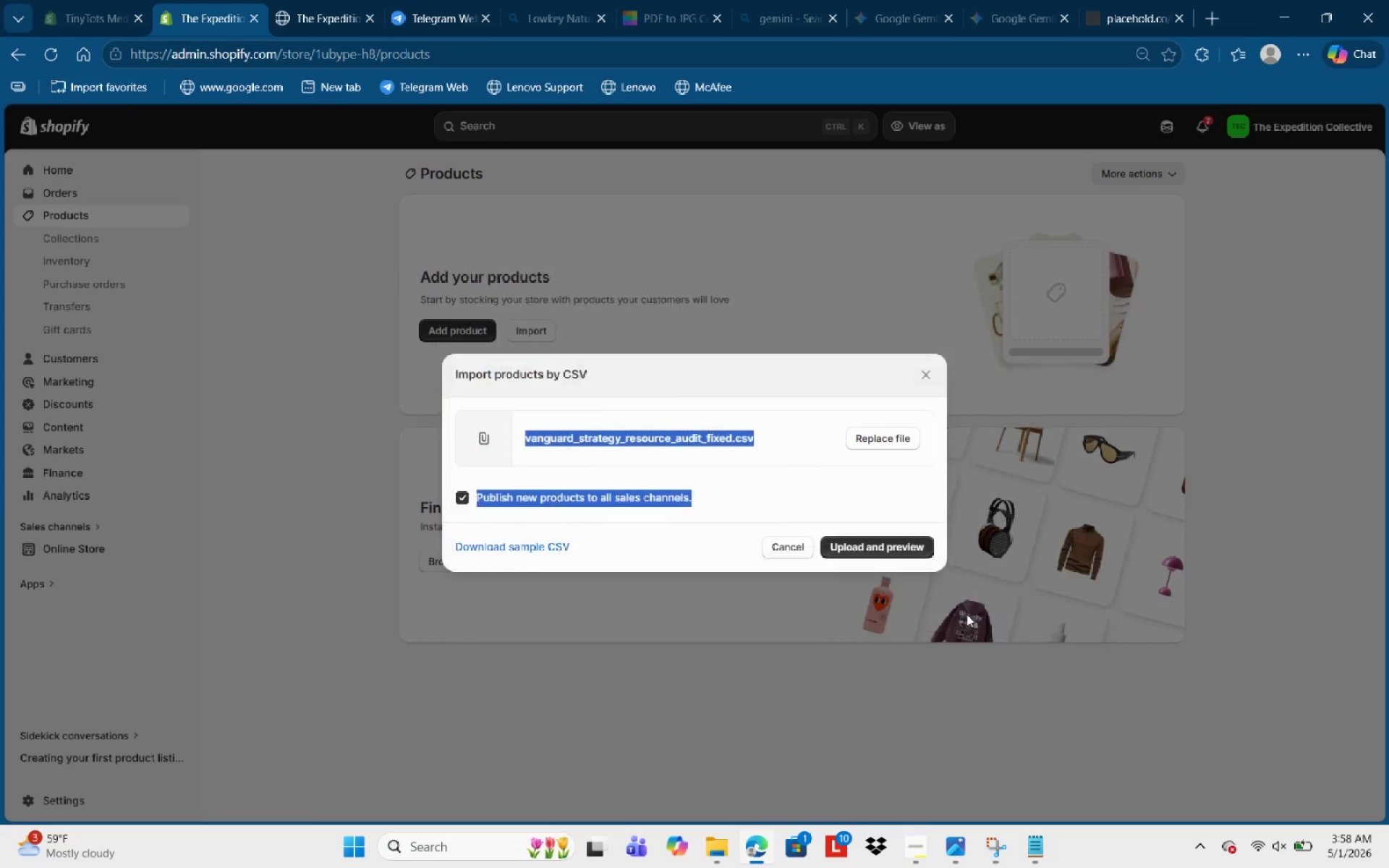 
left_click([870, 555])
 